 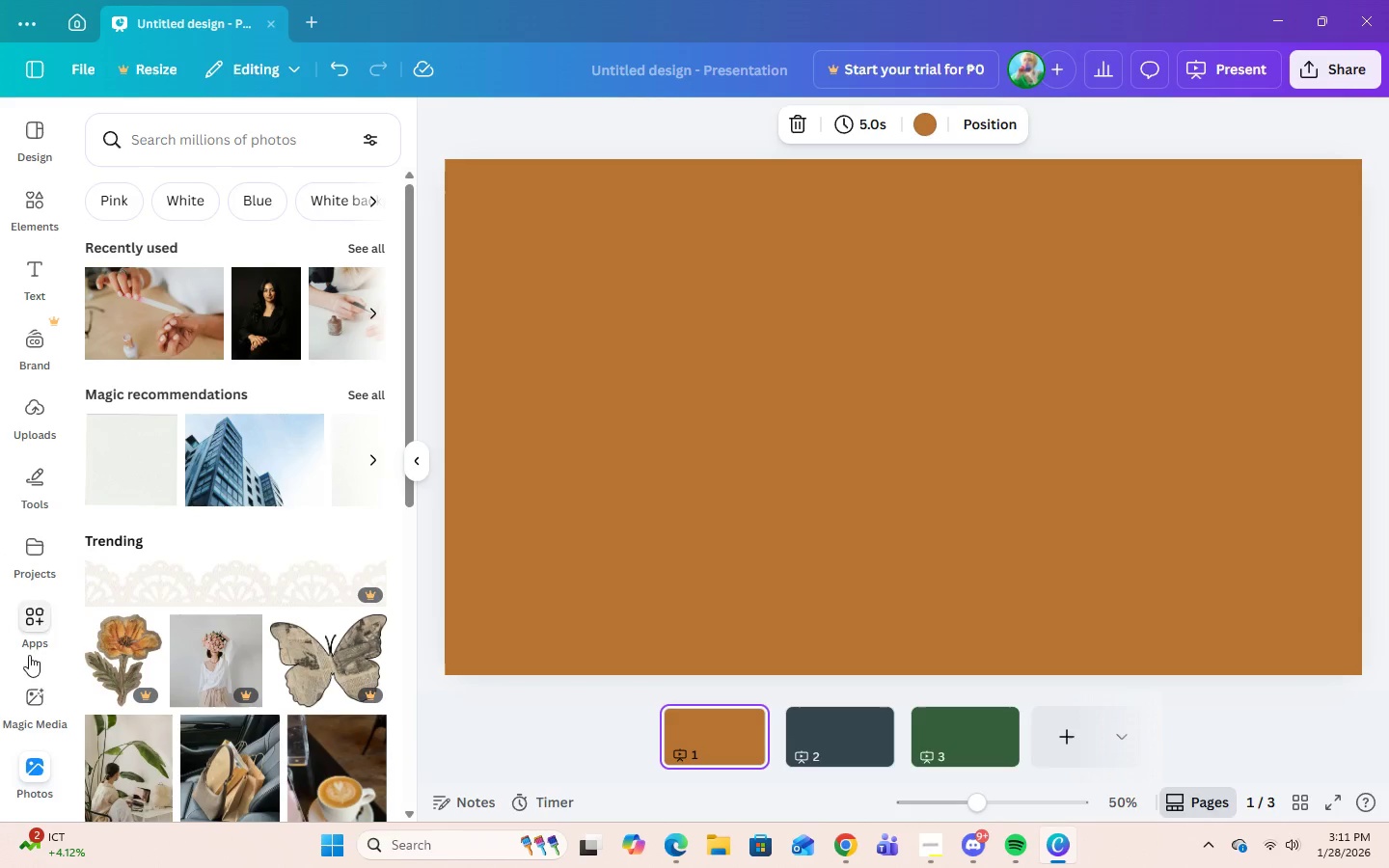 
left_click([34, 203])
 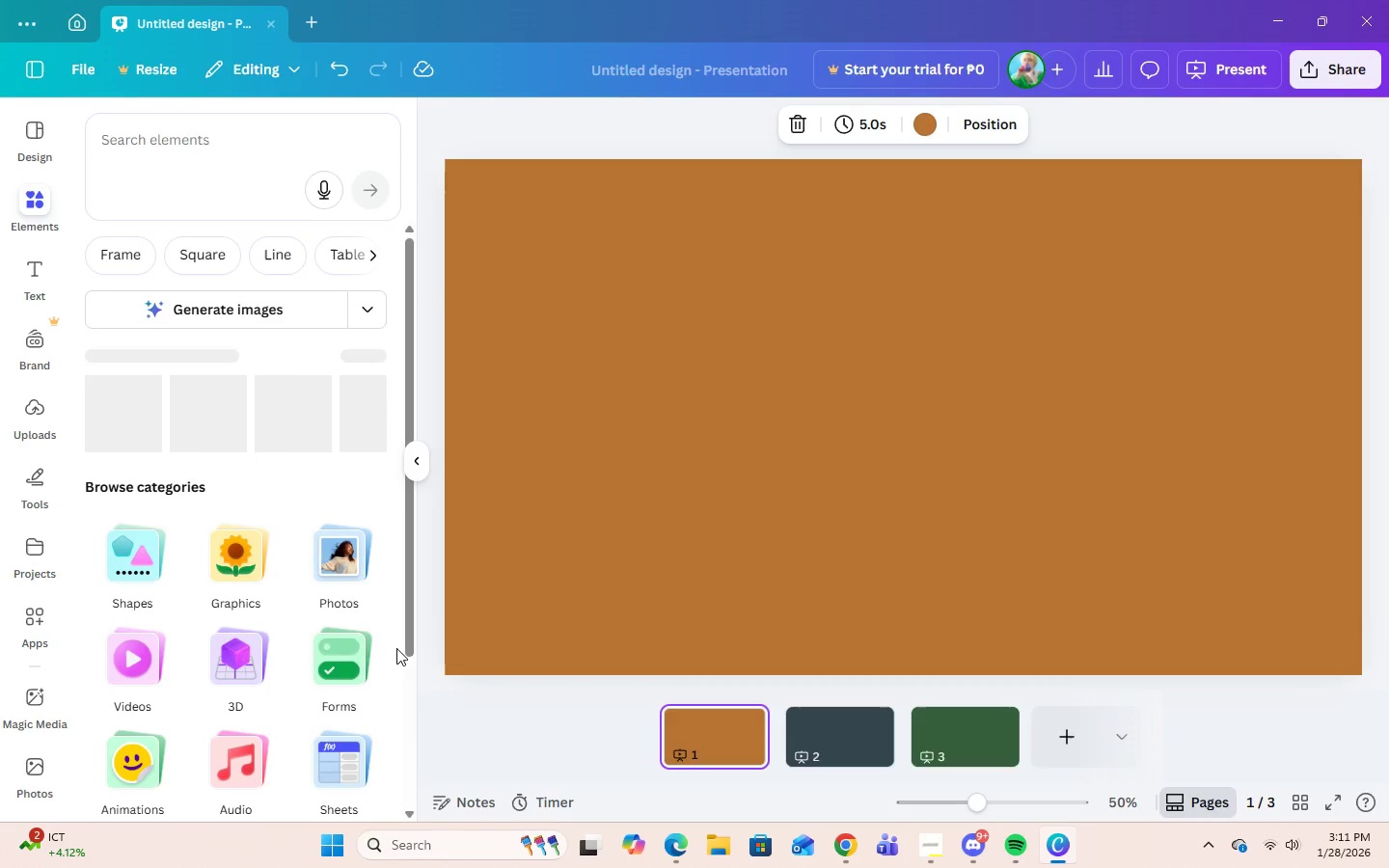 
scroll: coordinate [171, 707], scroll_direction: down, amount: 3.0
 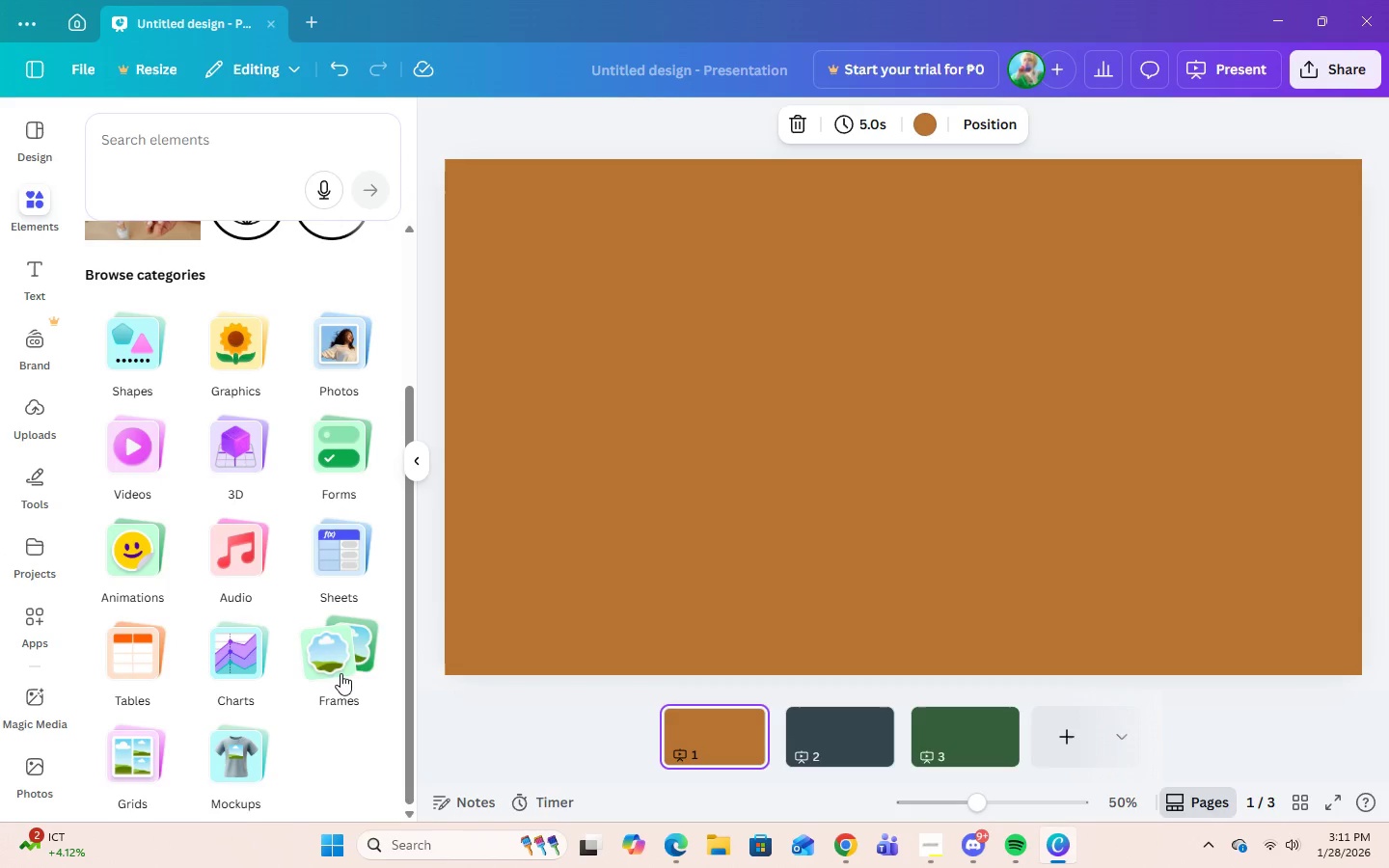 
left_click([340, 670])
 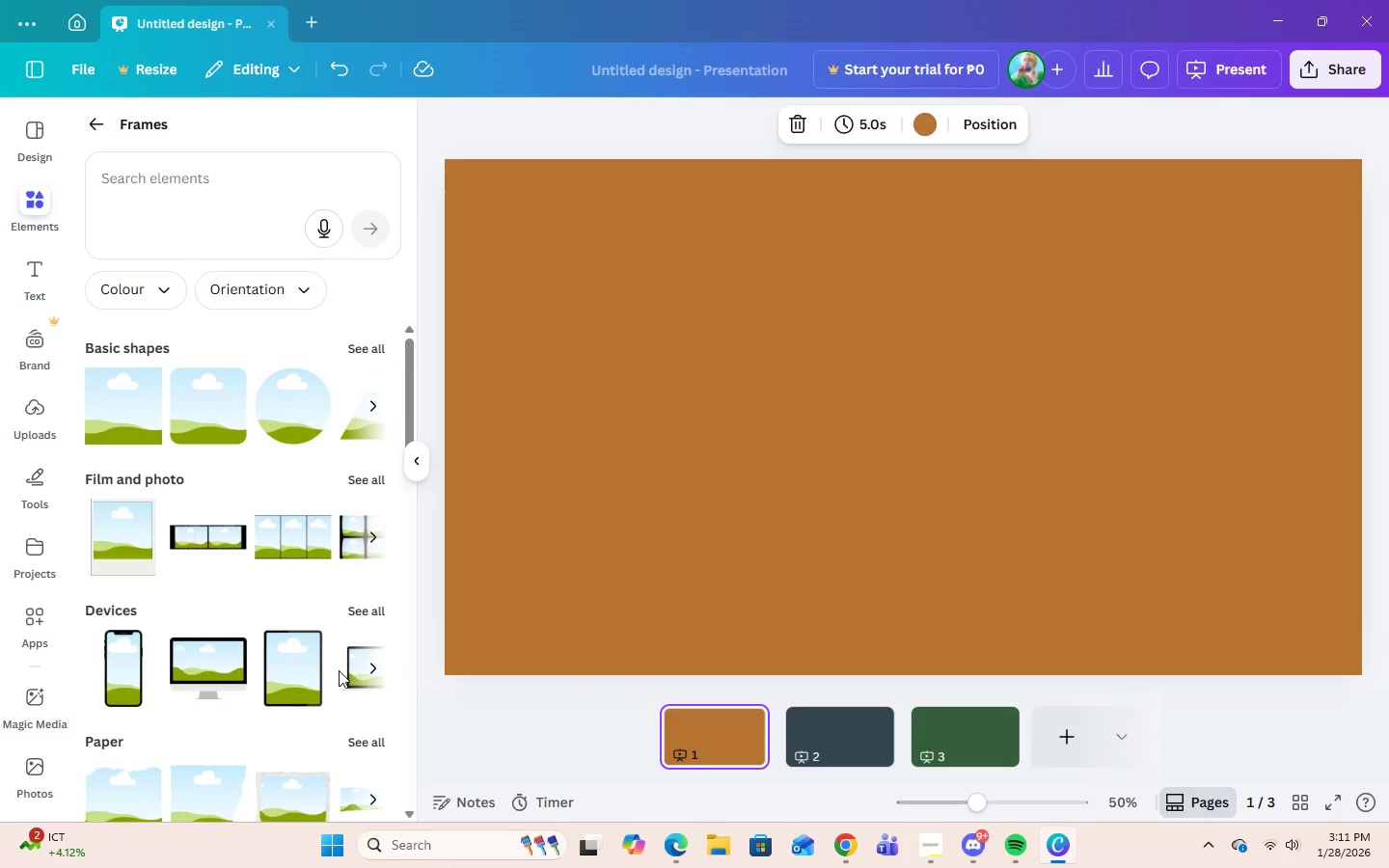 
wait(10.24)
 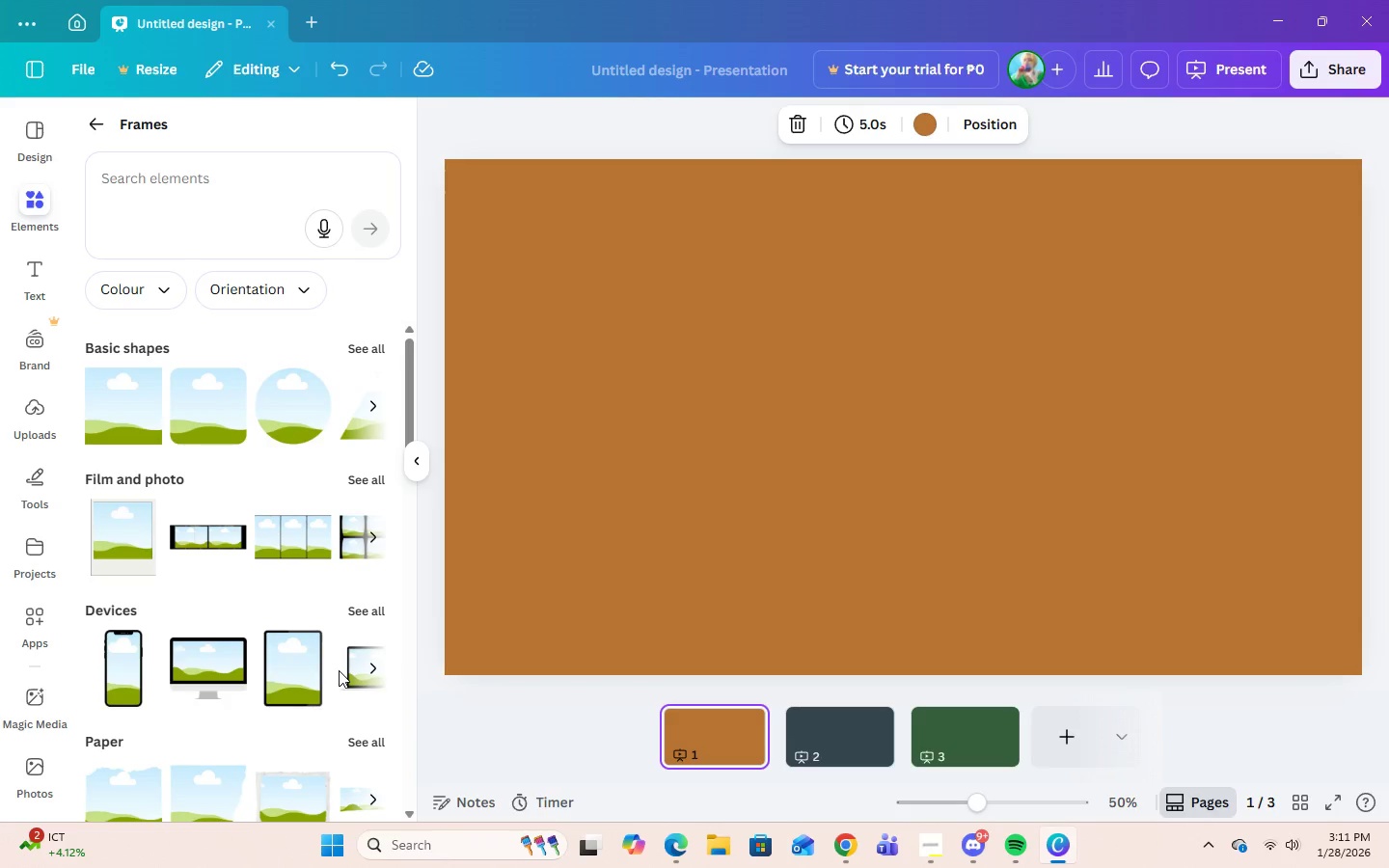 
left_click([373, 541])
 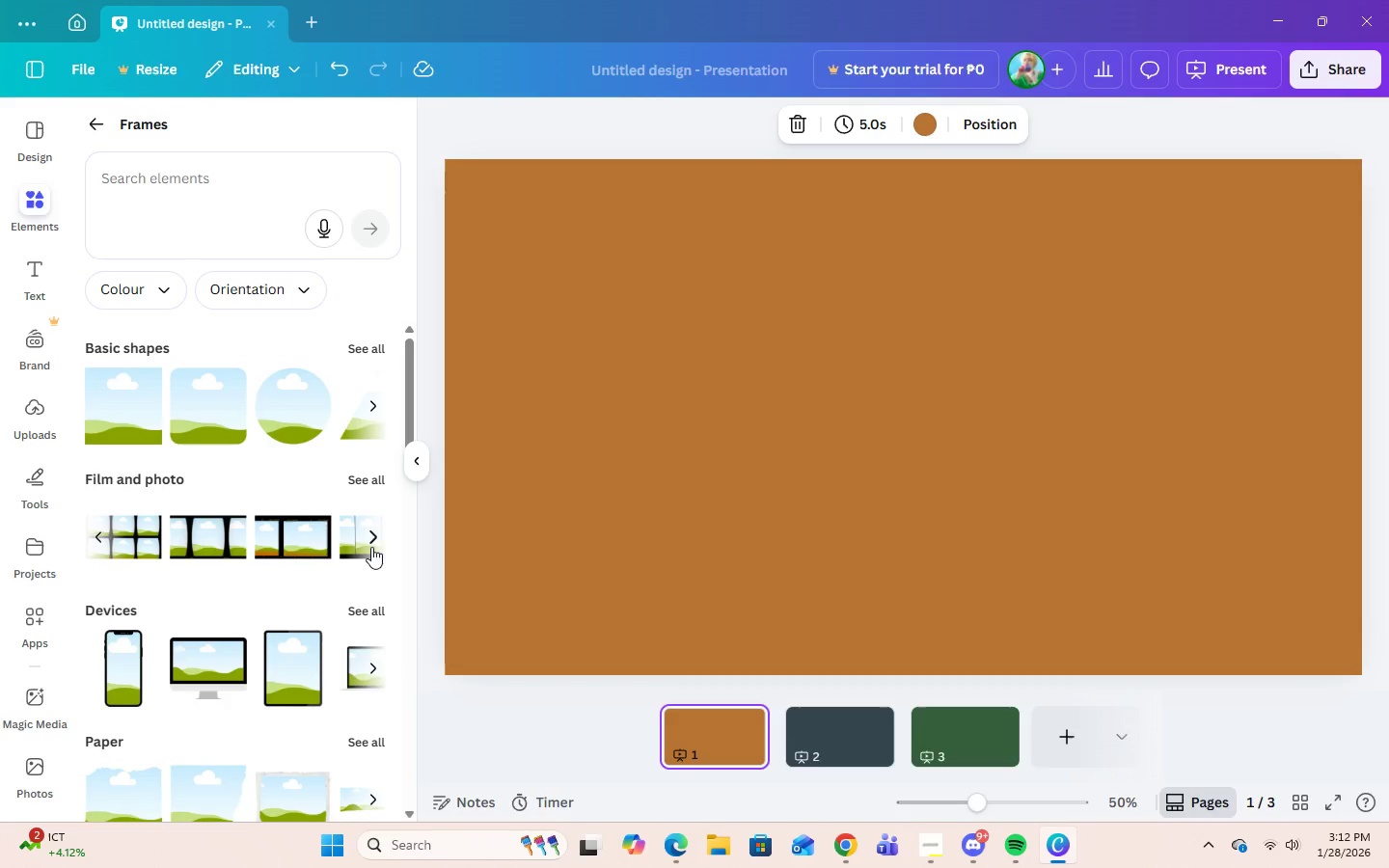 
scroll: coordinate [289, 621], scroll_direction: down, amount: 13.0
 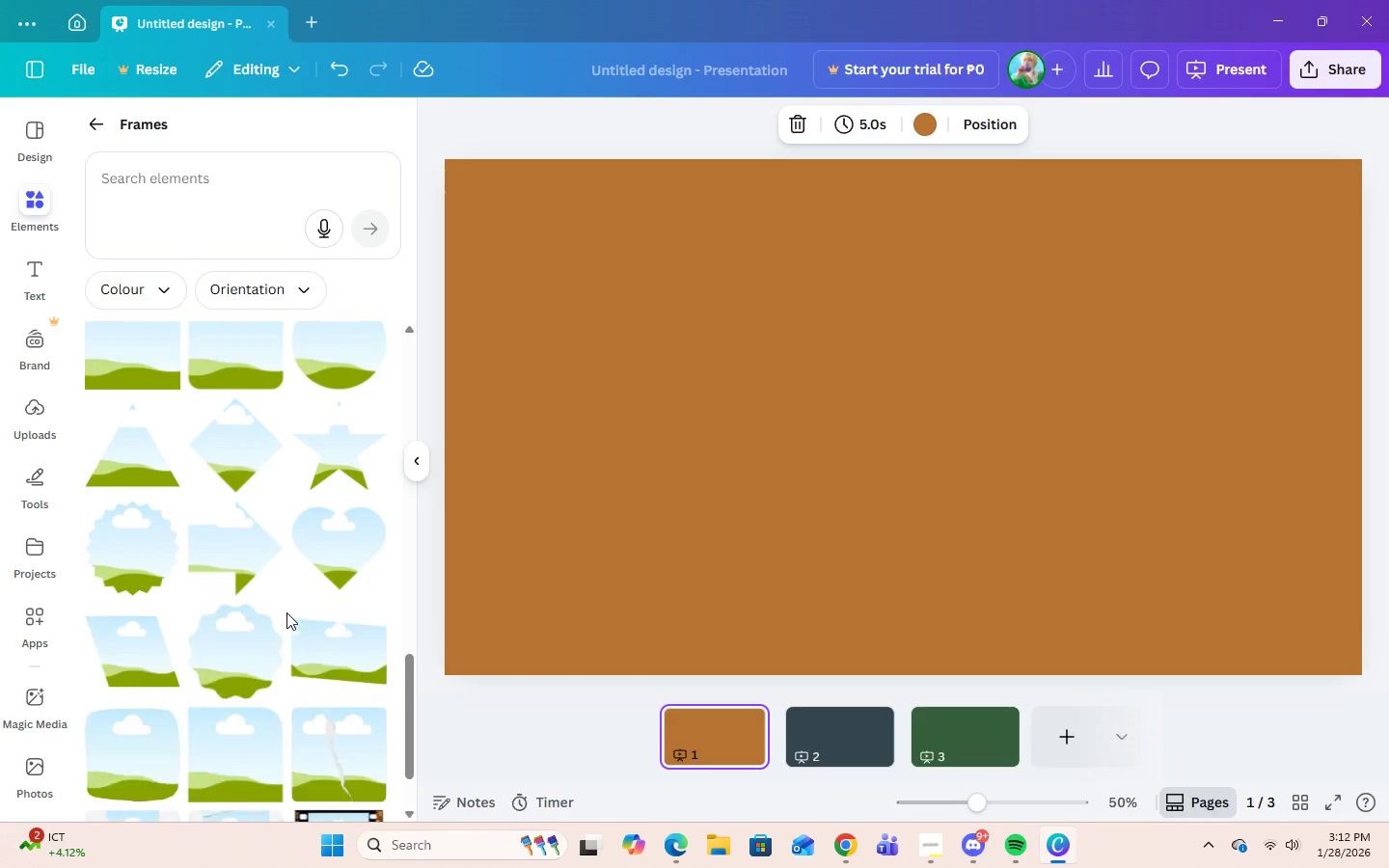 
scroll: coordinate [286, 612], scroll_direction: up, amount: 2.0
 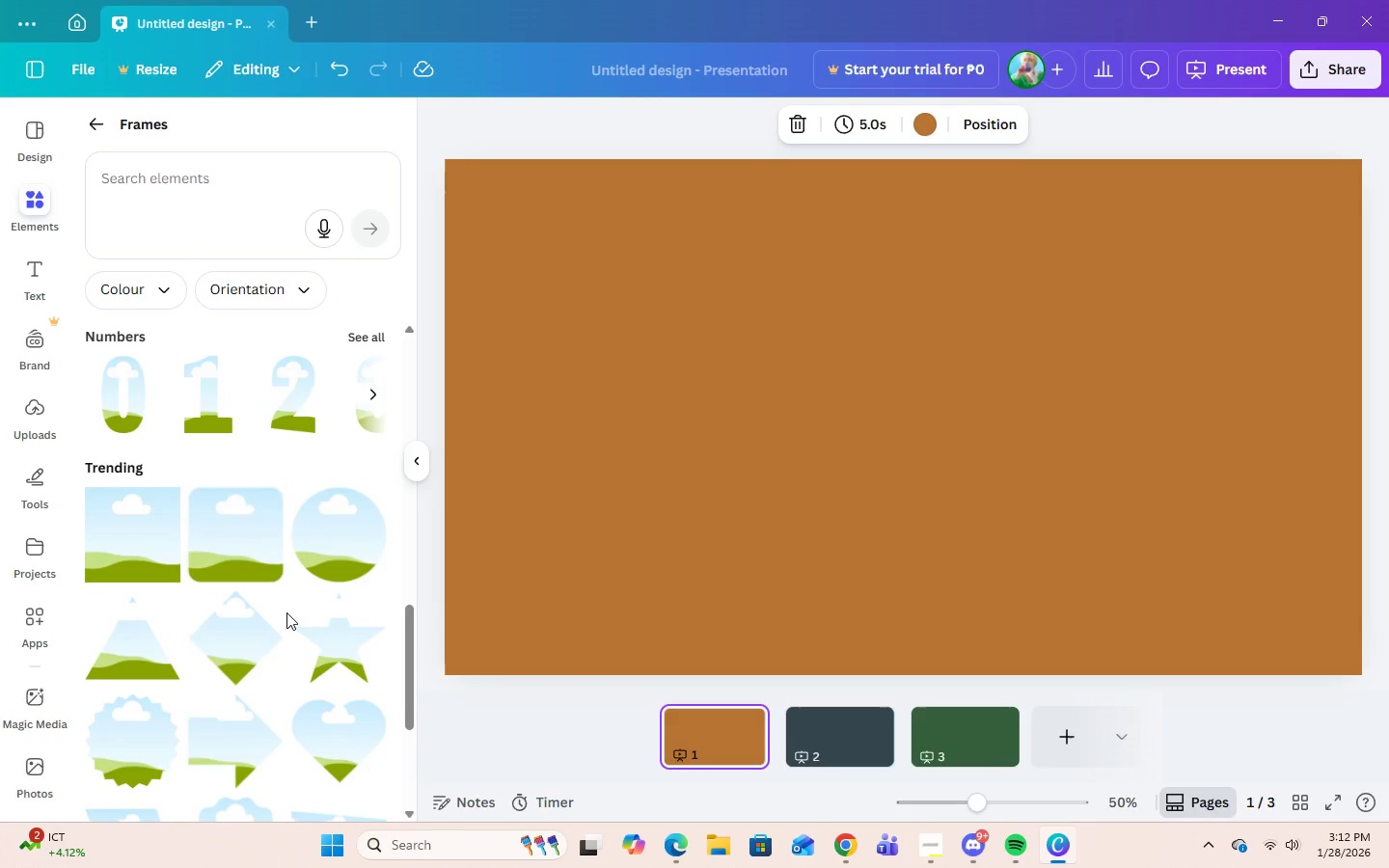 
scroll: coordinate [319, 617], scroll_direction: down, amount: 8.0
 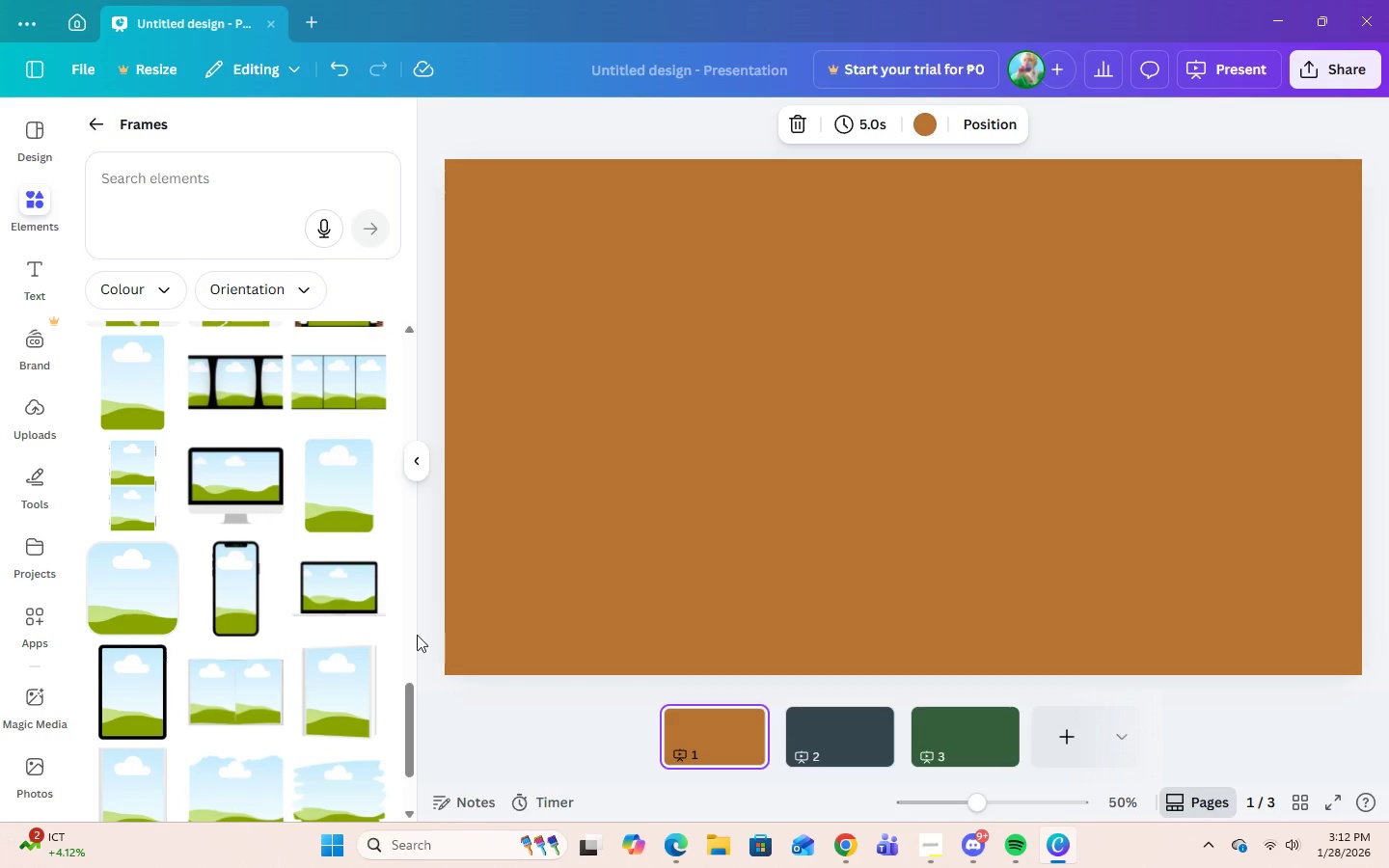 
scroll: coordinate [279, 635], scroll_direction: down, amount: 4.0
 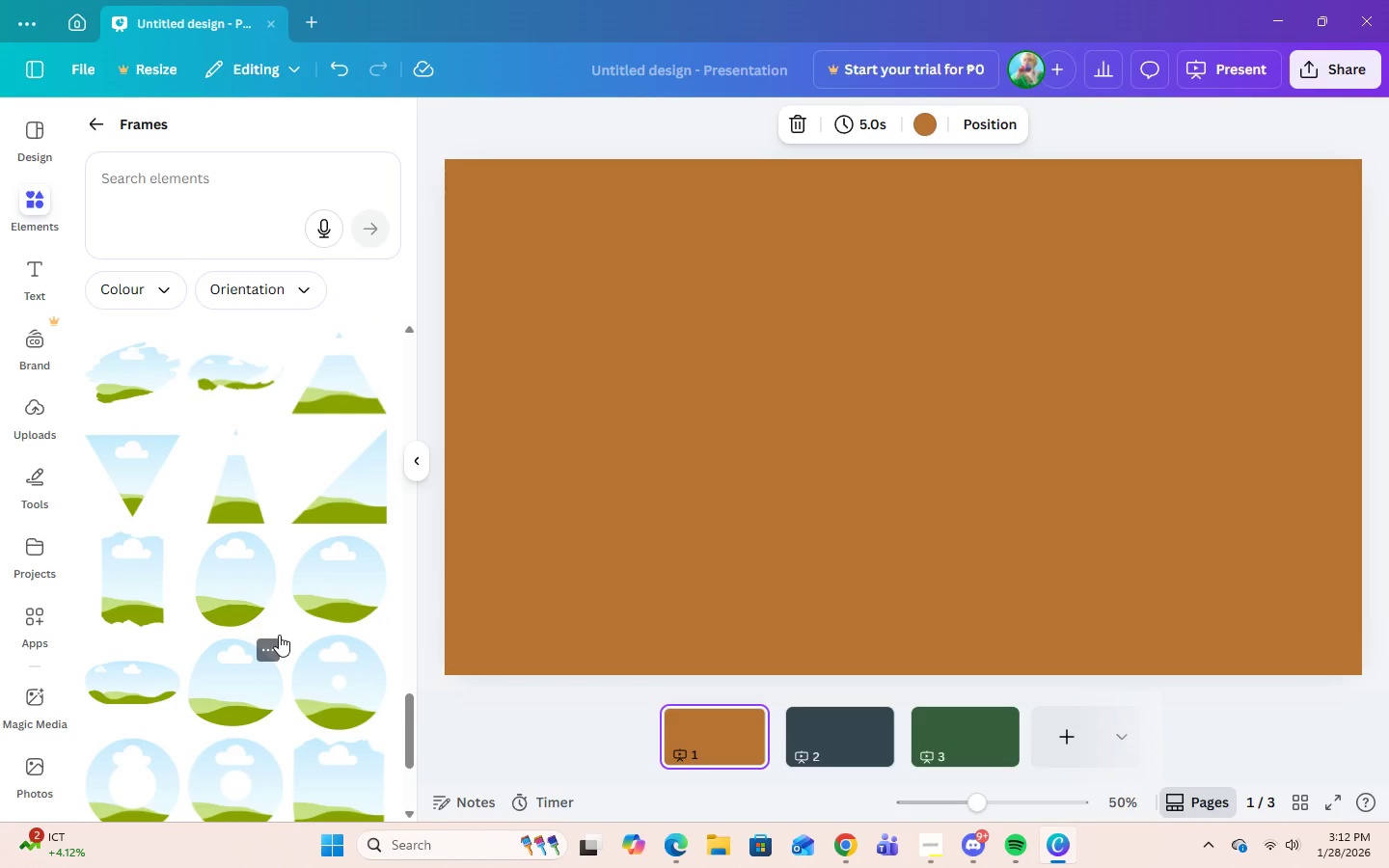 
scroll: coordinate [210, 595], scroll_direction: up, amount: 26.0
 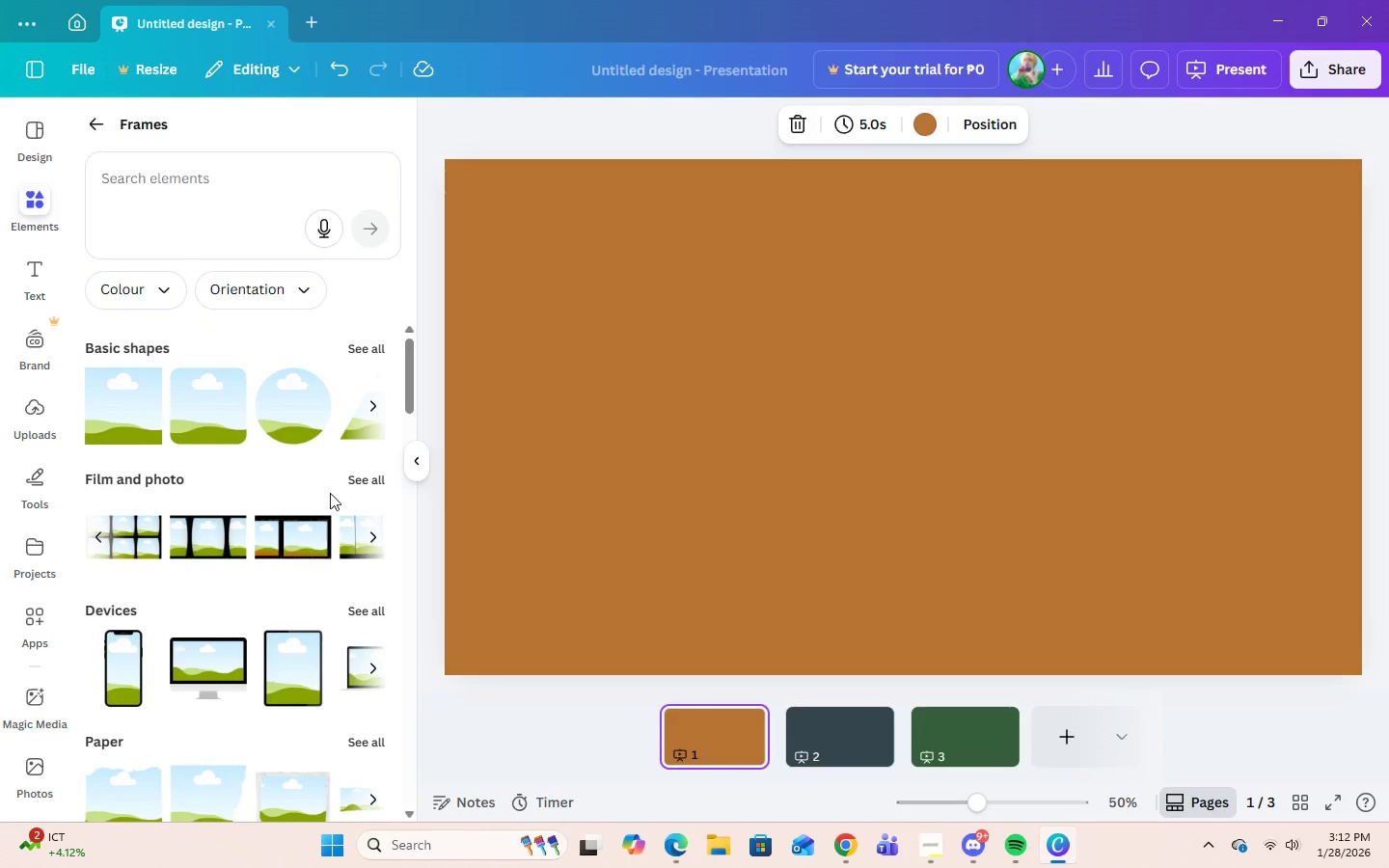 
left_click([359, 479])
 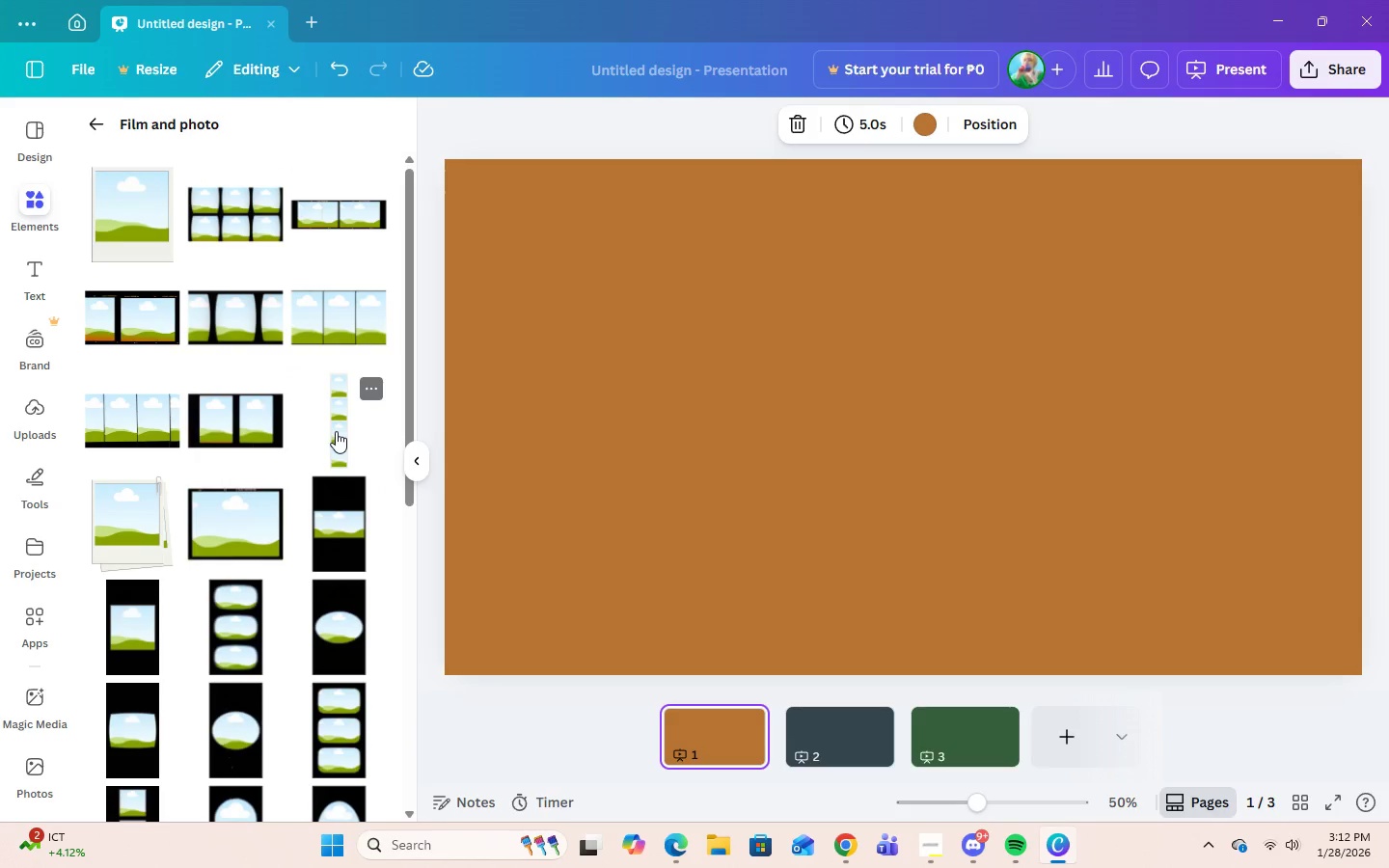 
wait(5.44)
 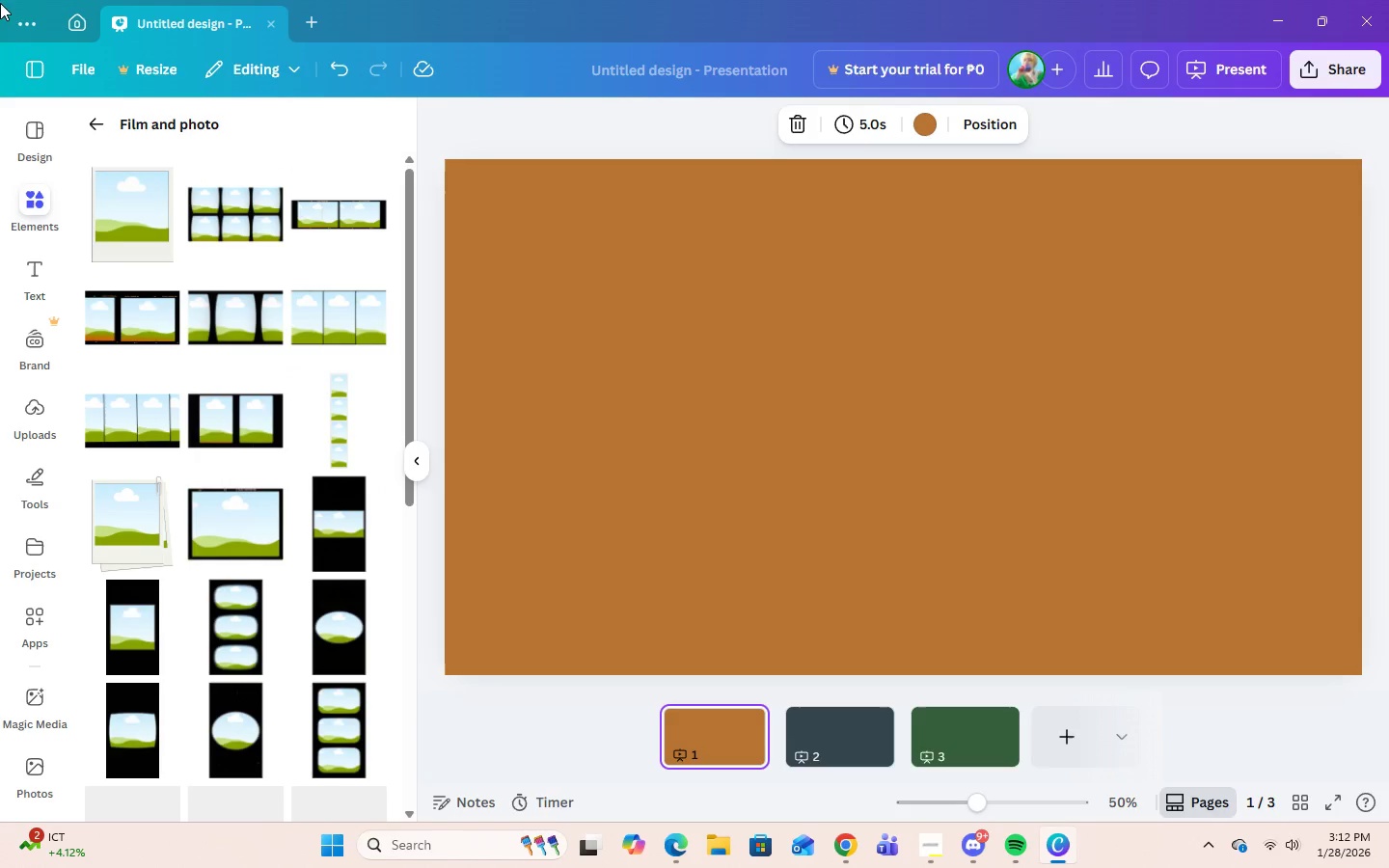 
left_click([340, 229])
 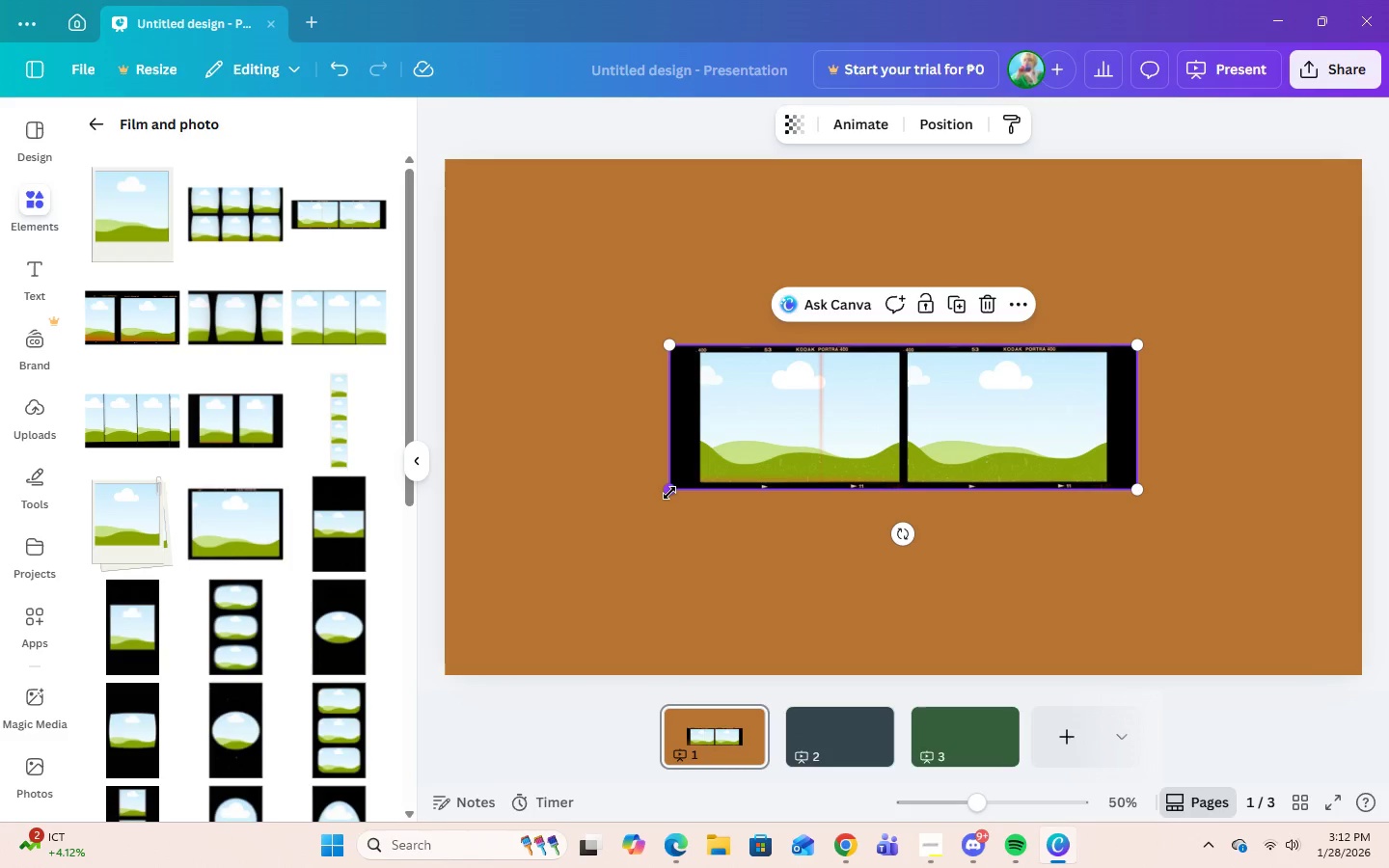 
left_click([678, 426])
 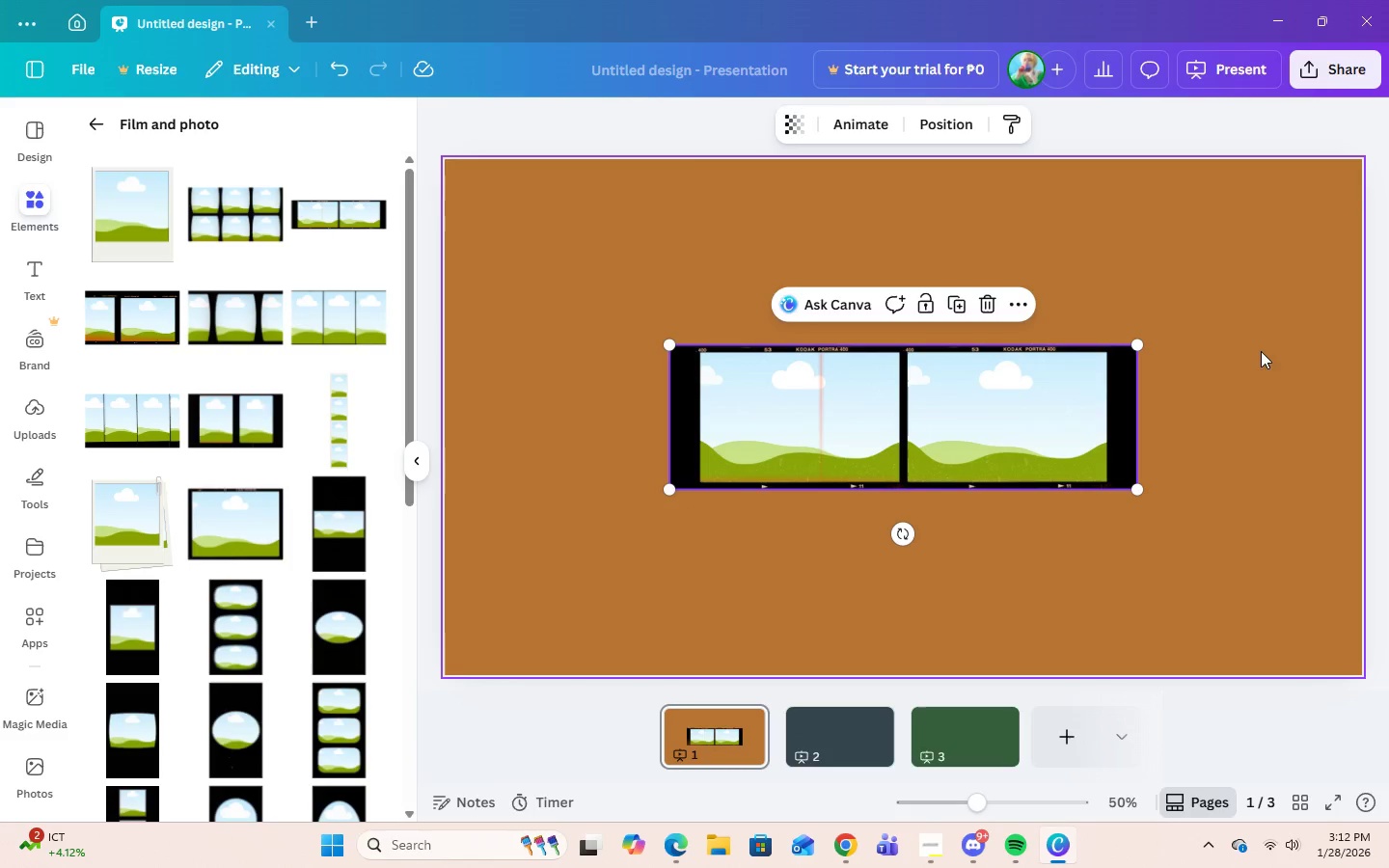 
left_click([1293, 348])
 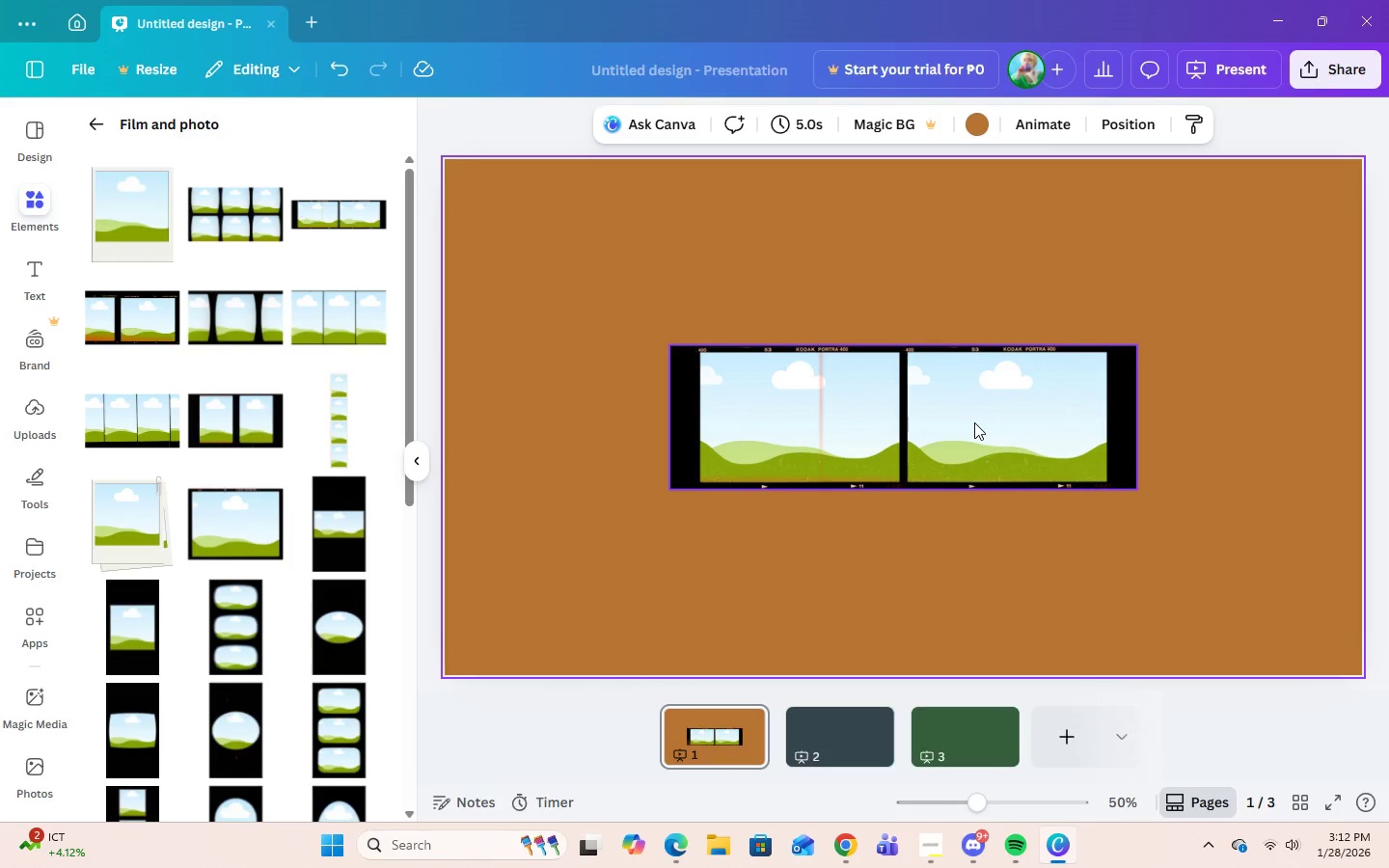 
left_click([974, 422])
 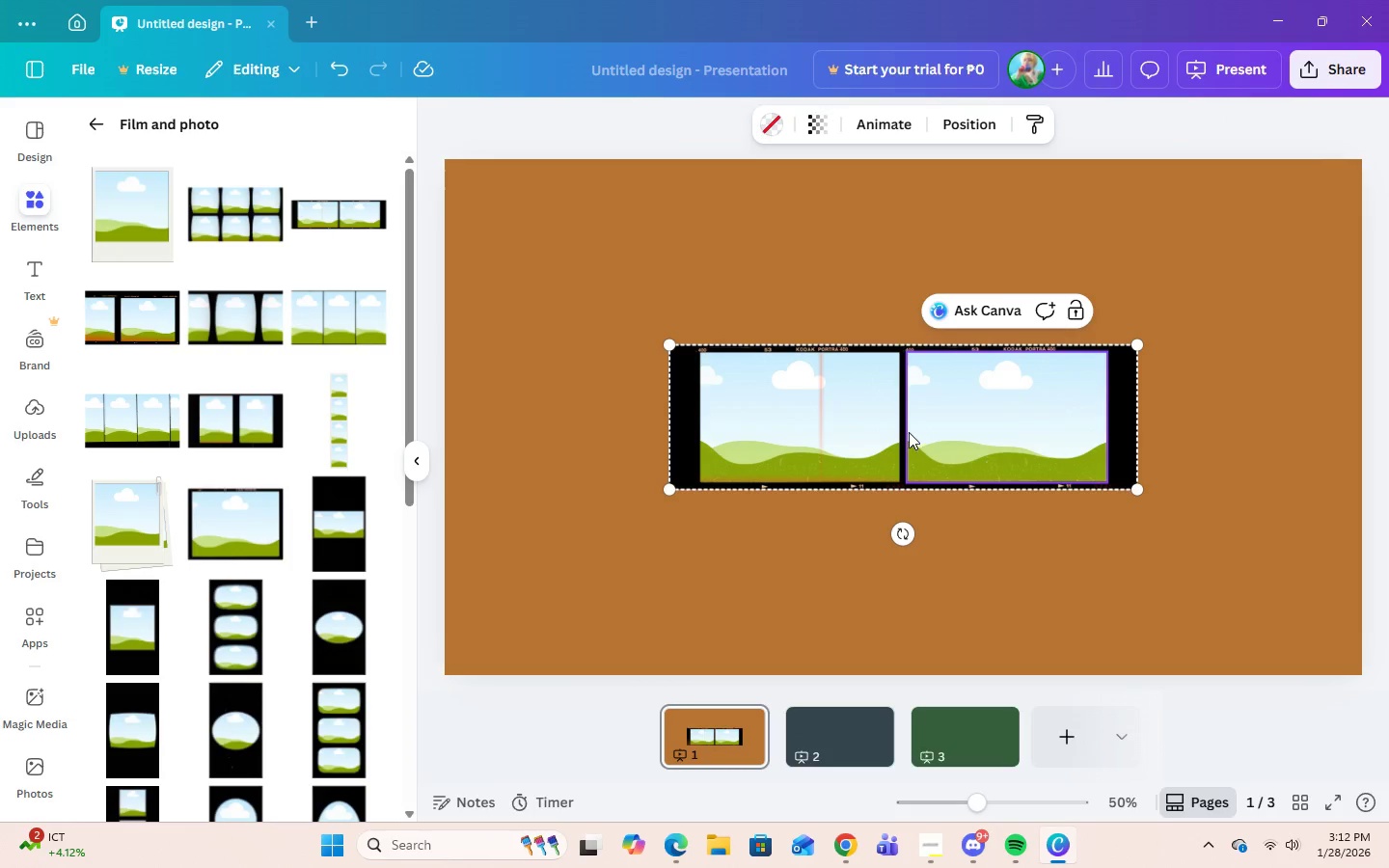 
left_click([826, 432])
 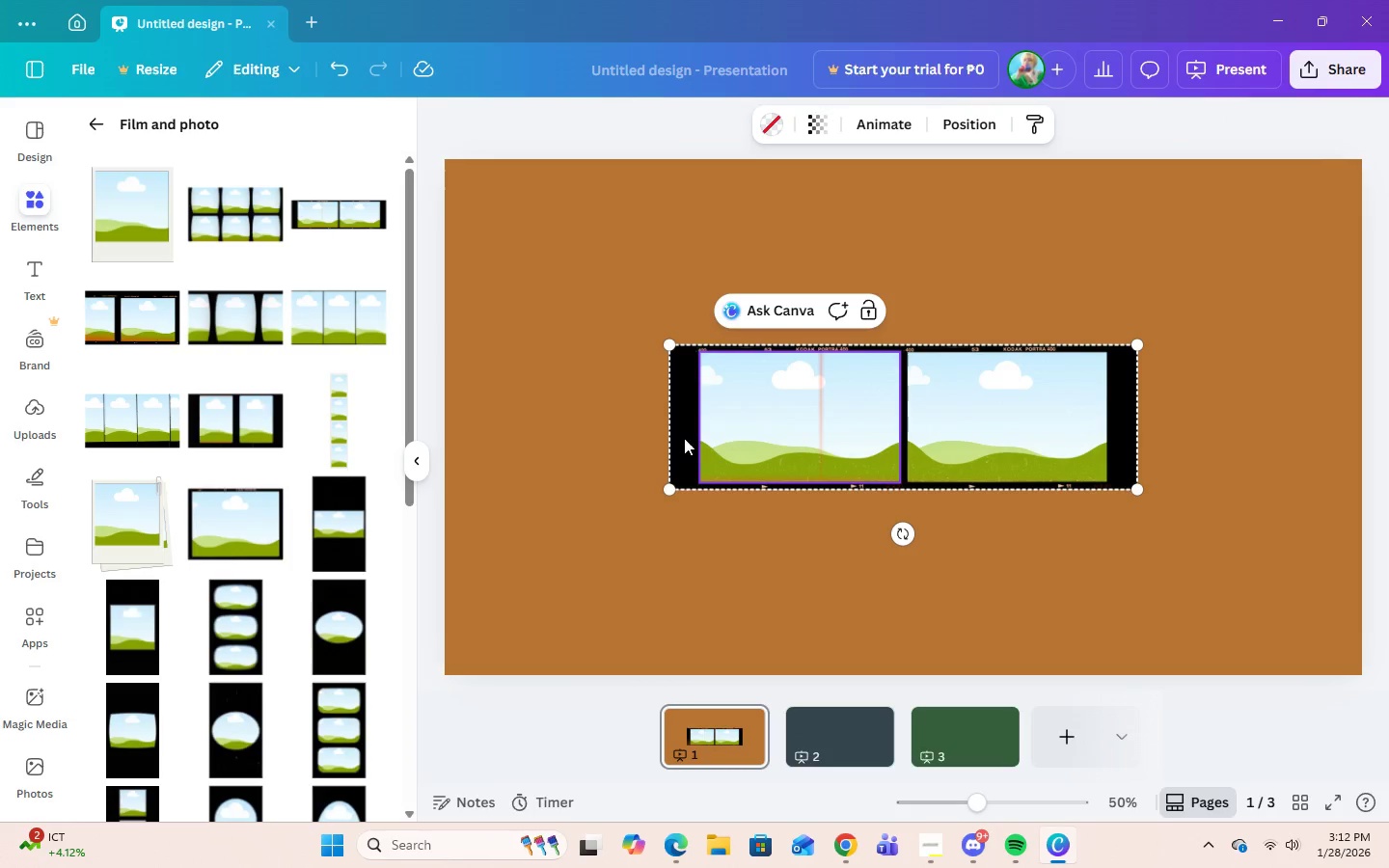 
left_click([683, 438])
 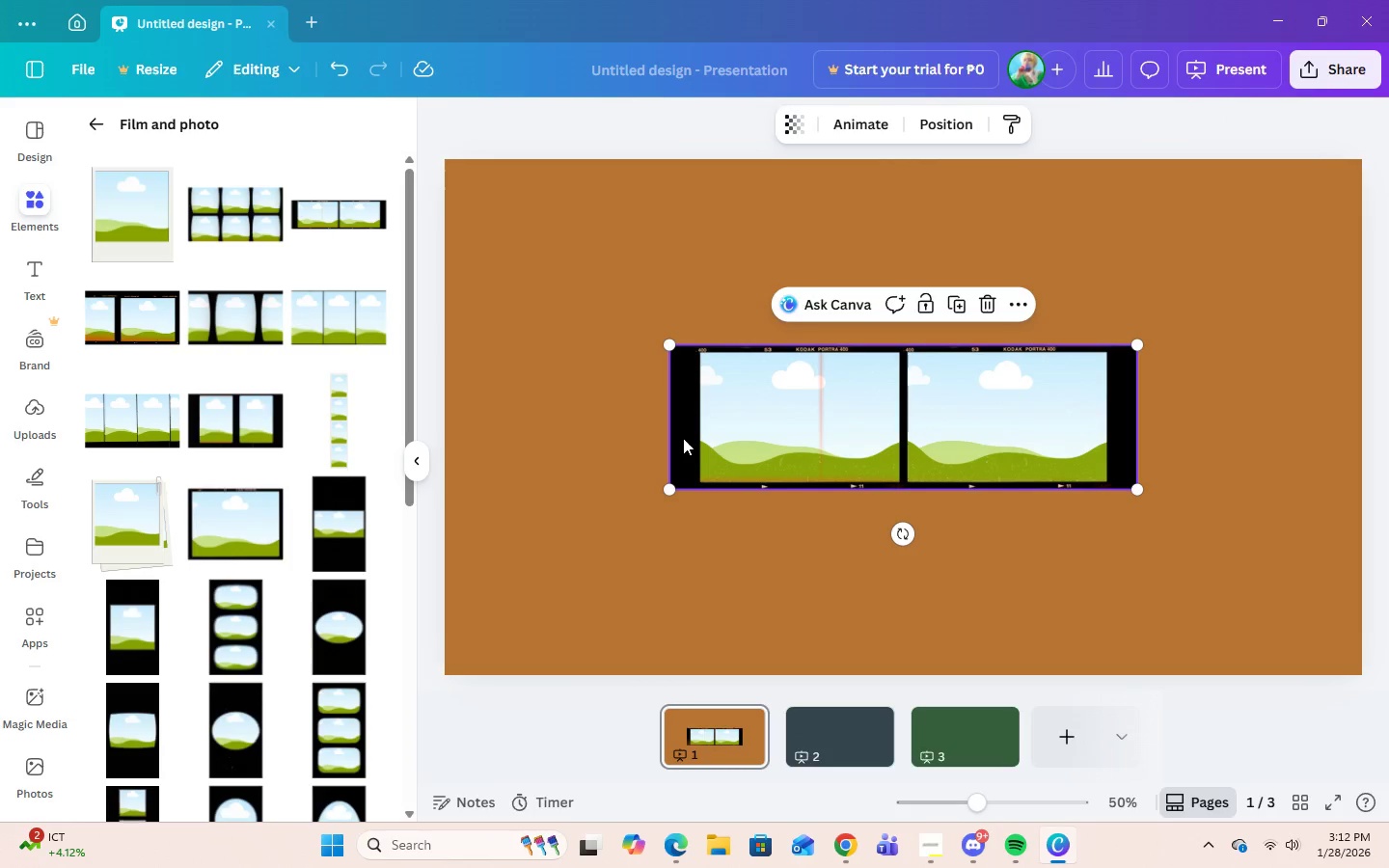 
double_click([683, 438])
 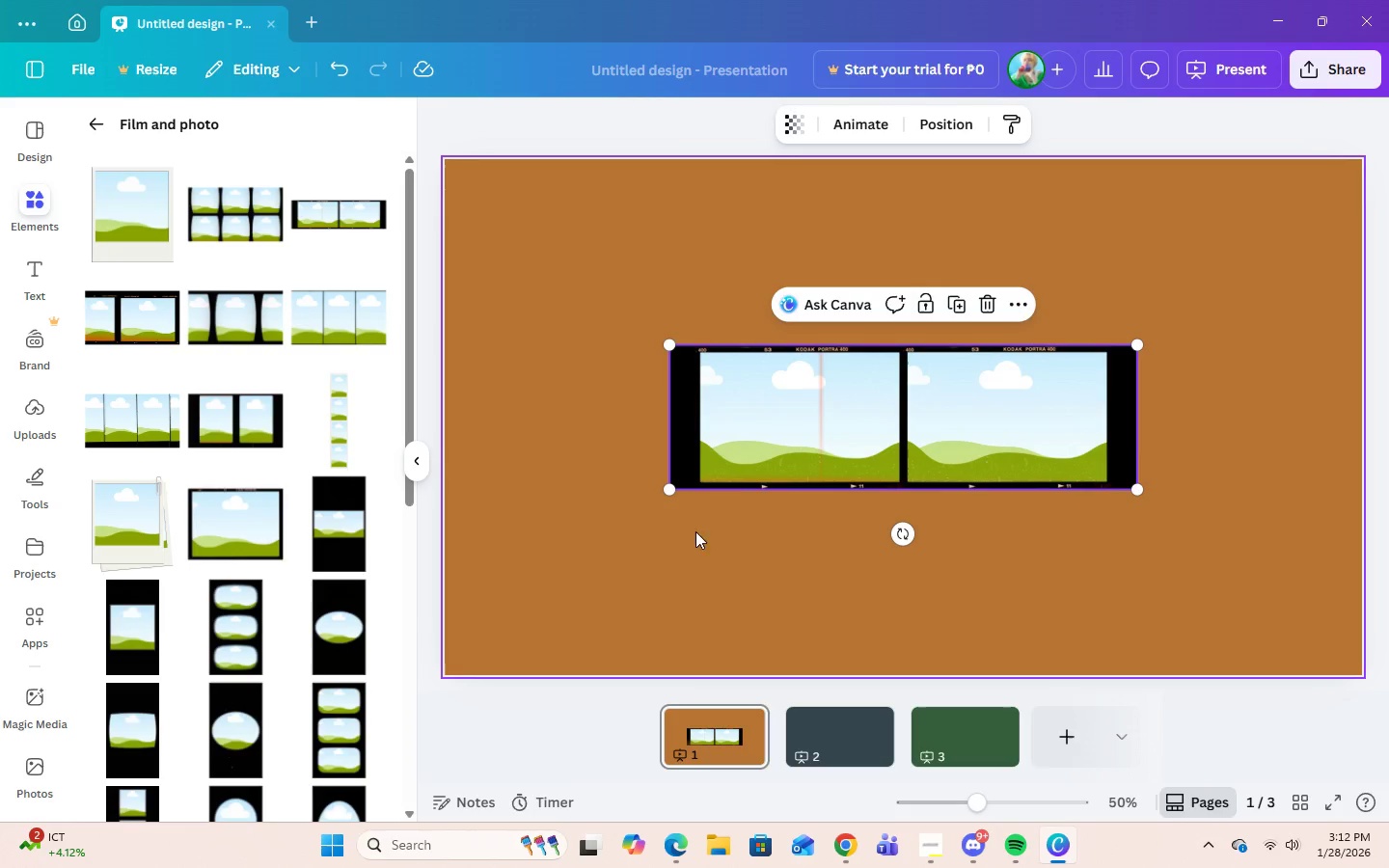 
wait(7.66)
 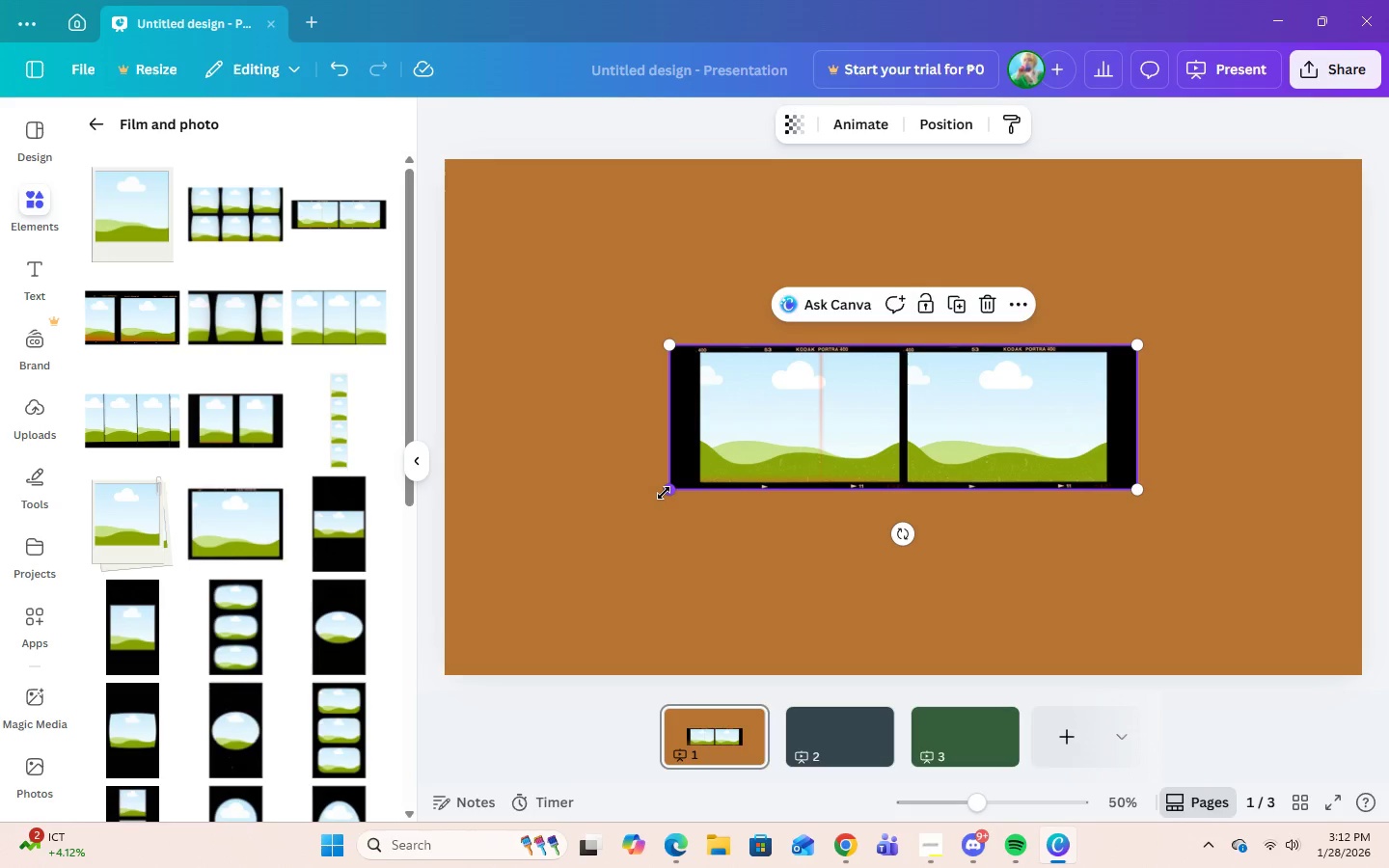 
scroll: coordinate [249, 577], scroll_direction: down, amount: 11.0
 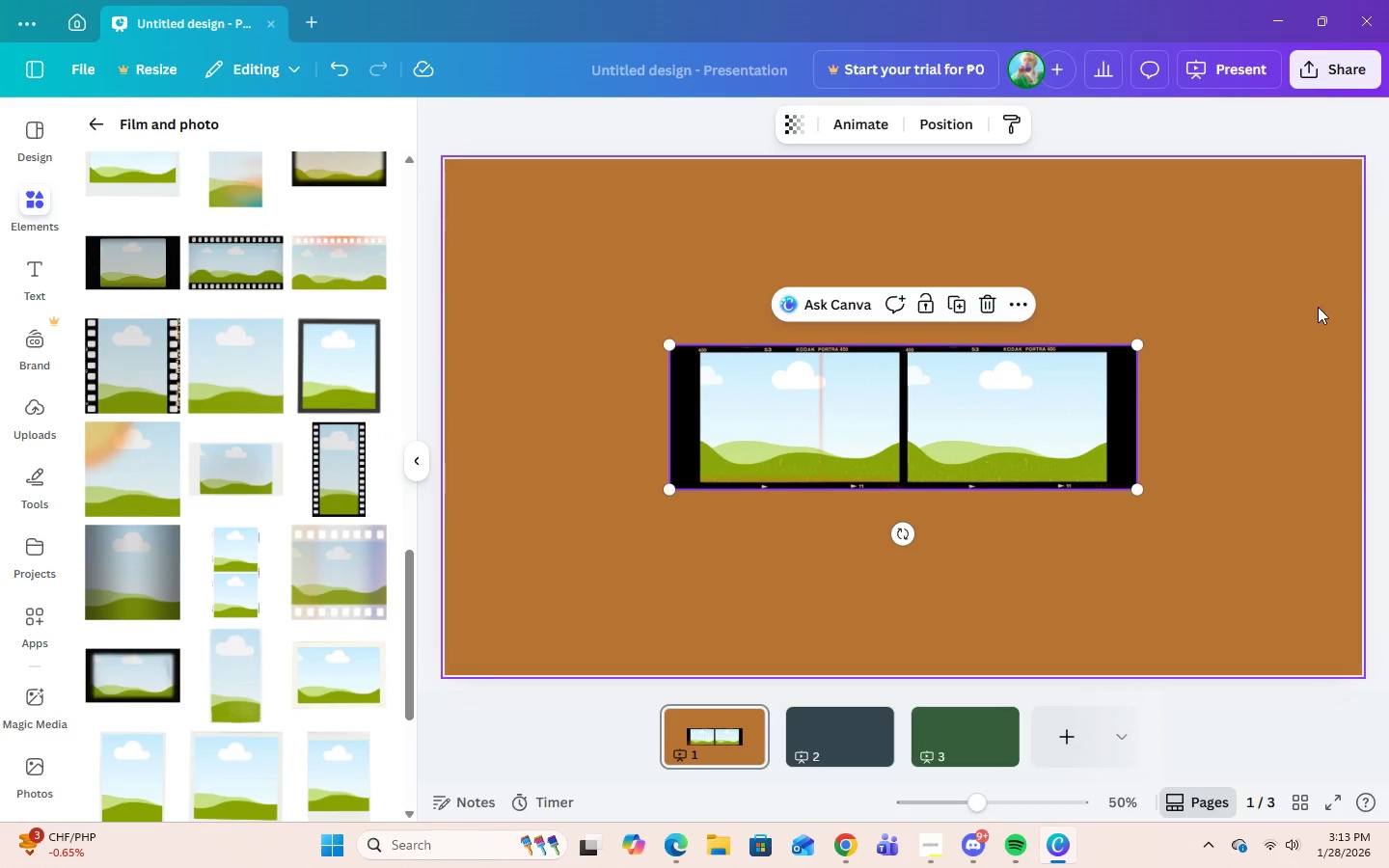 
left_click([992, 305])
 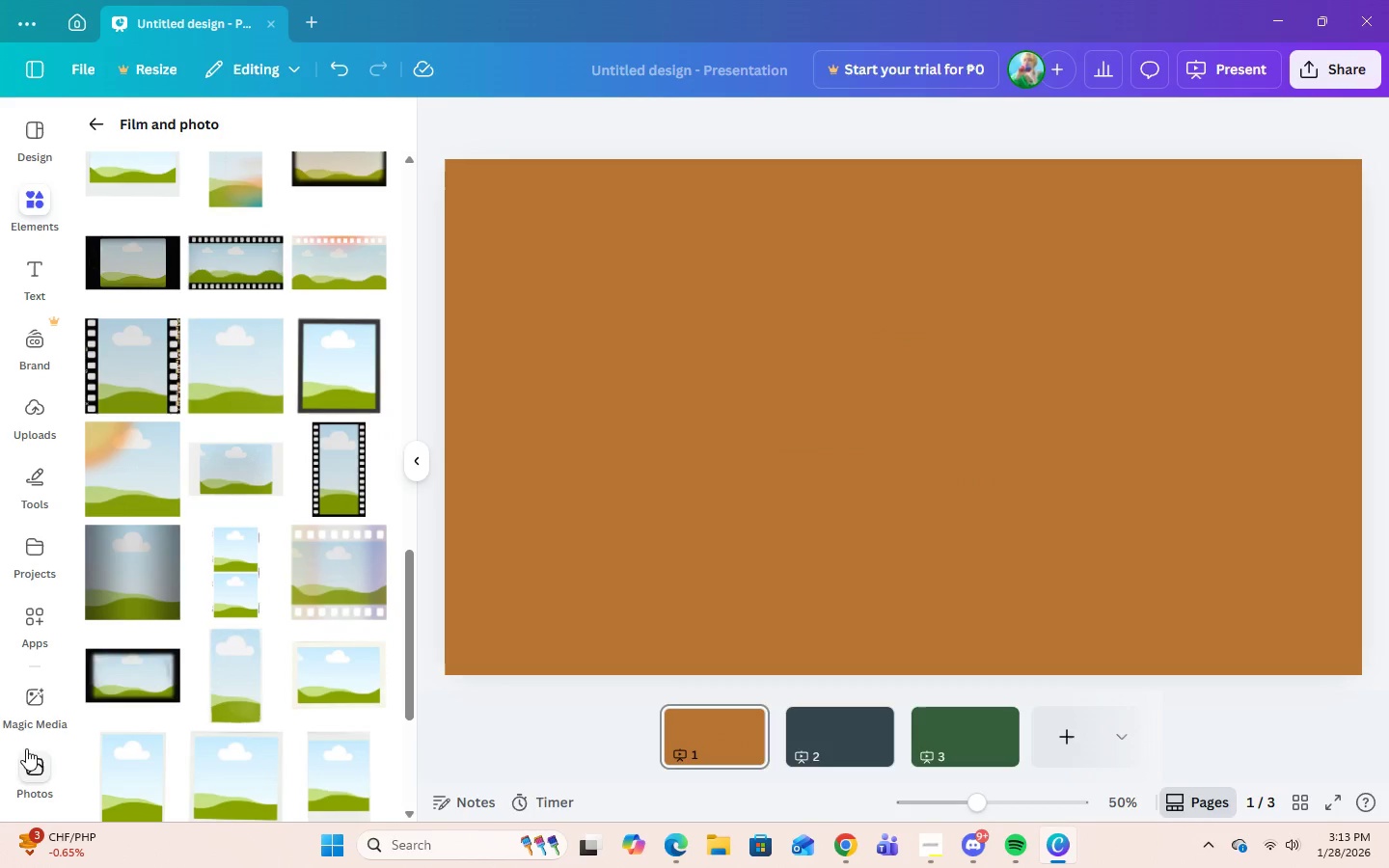 
scroll: coordinate [104, 628], scroll_direction: up, amount: 4.0
 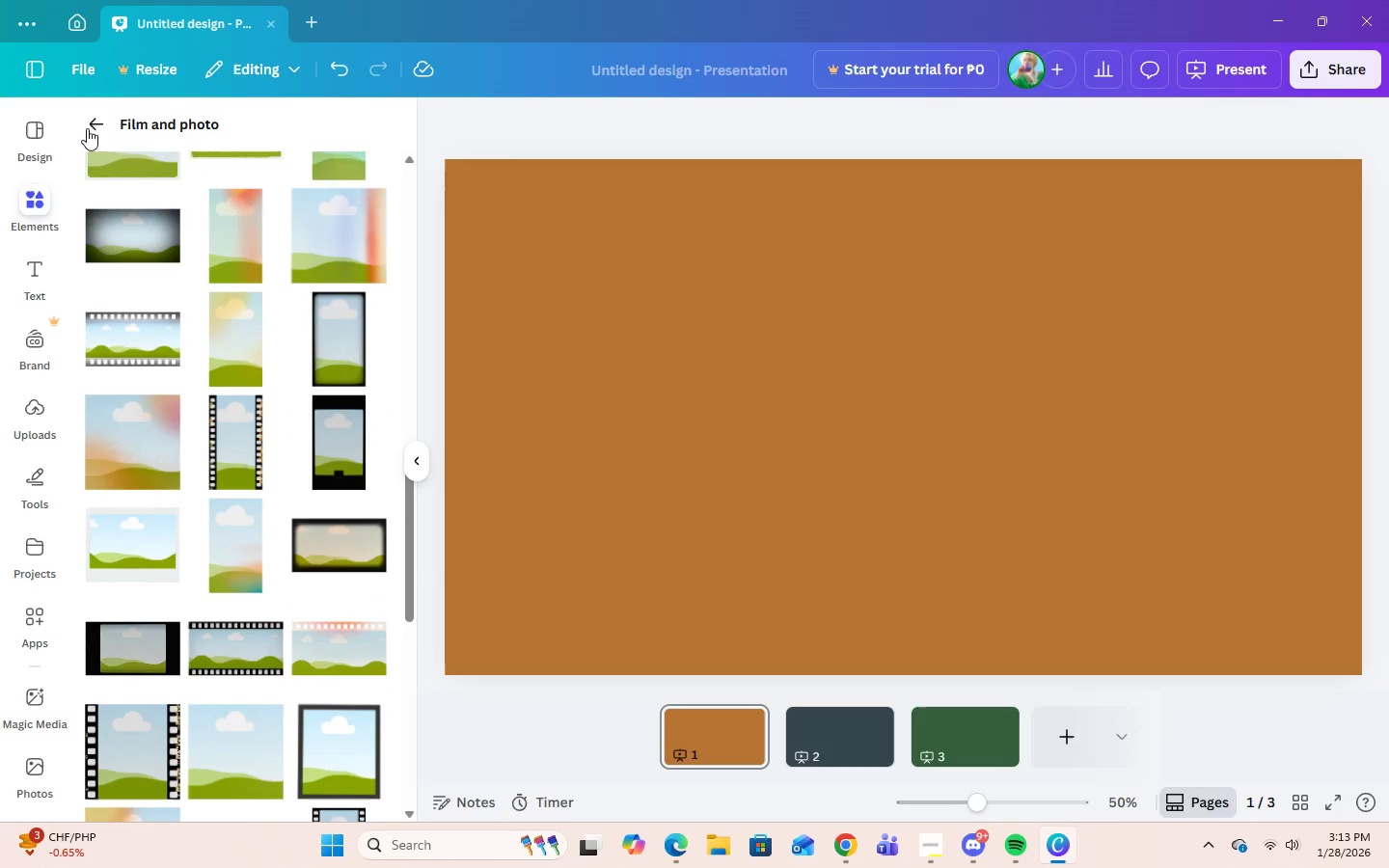 
left_click([97, 114])
 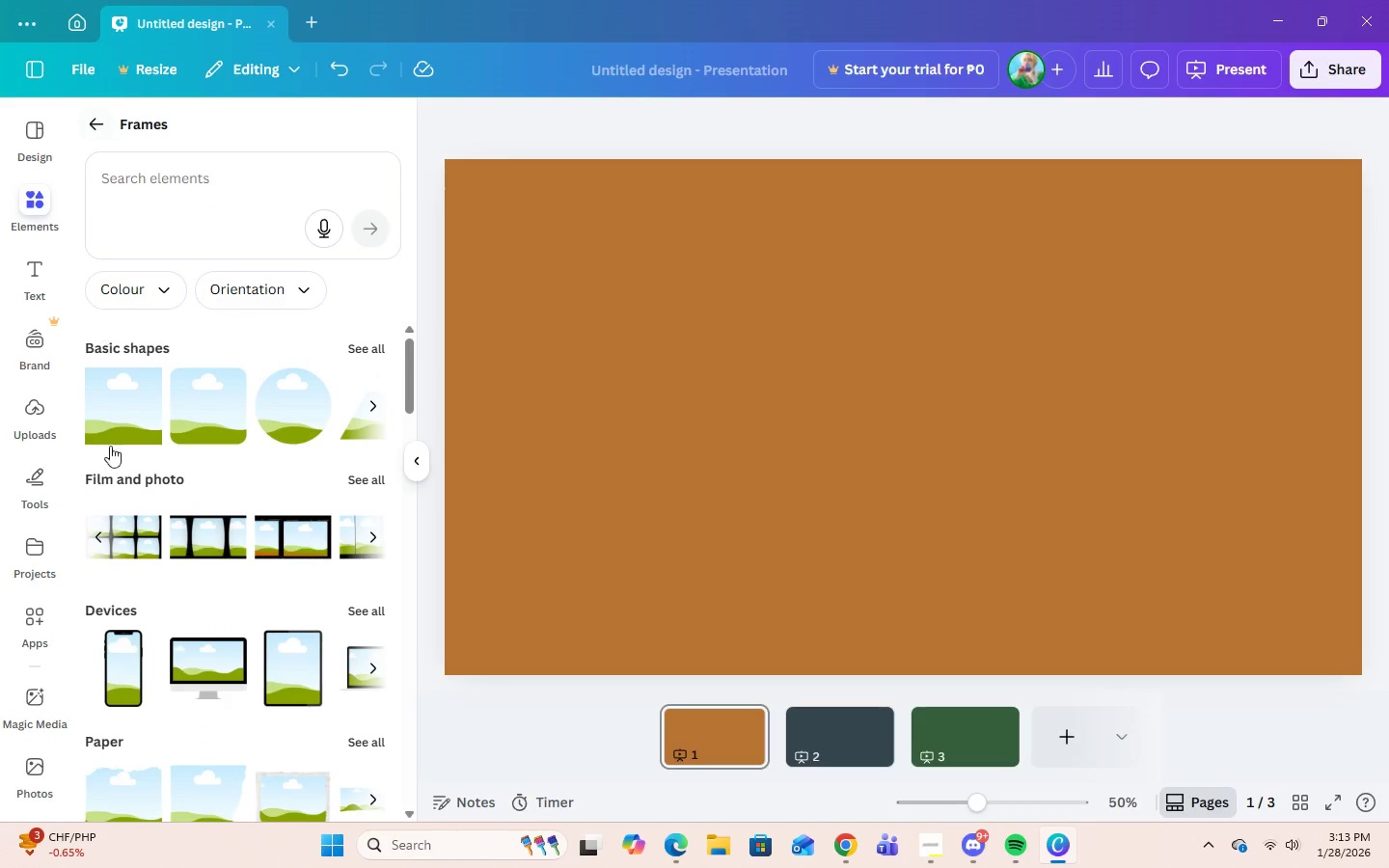 
scroll: coordinate [191, 623], scroll_direction: down, amount: 8.0
 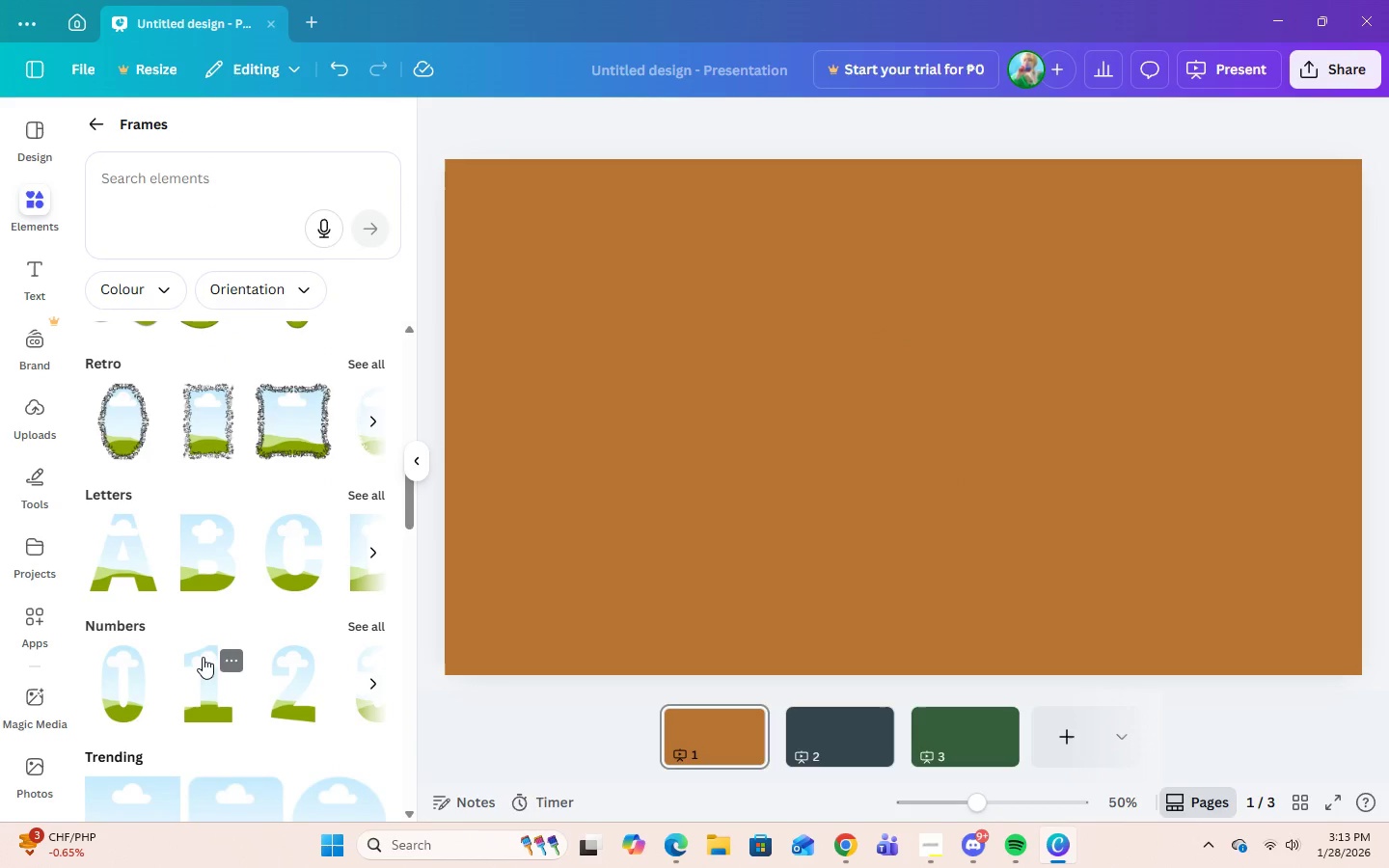 
scroll: coordinate [203, 657], scroll_direction: up, amount: 3.0
 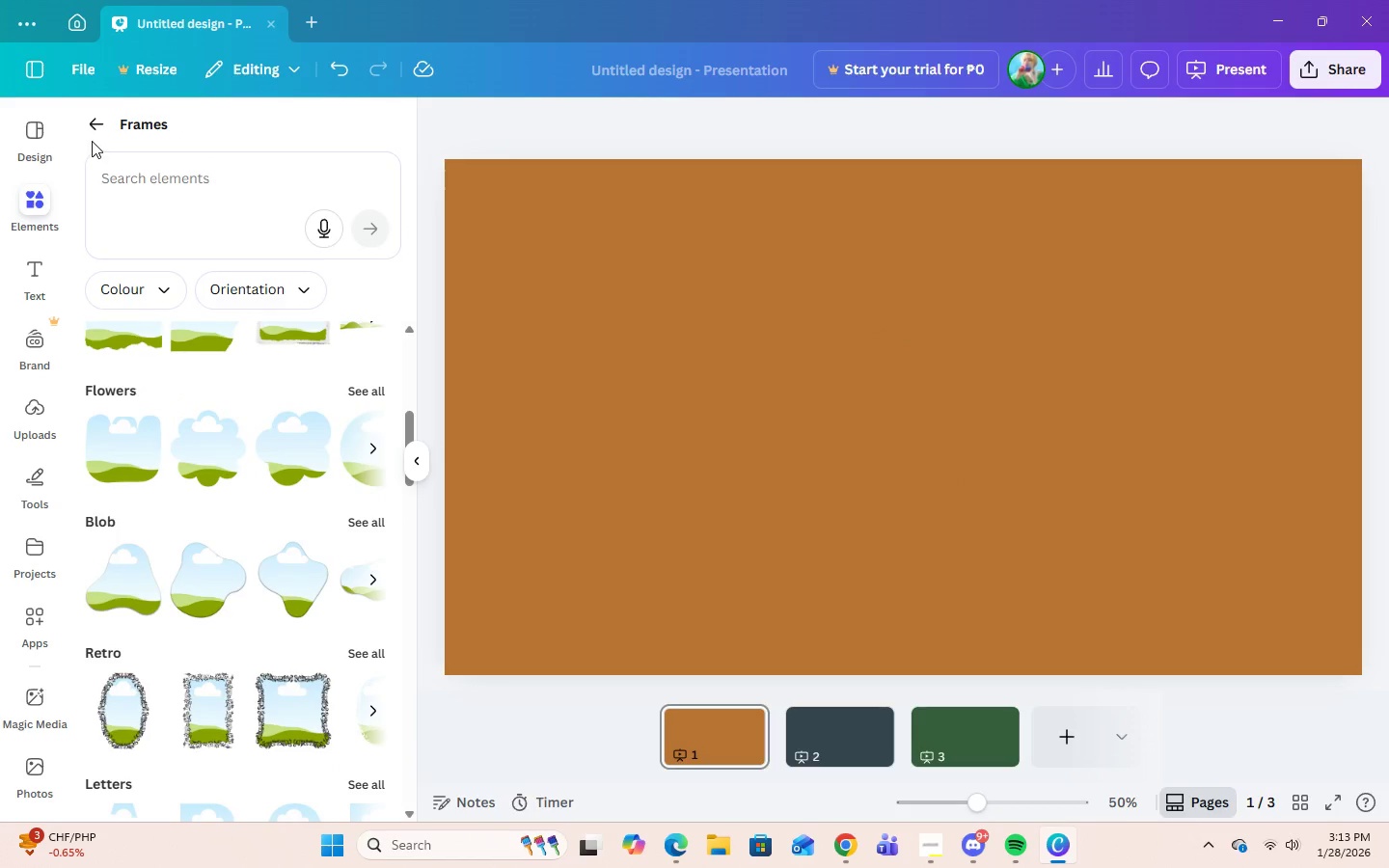 
left_click([94, 119])
 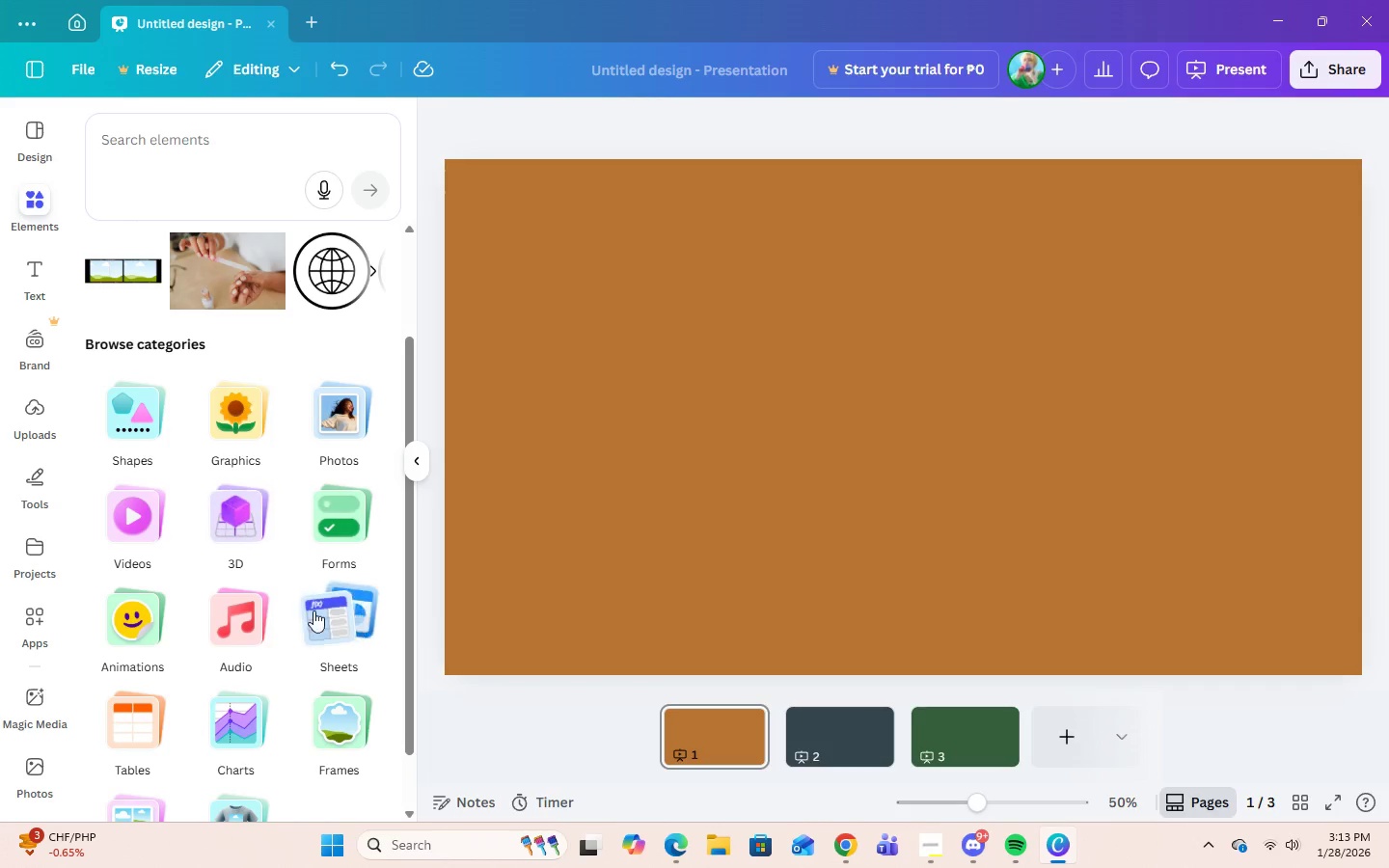 
scroll: coordinate [340, 634], scroll_direction: down, amount: 2.0
 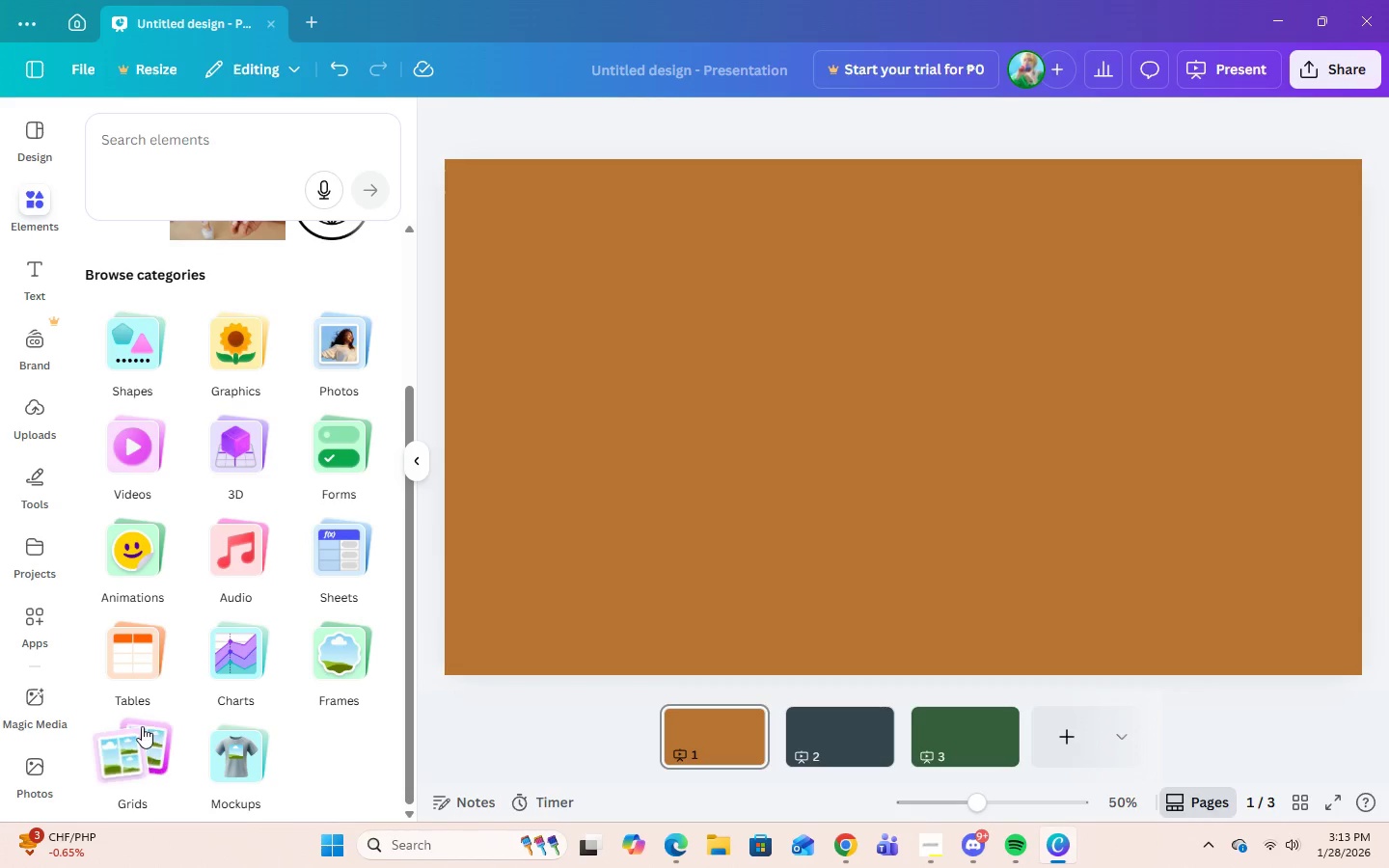 
left_click([137, 757])
 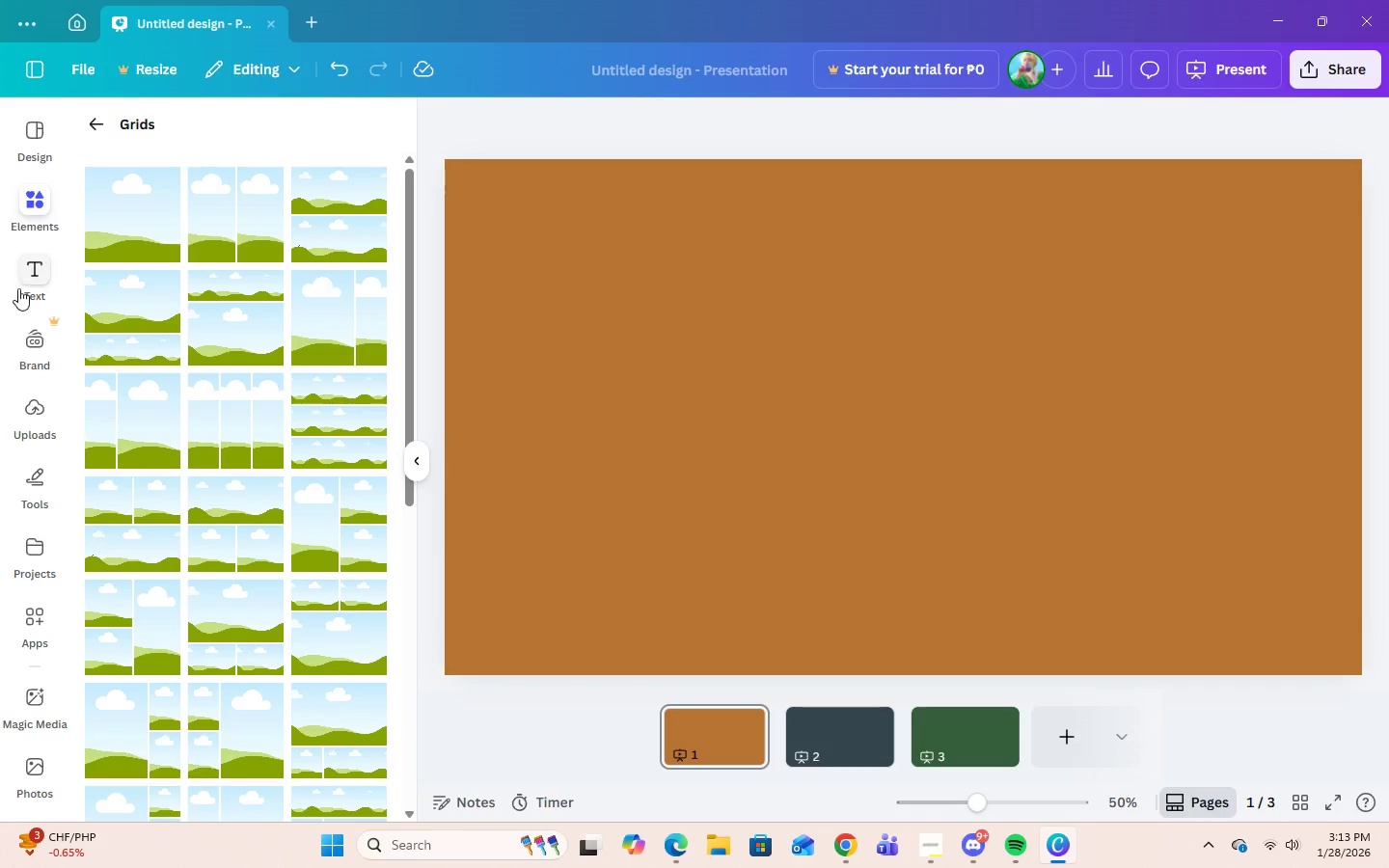 
left_click([234, 229])
 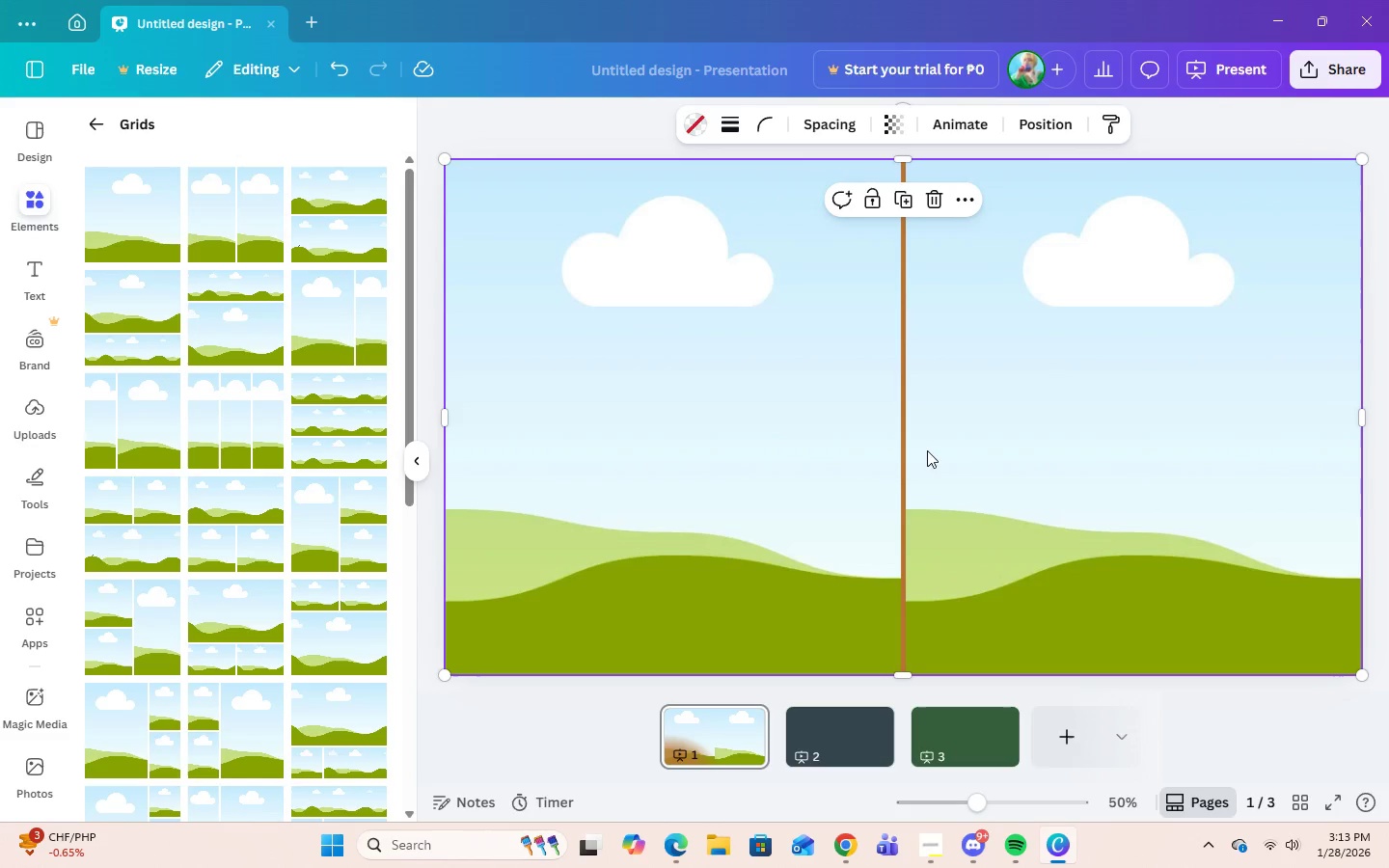 
left_click([882, 472])
 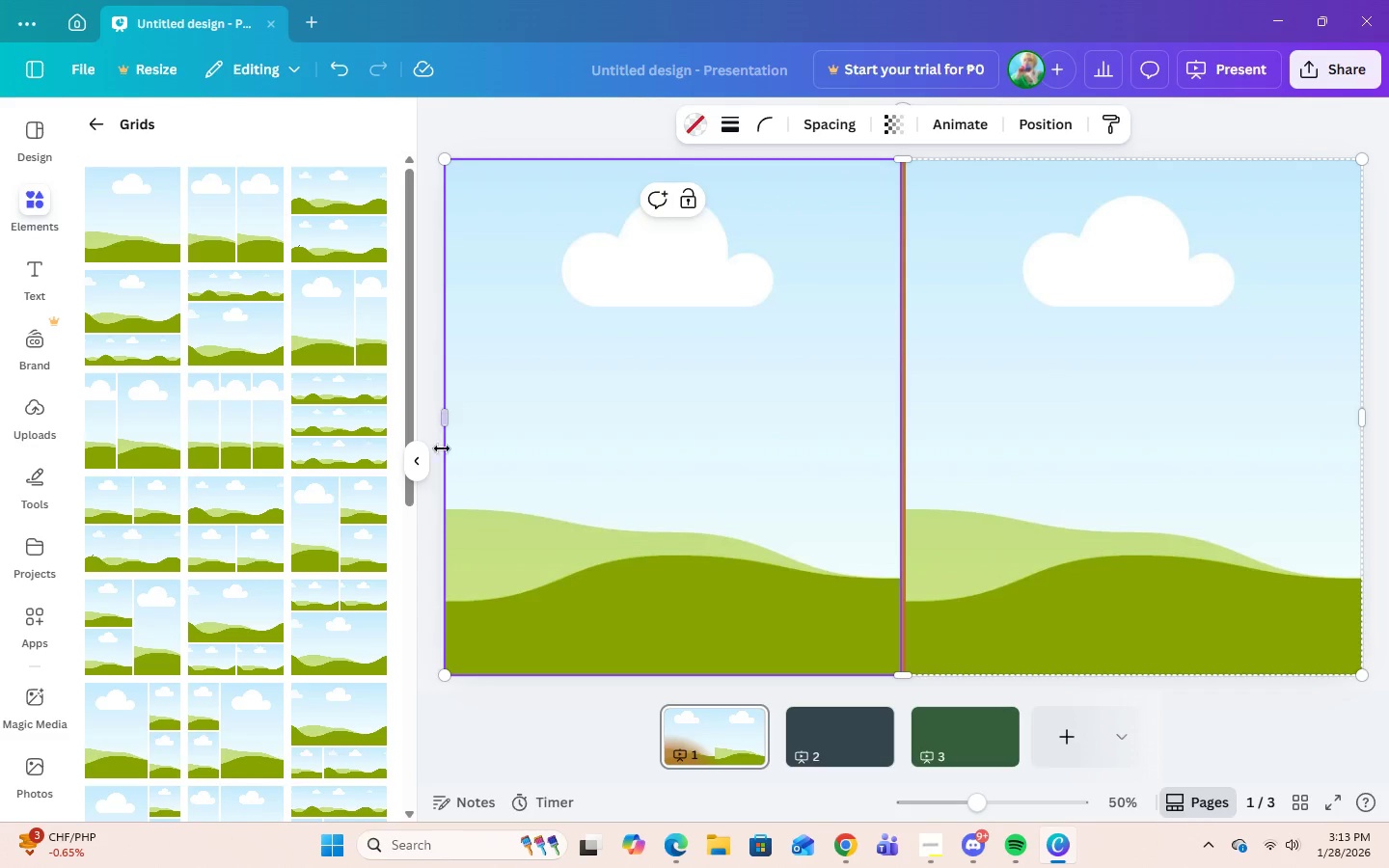 
left_click_drag(start_coordinate=[444, 417], to_coordinate=[1071, 443])
 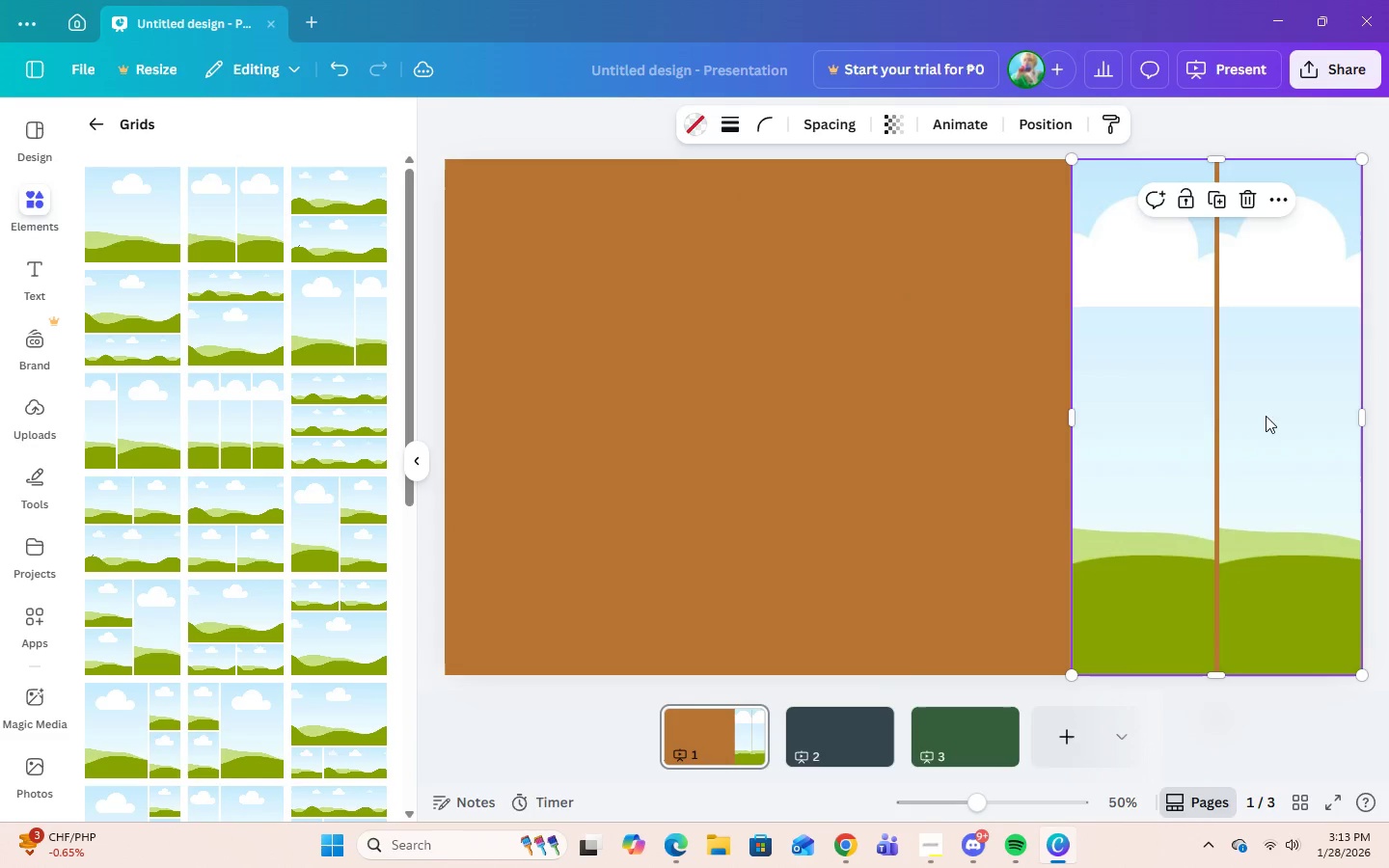 
left_click_drag(start_coordinate=[1288, 413], to_coordinate=[642, 407])
 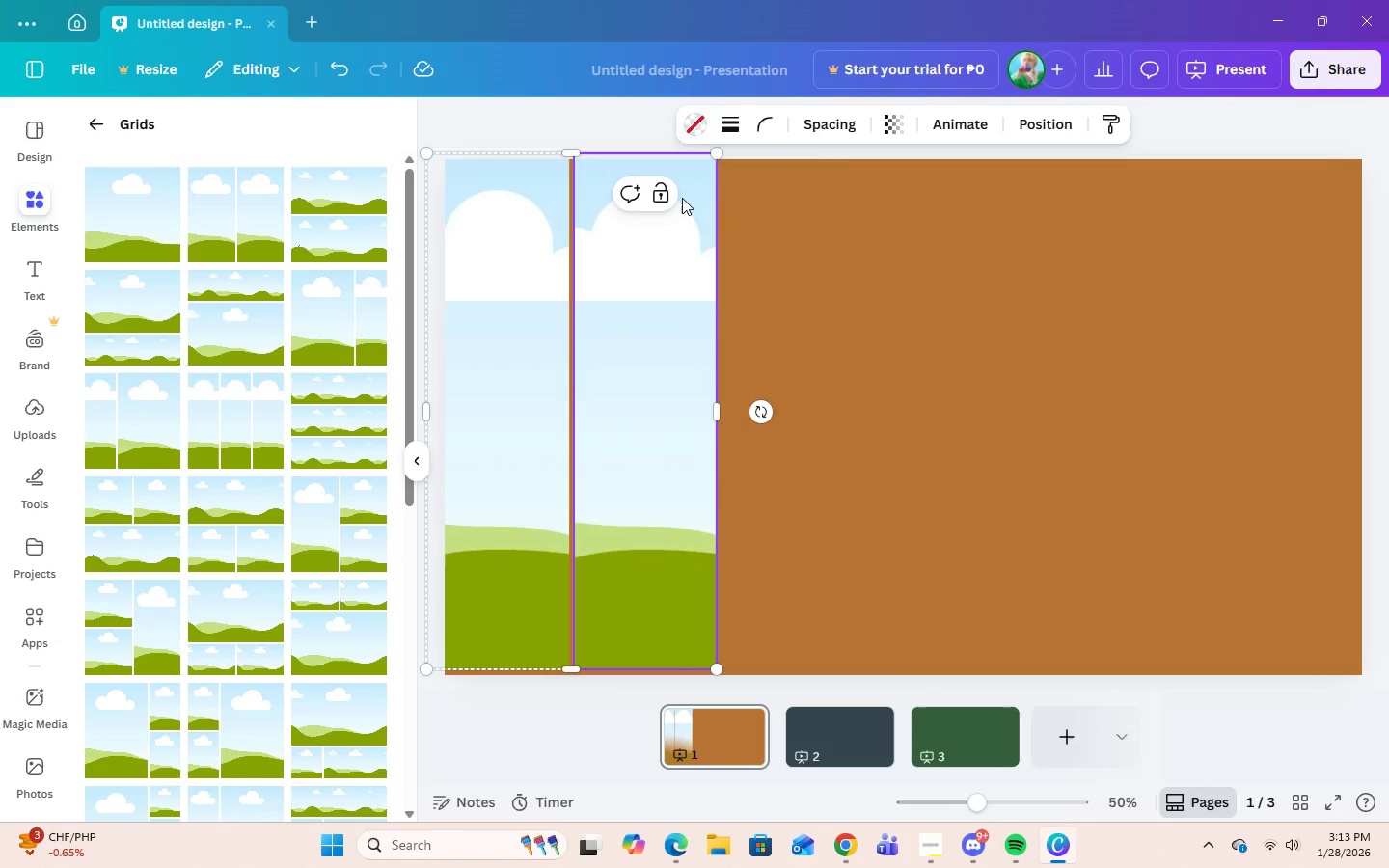 
left_click([692, 305])
 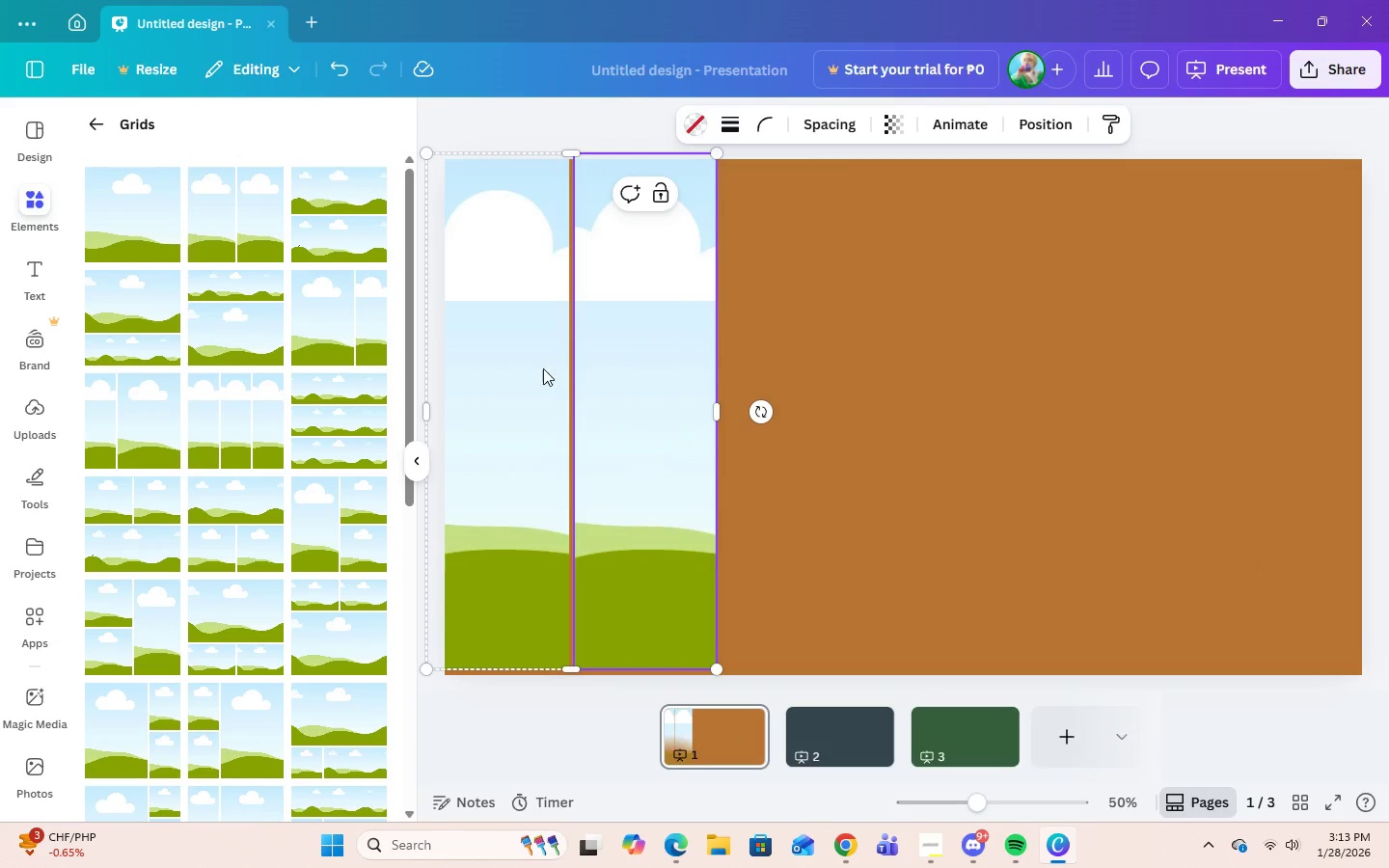 
left_click([505, 377])
 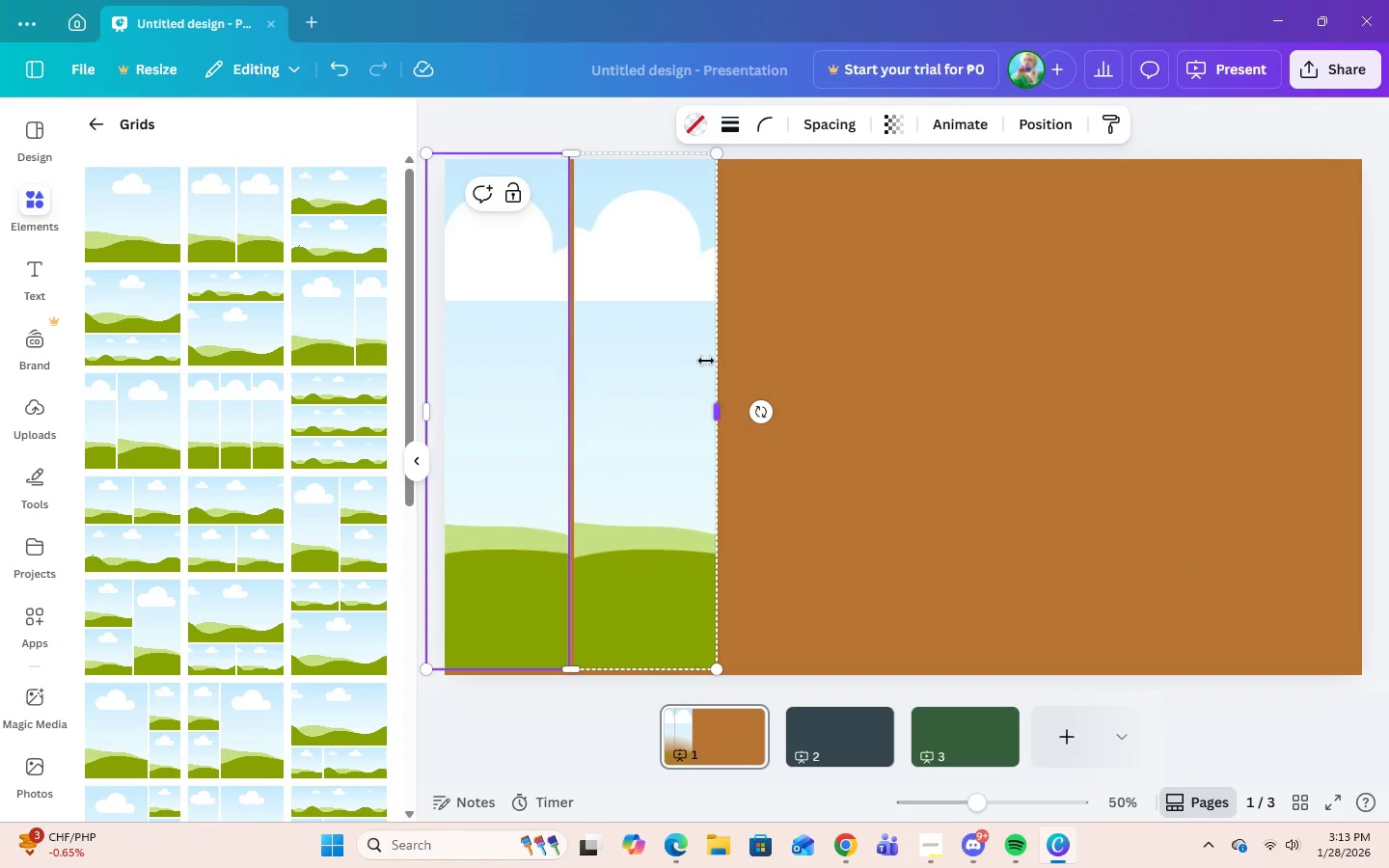 
left_click_drag(start_coordinate=[627, 366], to_coordinate=[766, 472])
 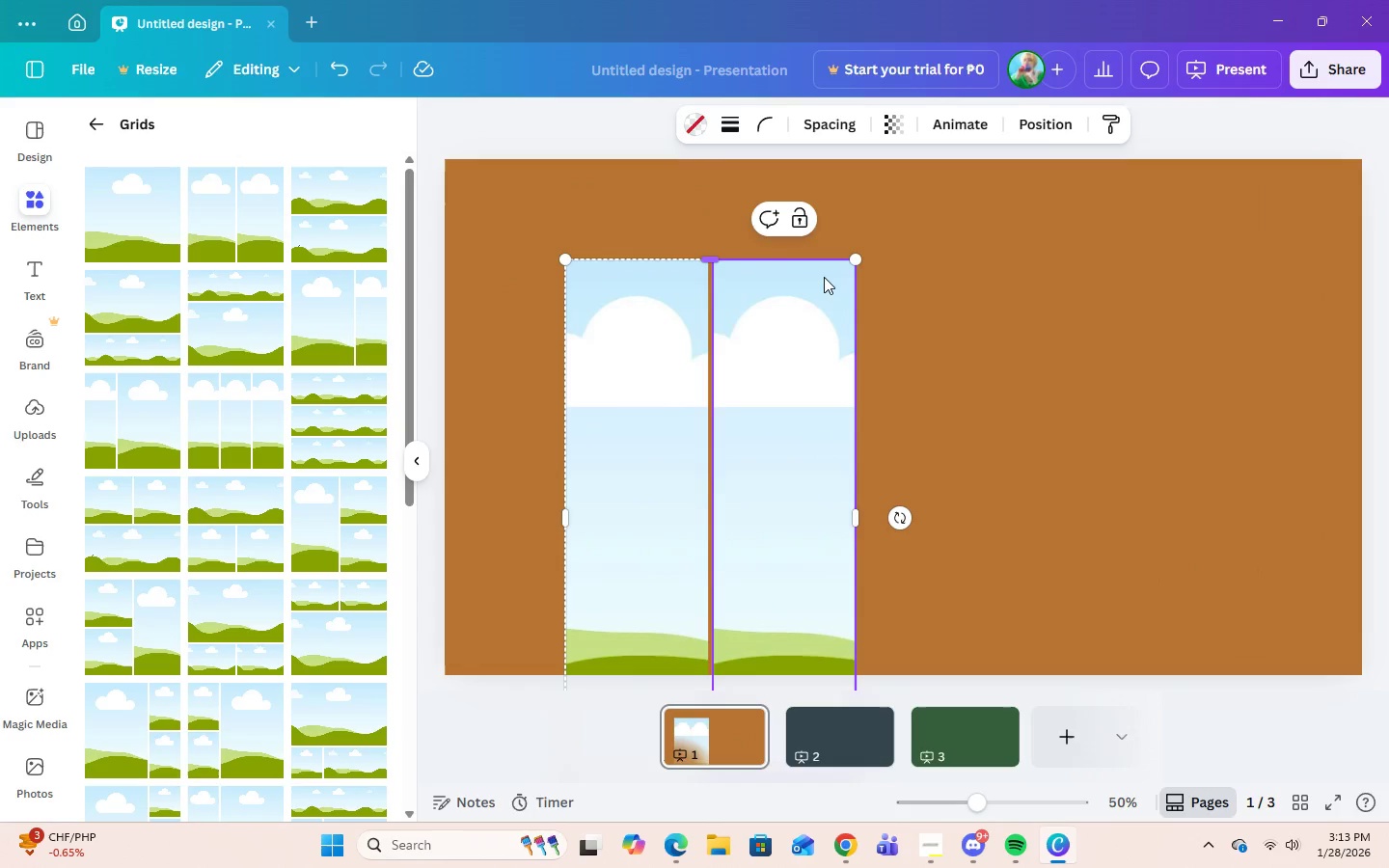 
left_click([823, 282])
 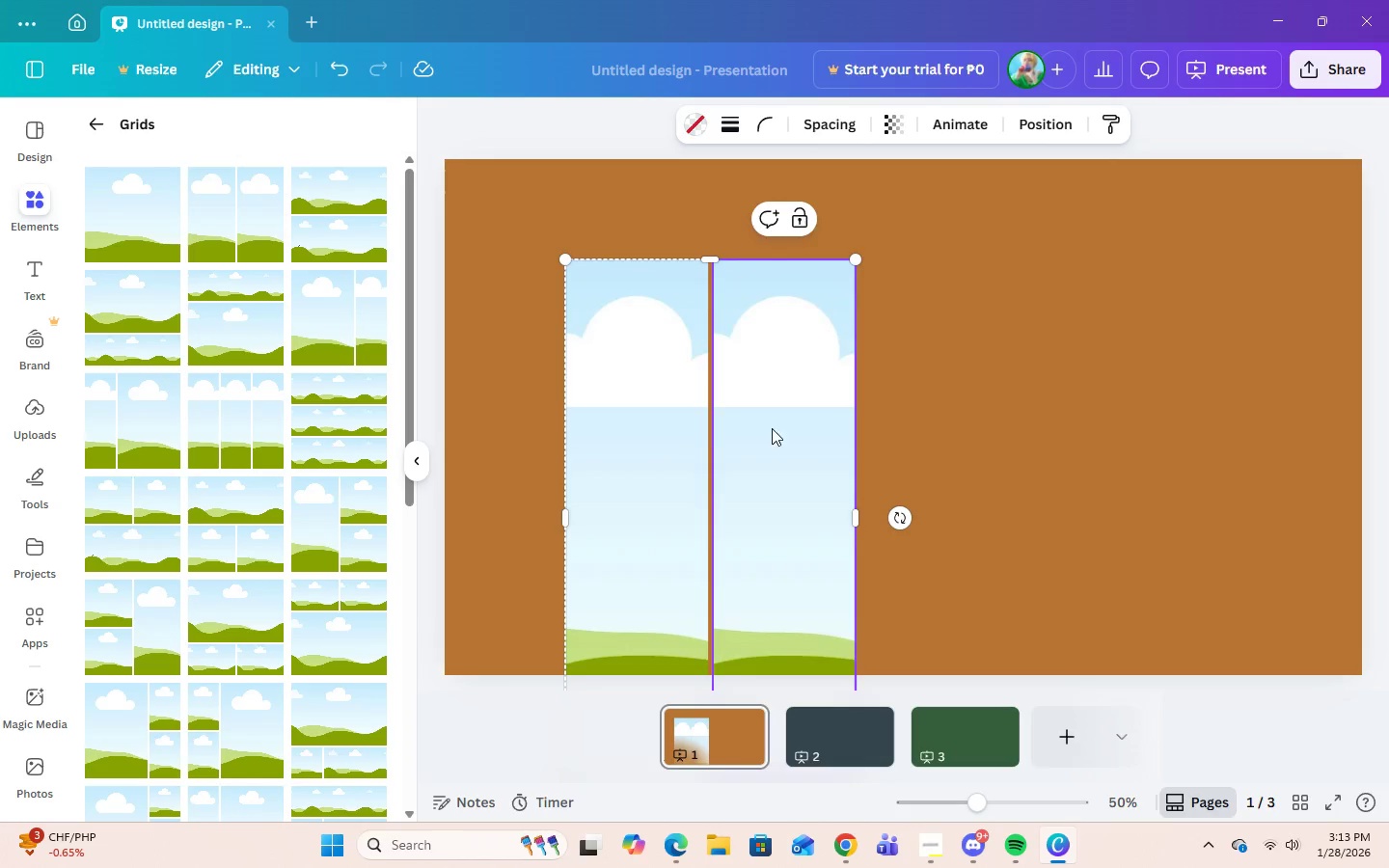 
left_click_drag(start_coordinate=[758, 446], to_coordinate=[730, 278])
 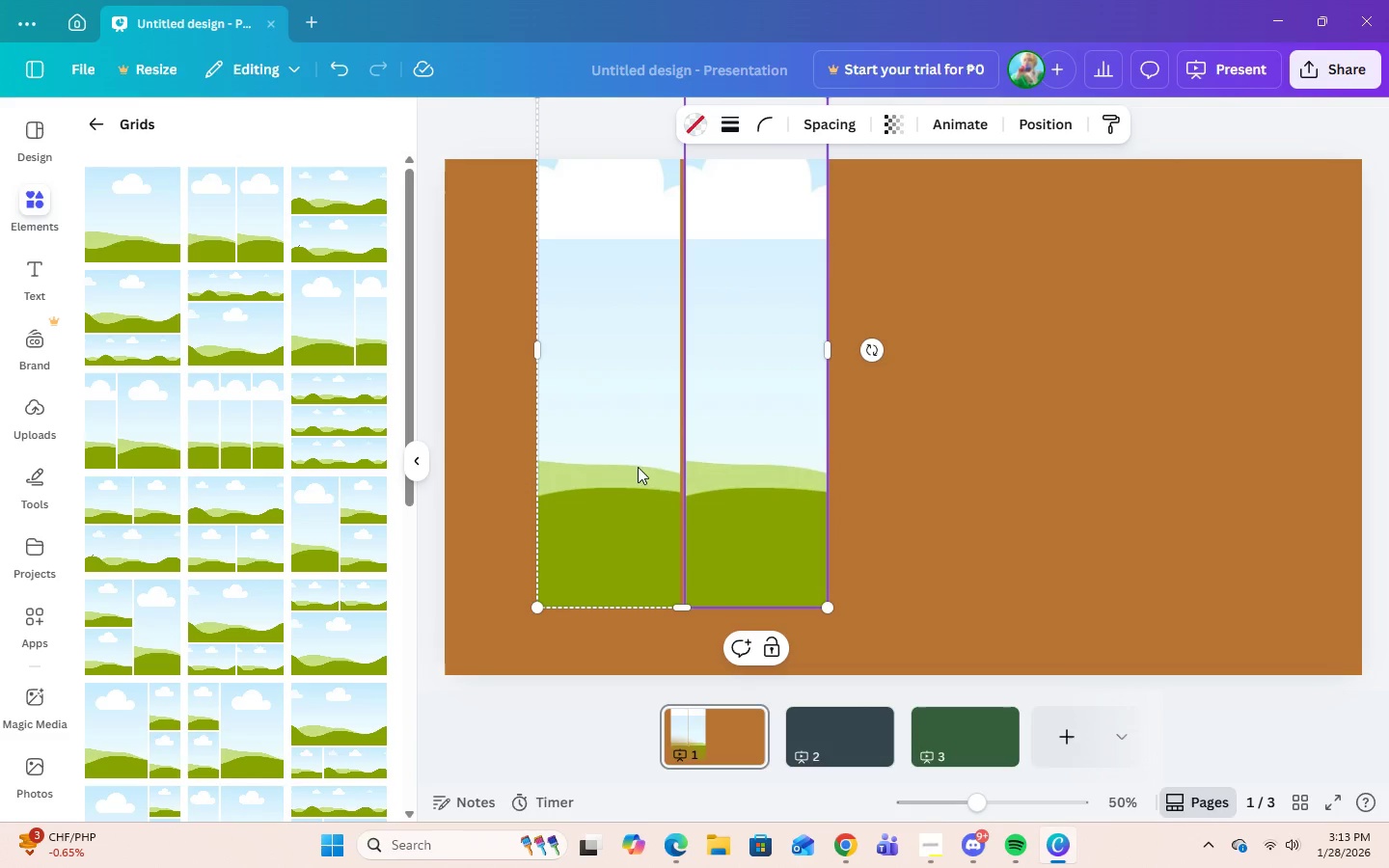 
left_click([646, 498])
 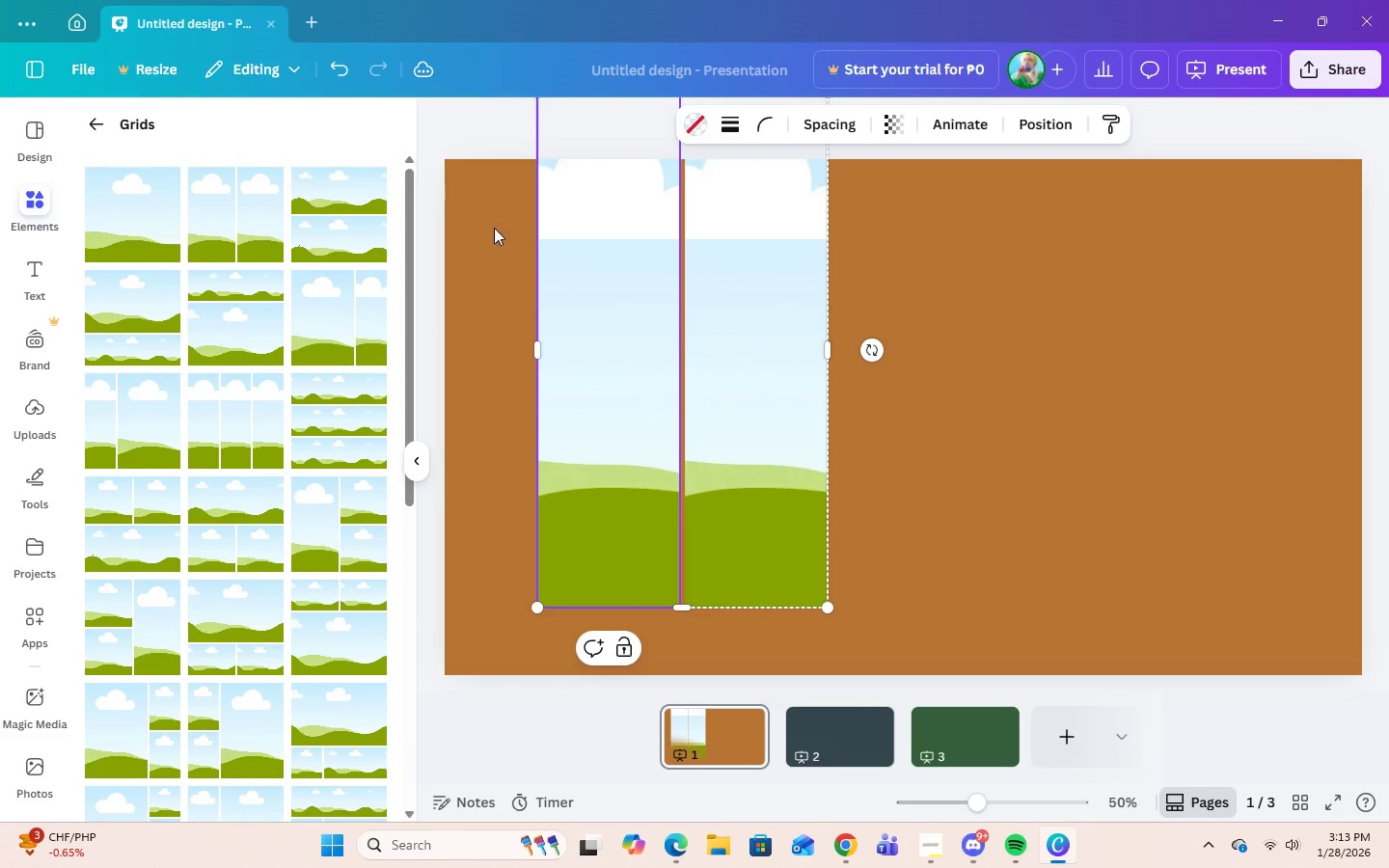 
left_click([339, 76])
 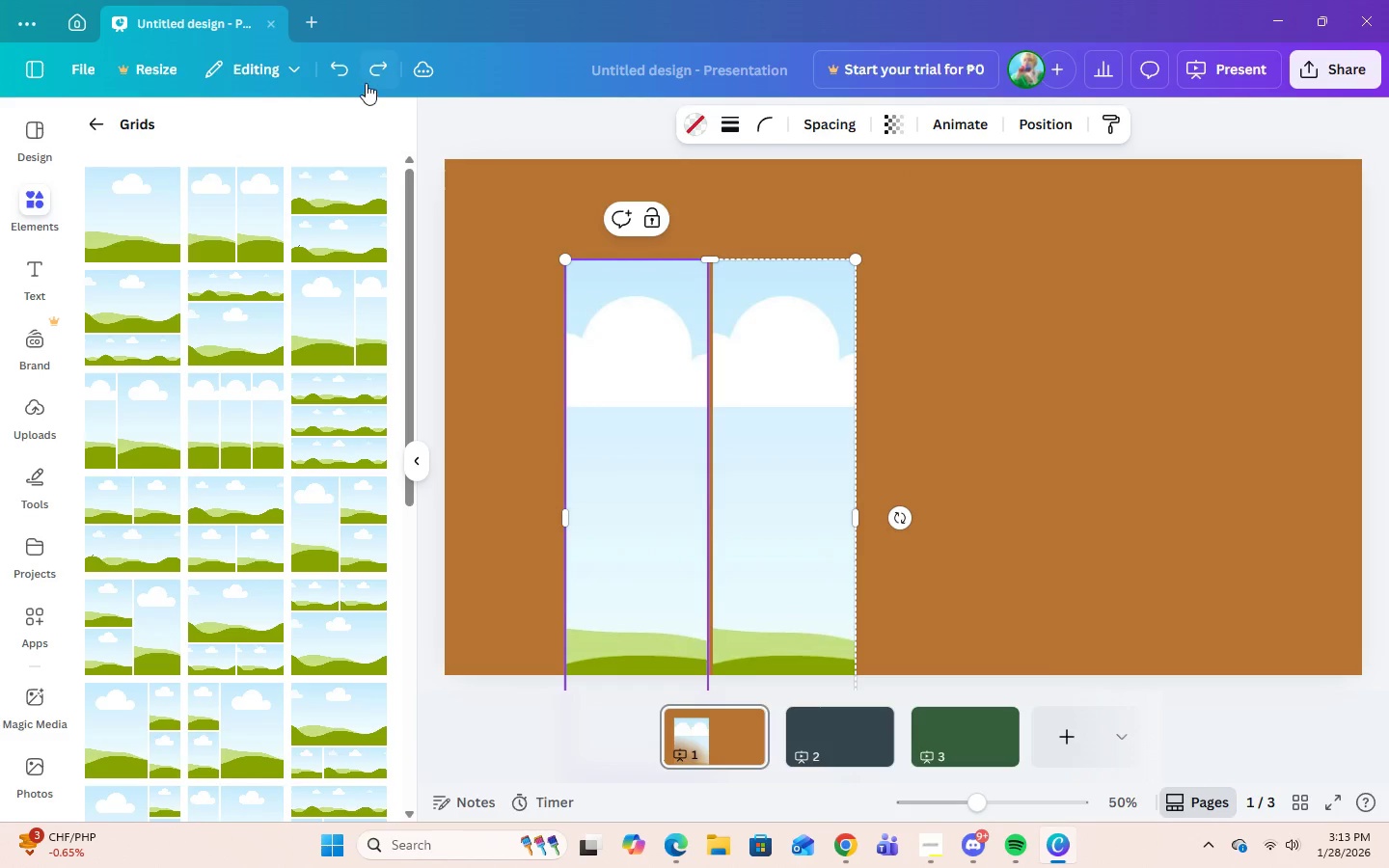 
left_click([348, 73])
 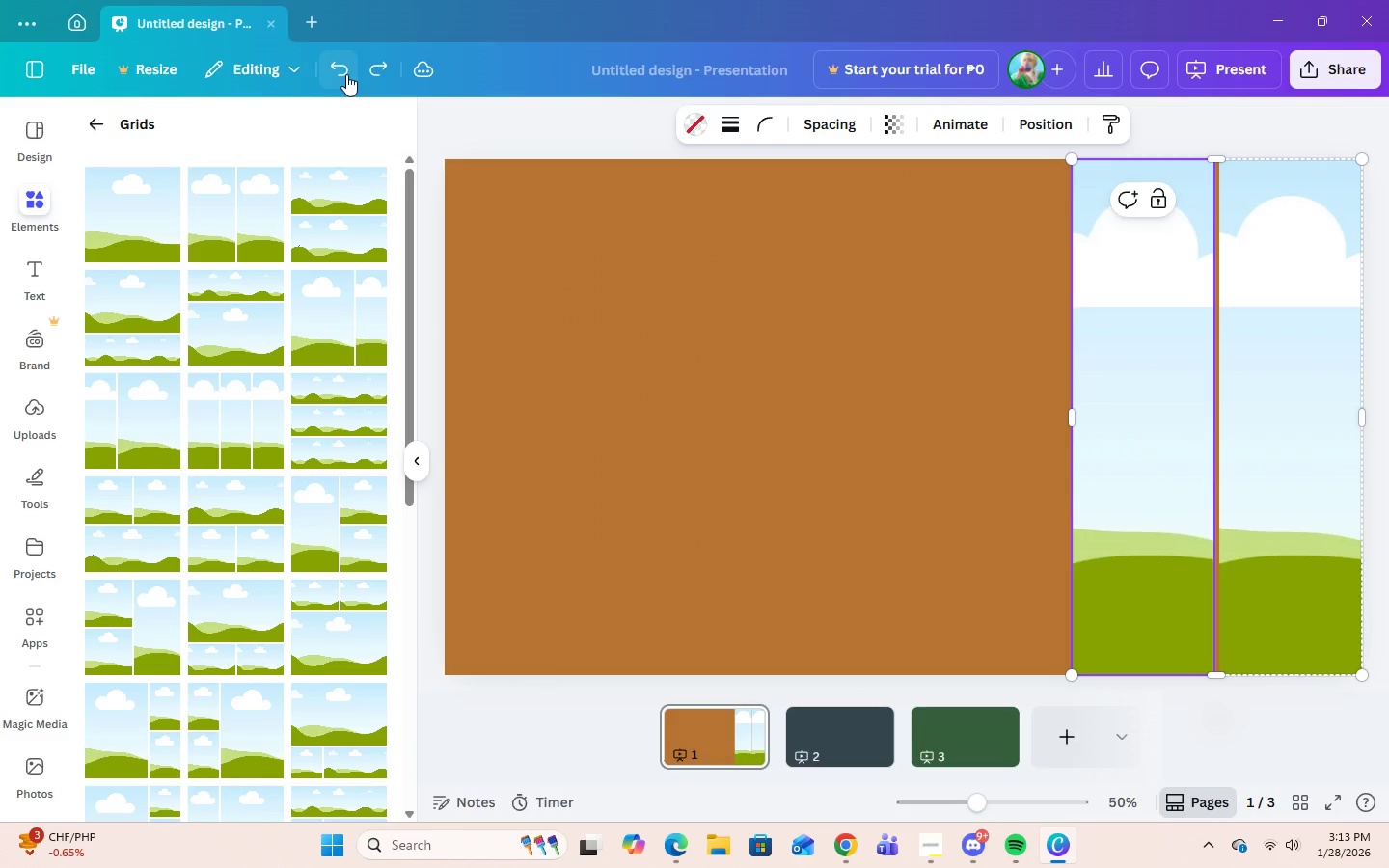 
left_click([346, 74])
 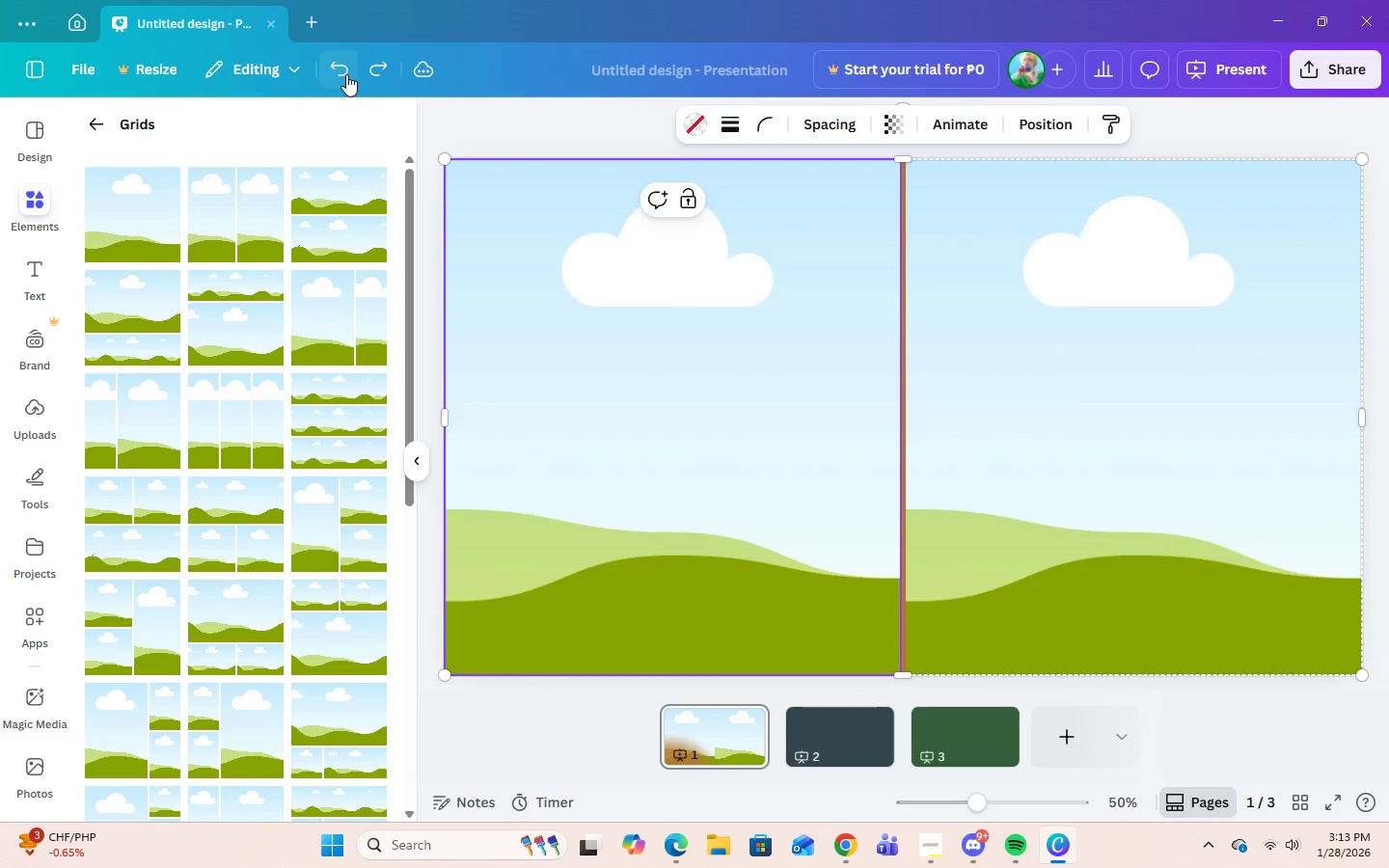 
left_click([346, 74])
 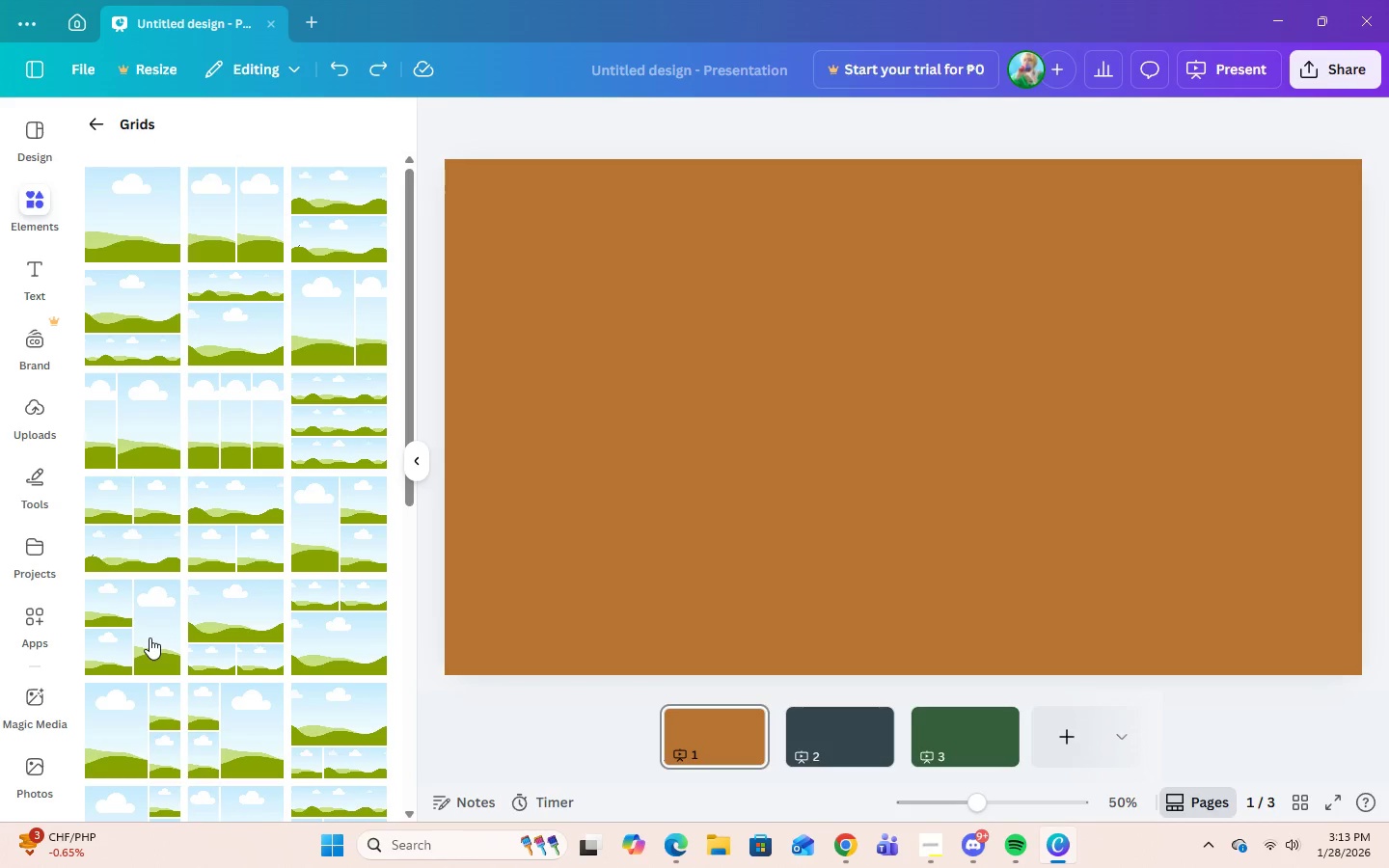 
wait(14.86)
 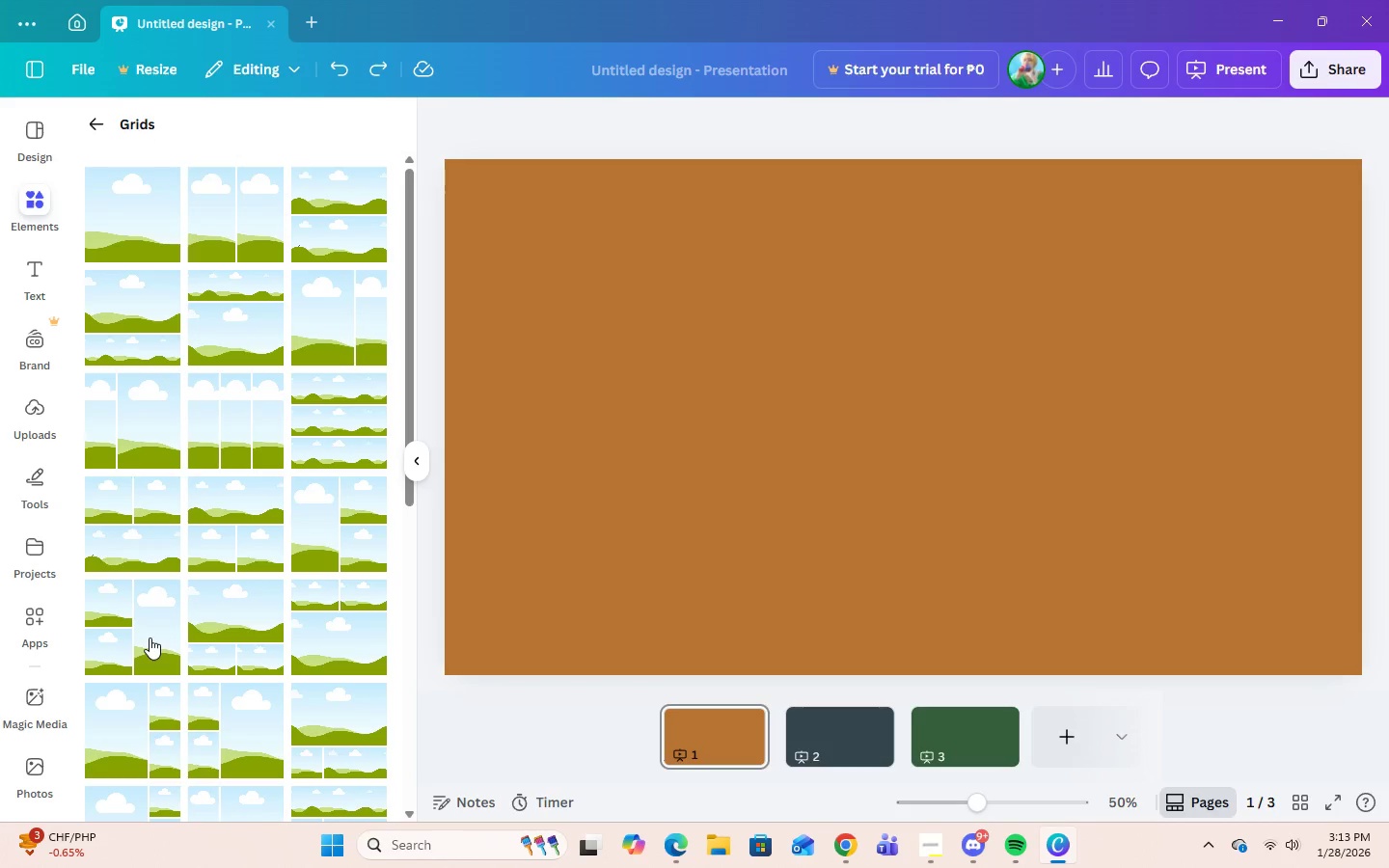 
scroll: coordinate [225, 525], scroll_direction: down, amount: 10.0
 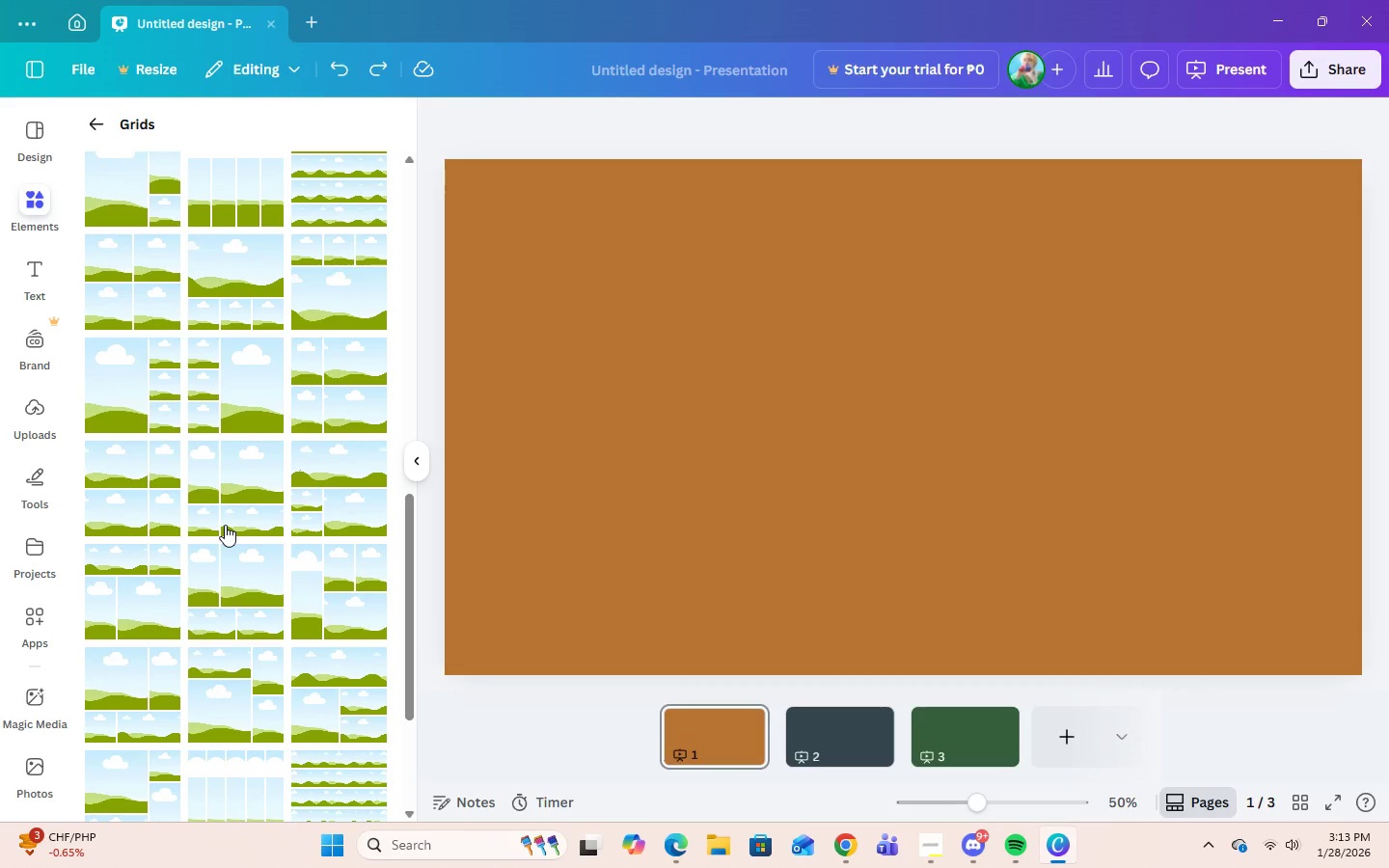 
scroll: coordinate [225, 525], scroll_direction: up, amount: 10.0
 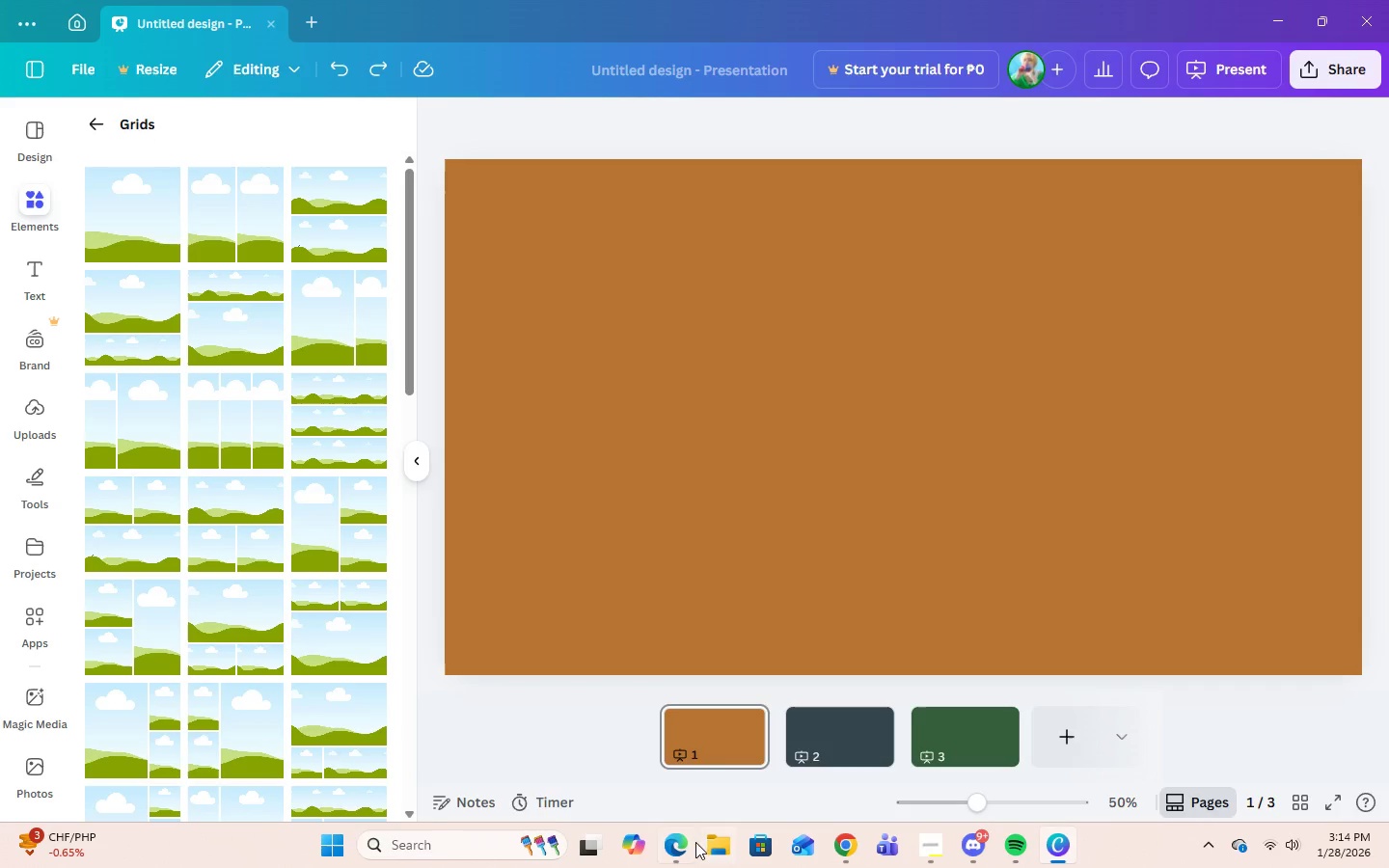 
left_click([837, 862])
 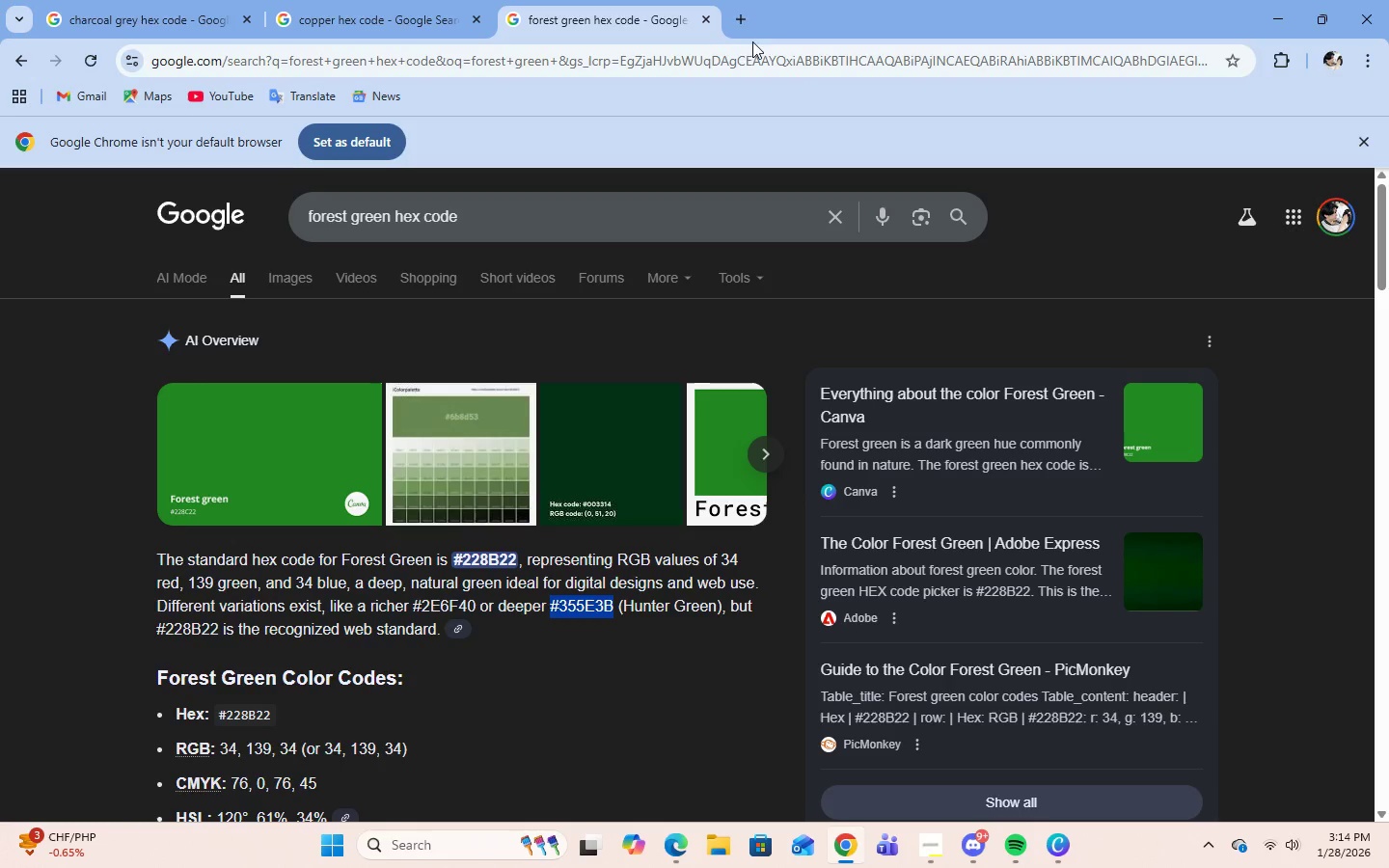 
left_click([745, 14])
 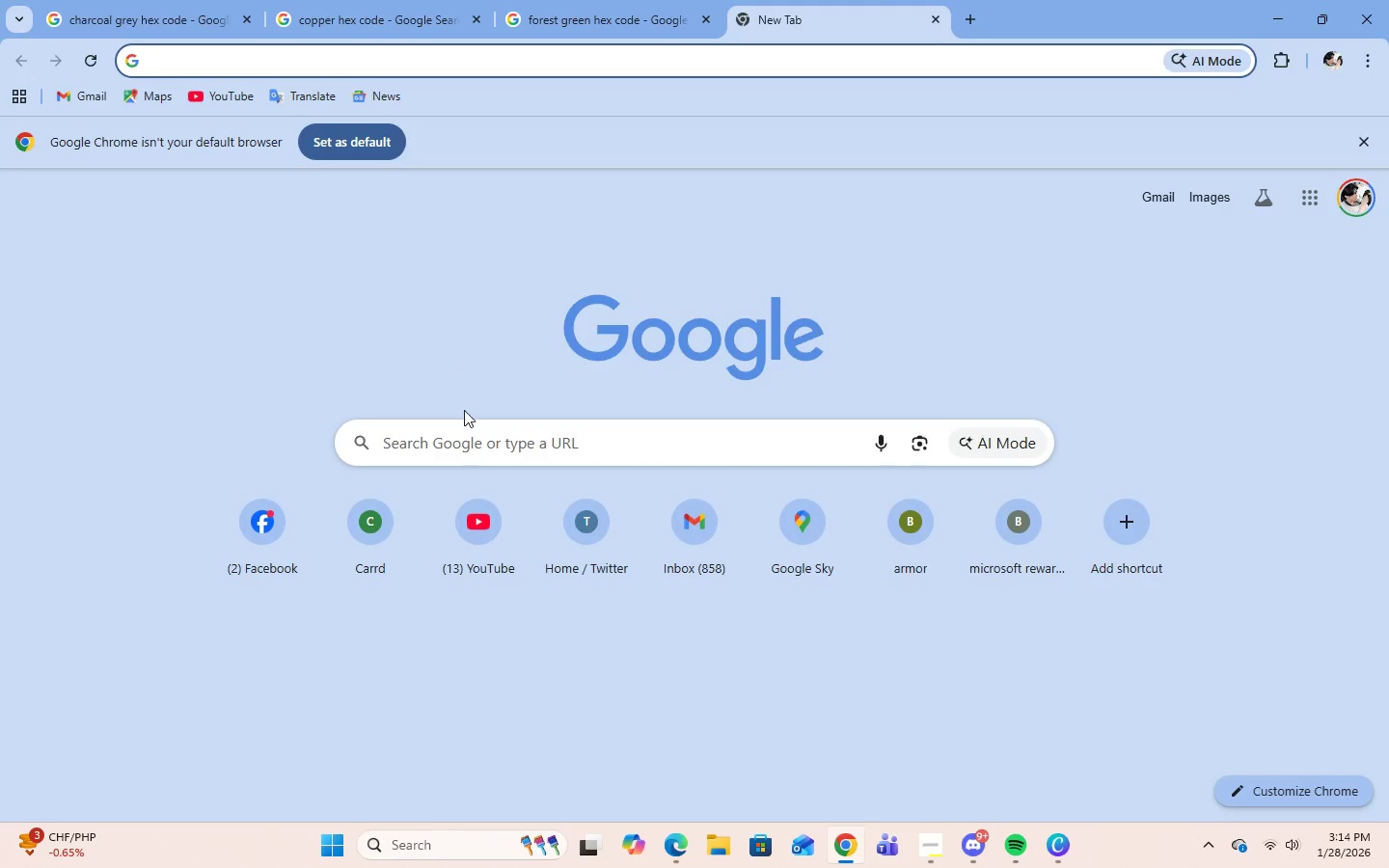 
left_click([472, 445])
 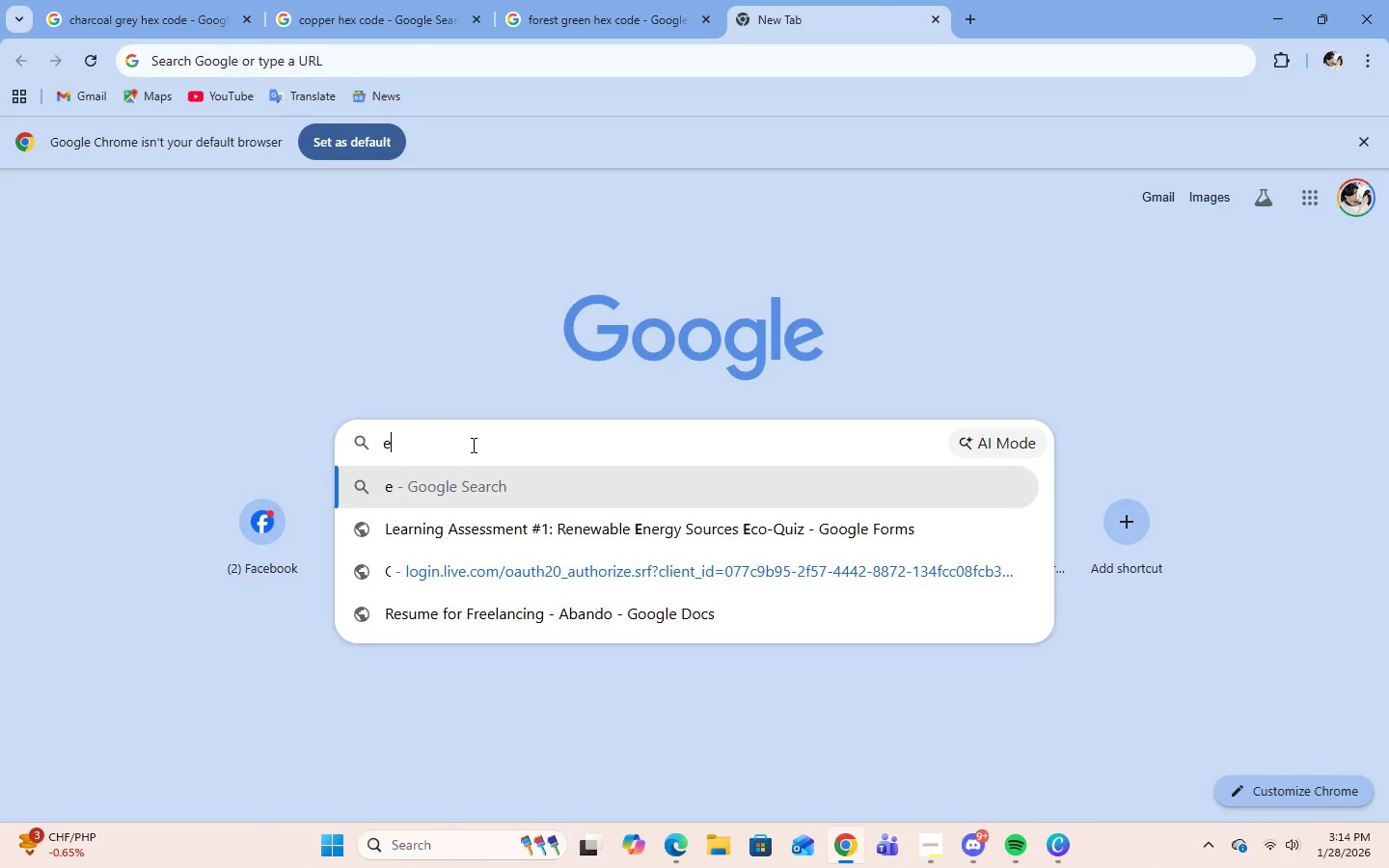 
type(editorial aesth)
 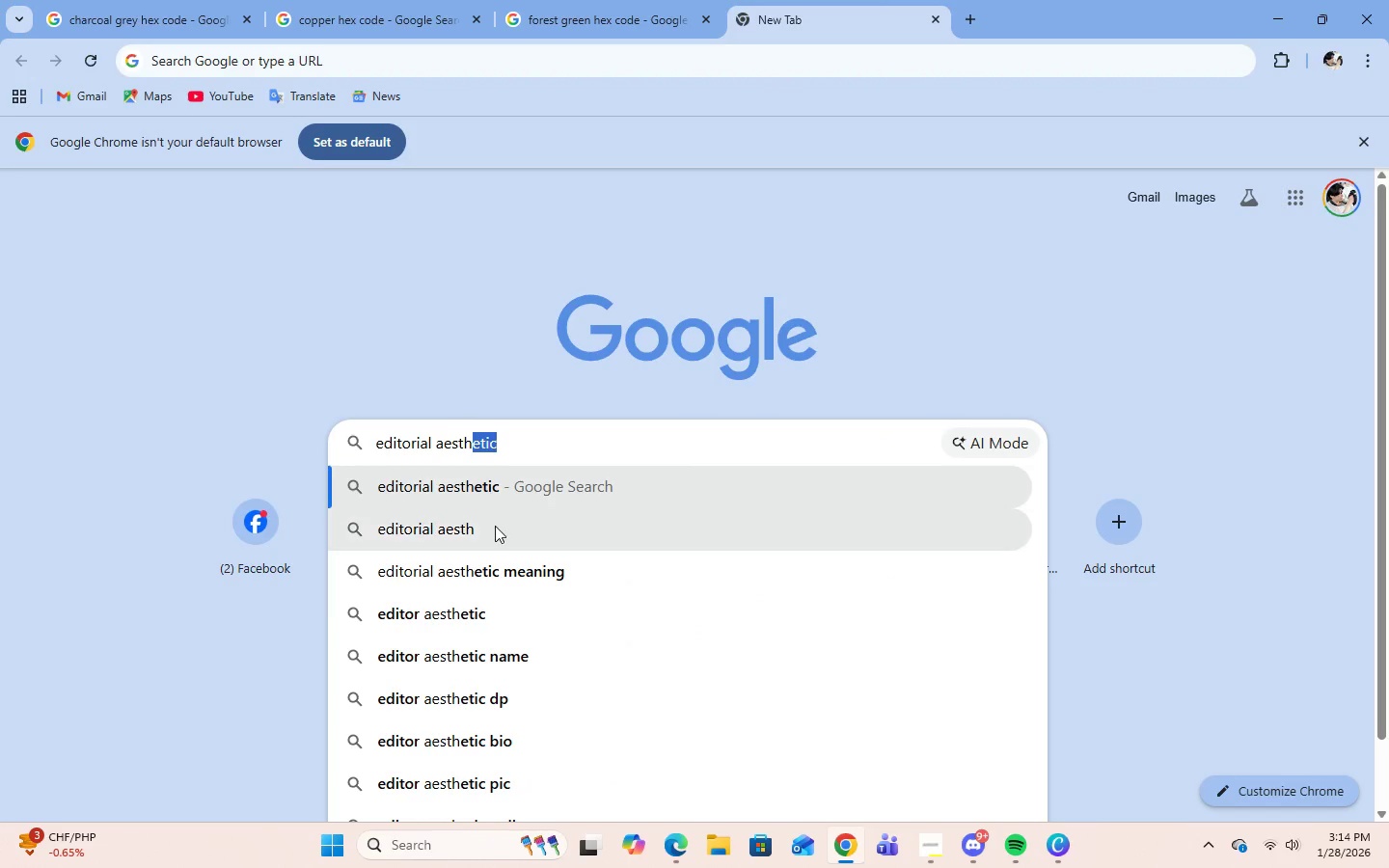 
left_click([481, 490])
 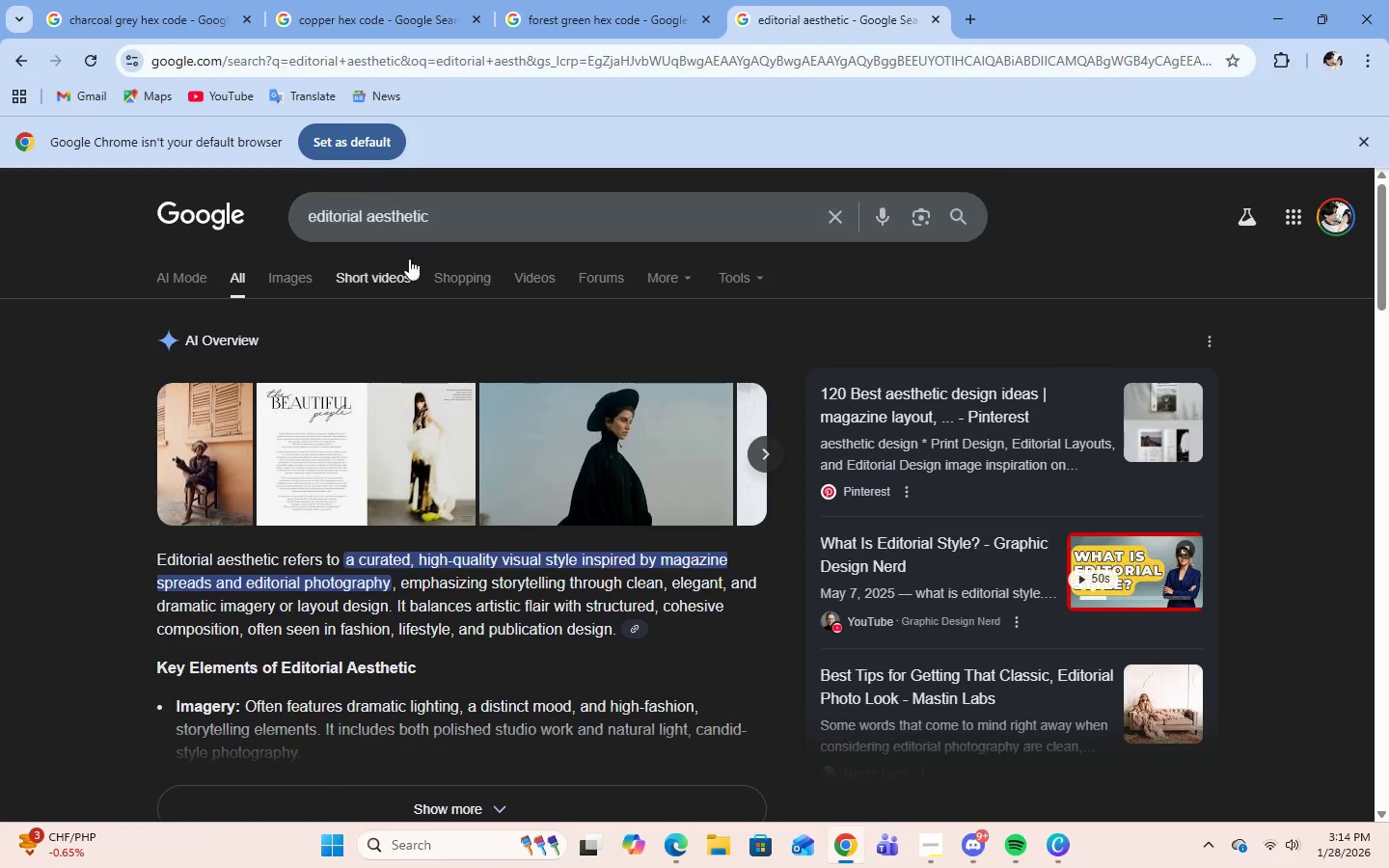 
left_click([296, 276])
 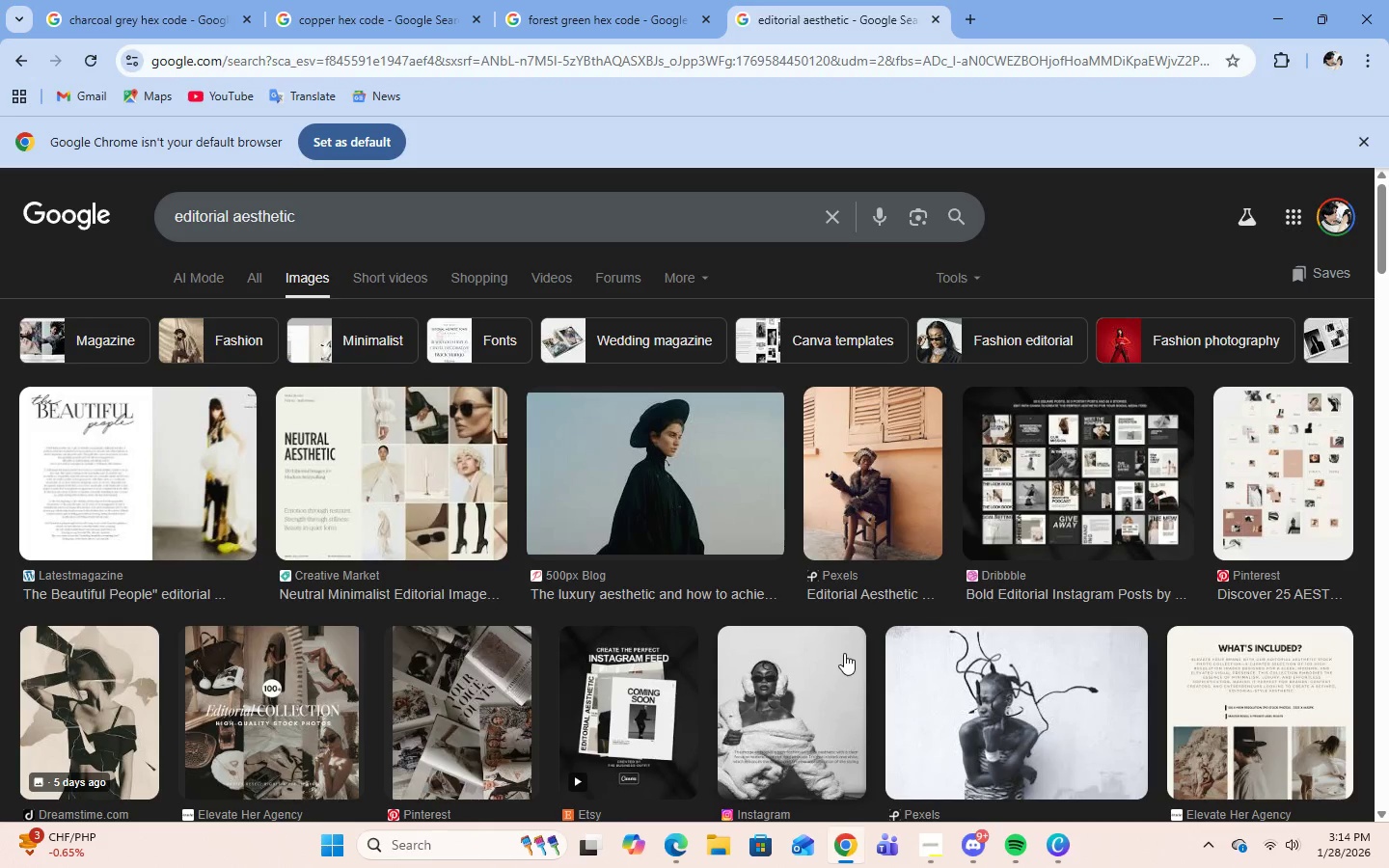 
scroll: coordinate [1063, 719], scroll_direction: down, amount: 1.0
 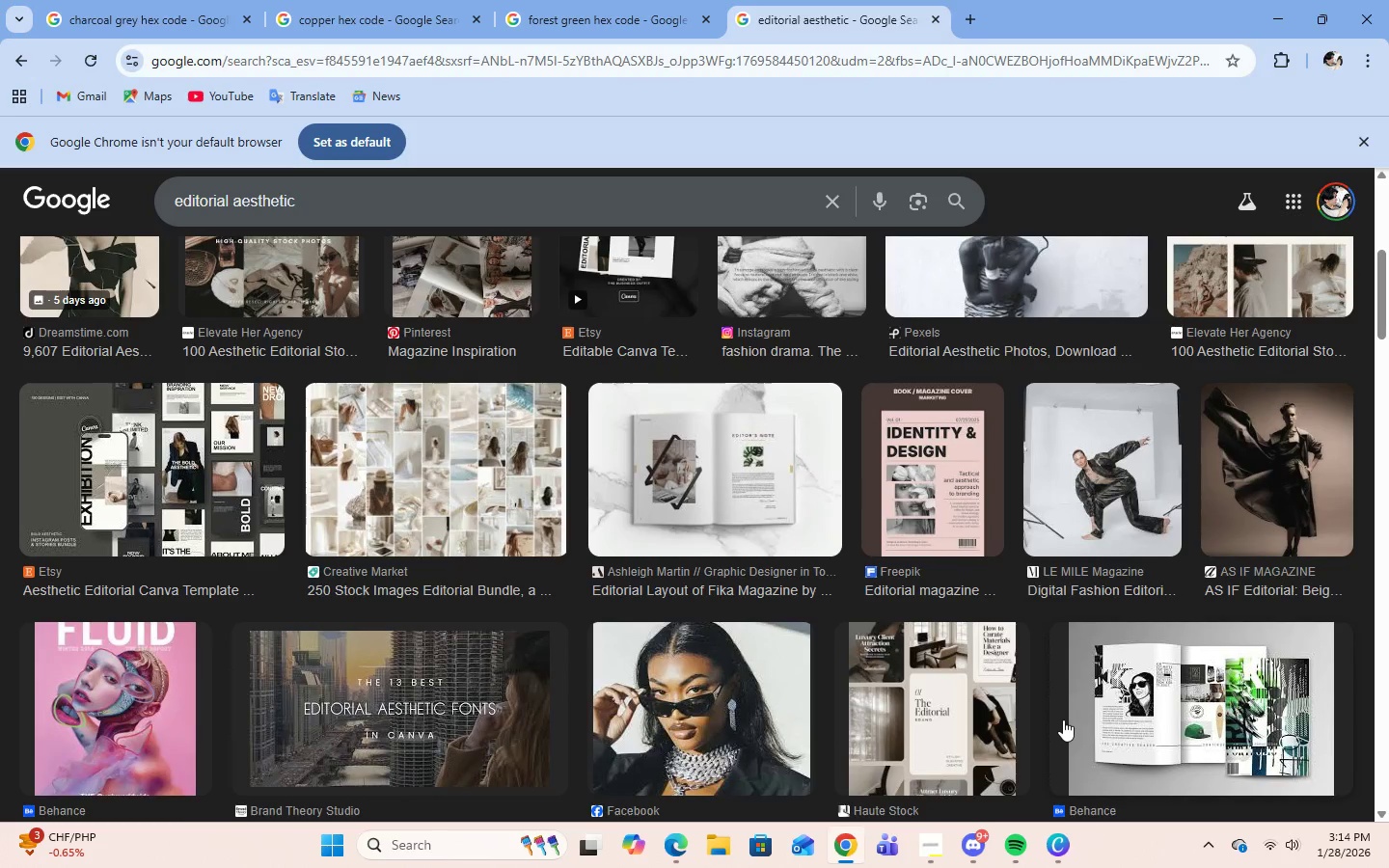 
scroll: coordinate [1015, 676], scroll_direction: up, amount: 7.0
 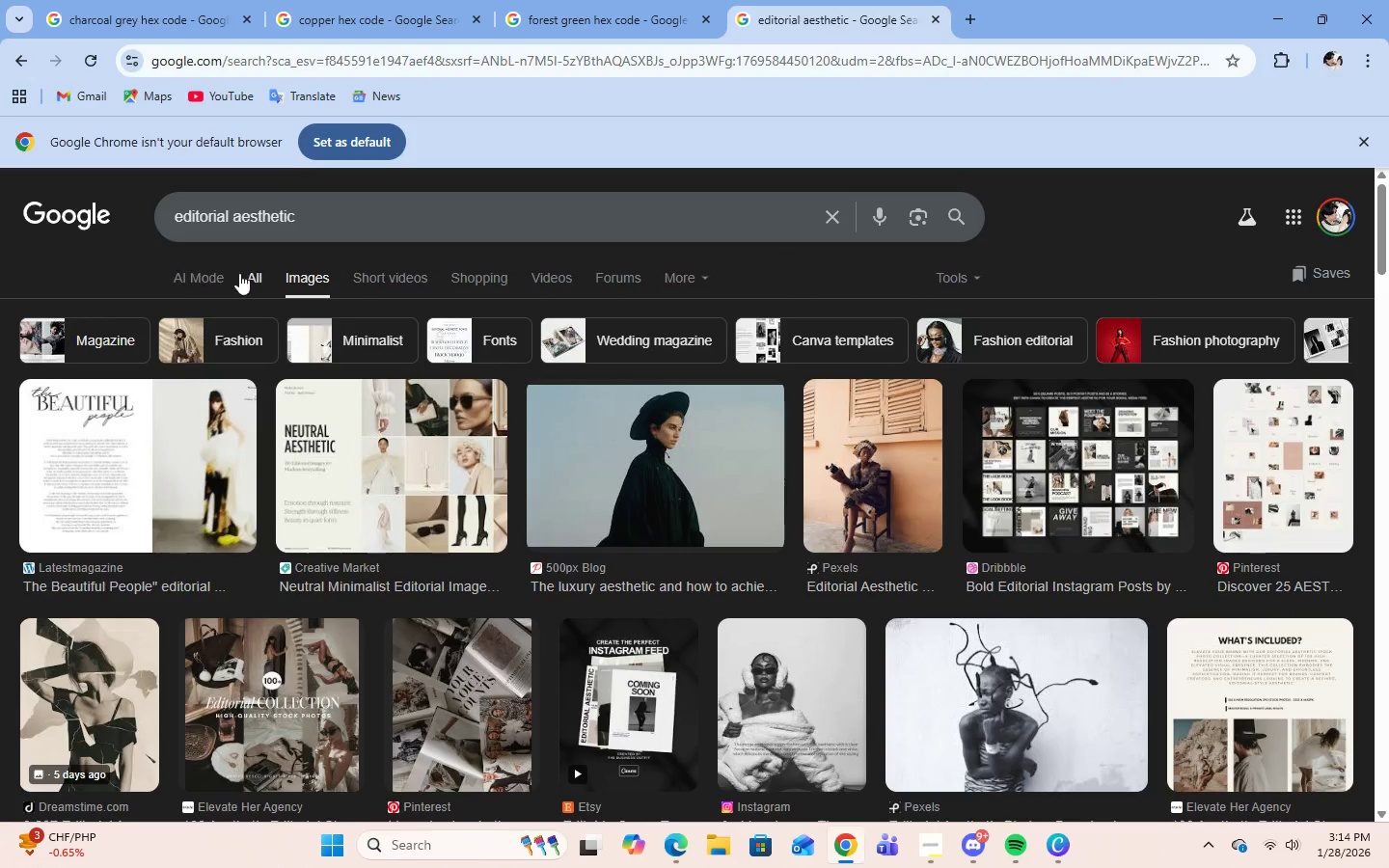 
left_click([256, 273])
 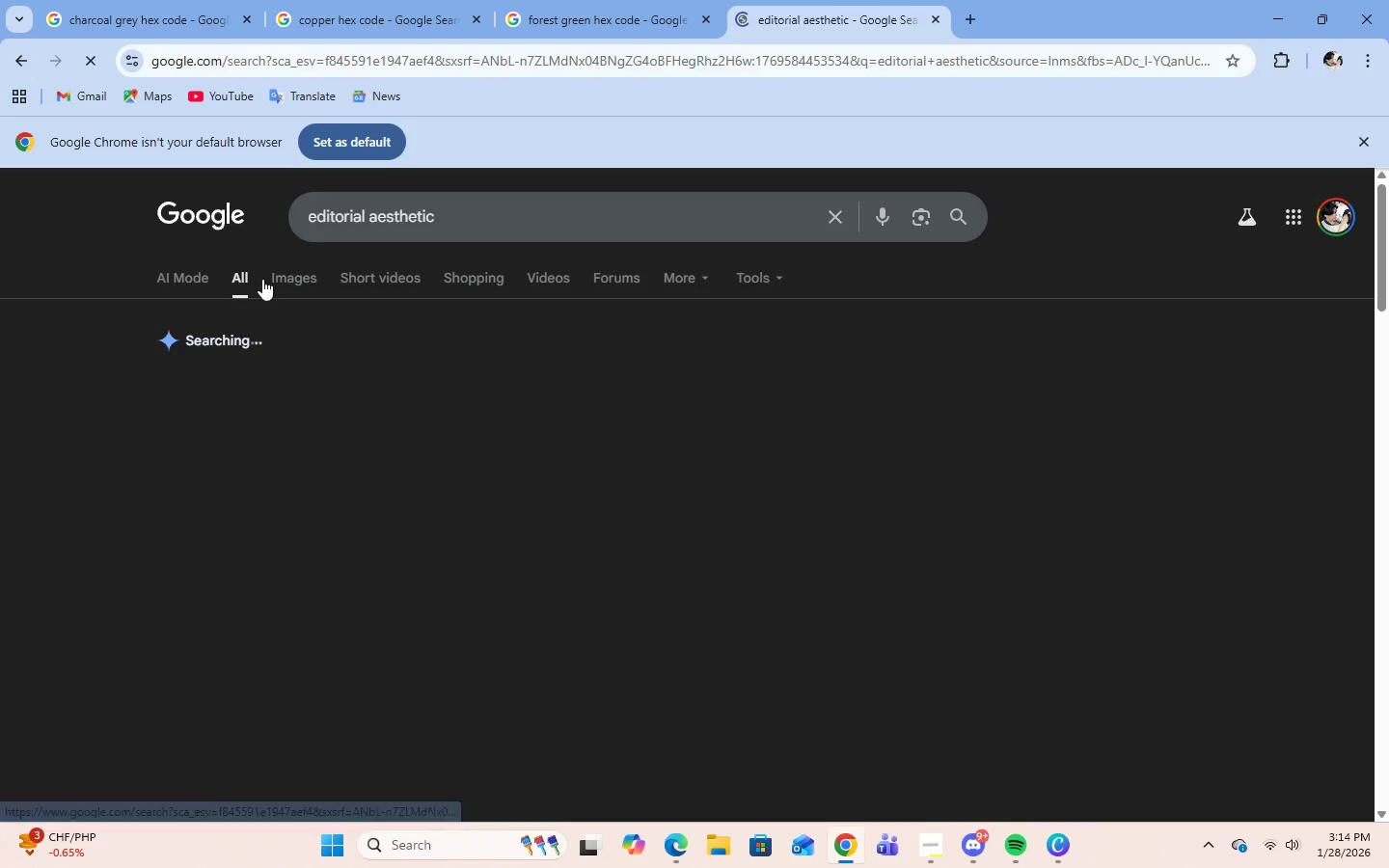 
mouse_move([800, 591])
 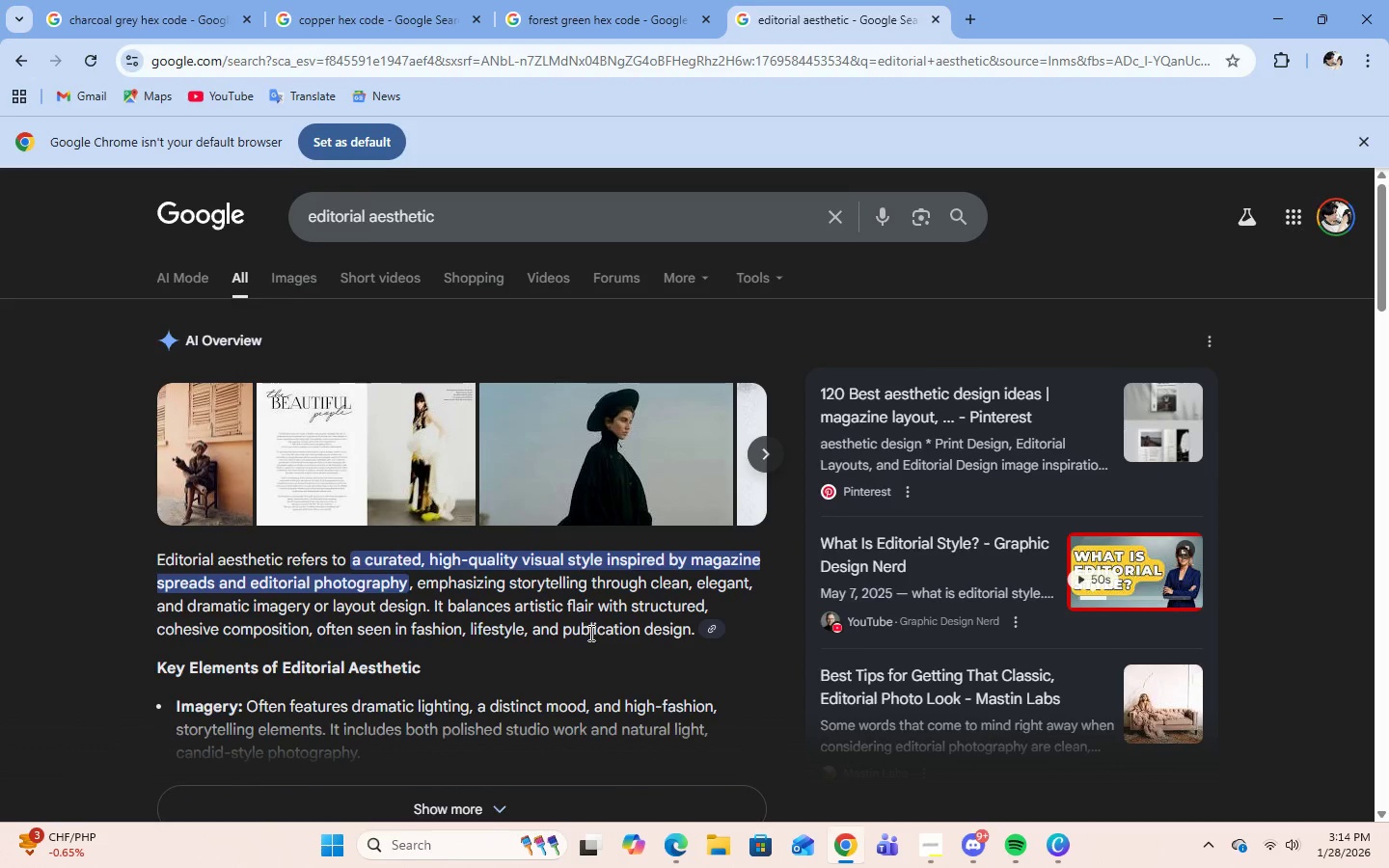 
scroll: coordinate [589, 633], scroll_direction: down, amount: 1.0
 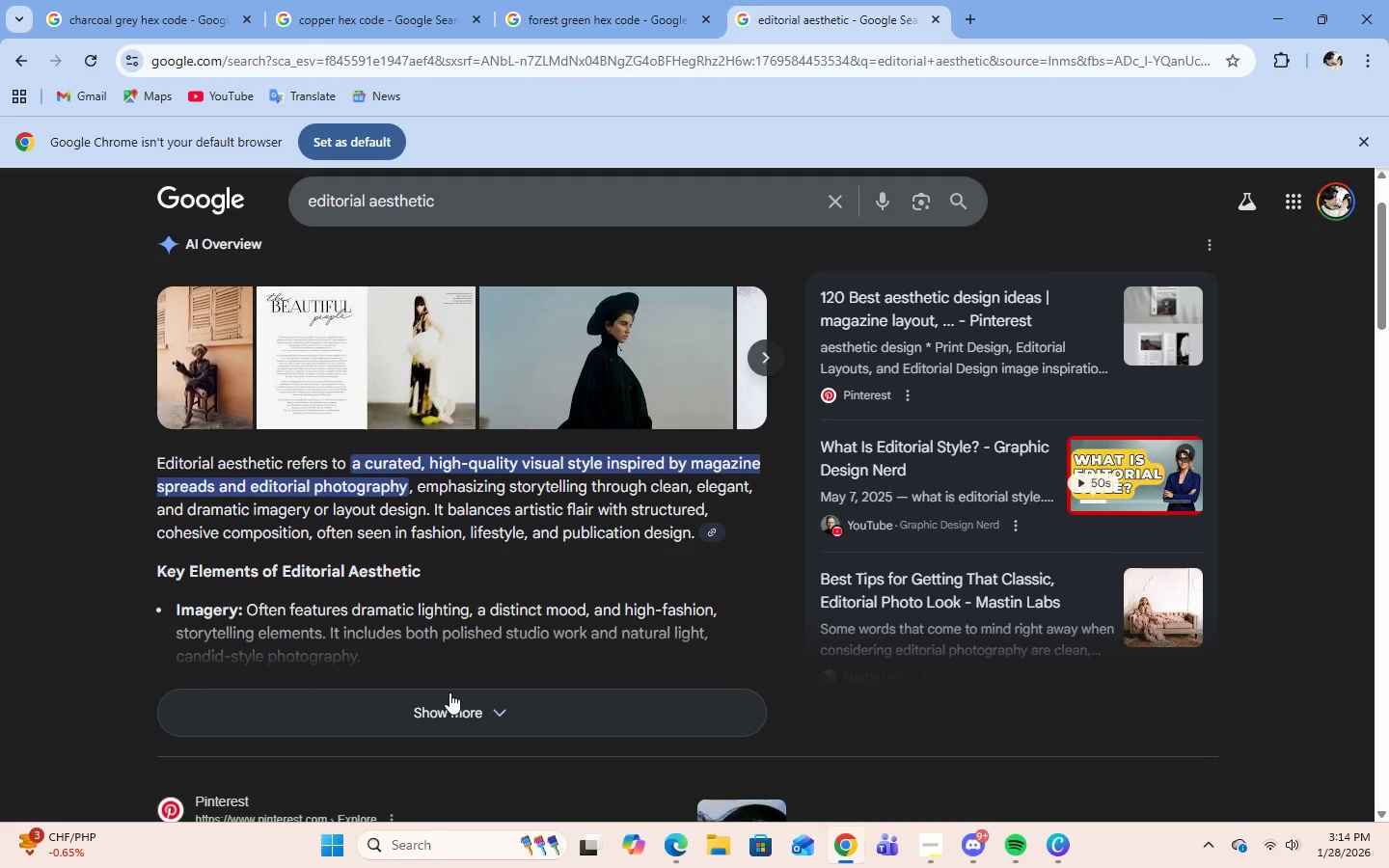 
left_click([449, 692])
 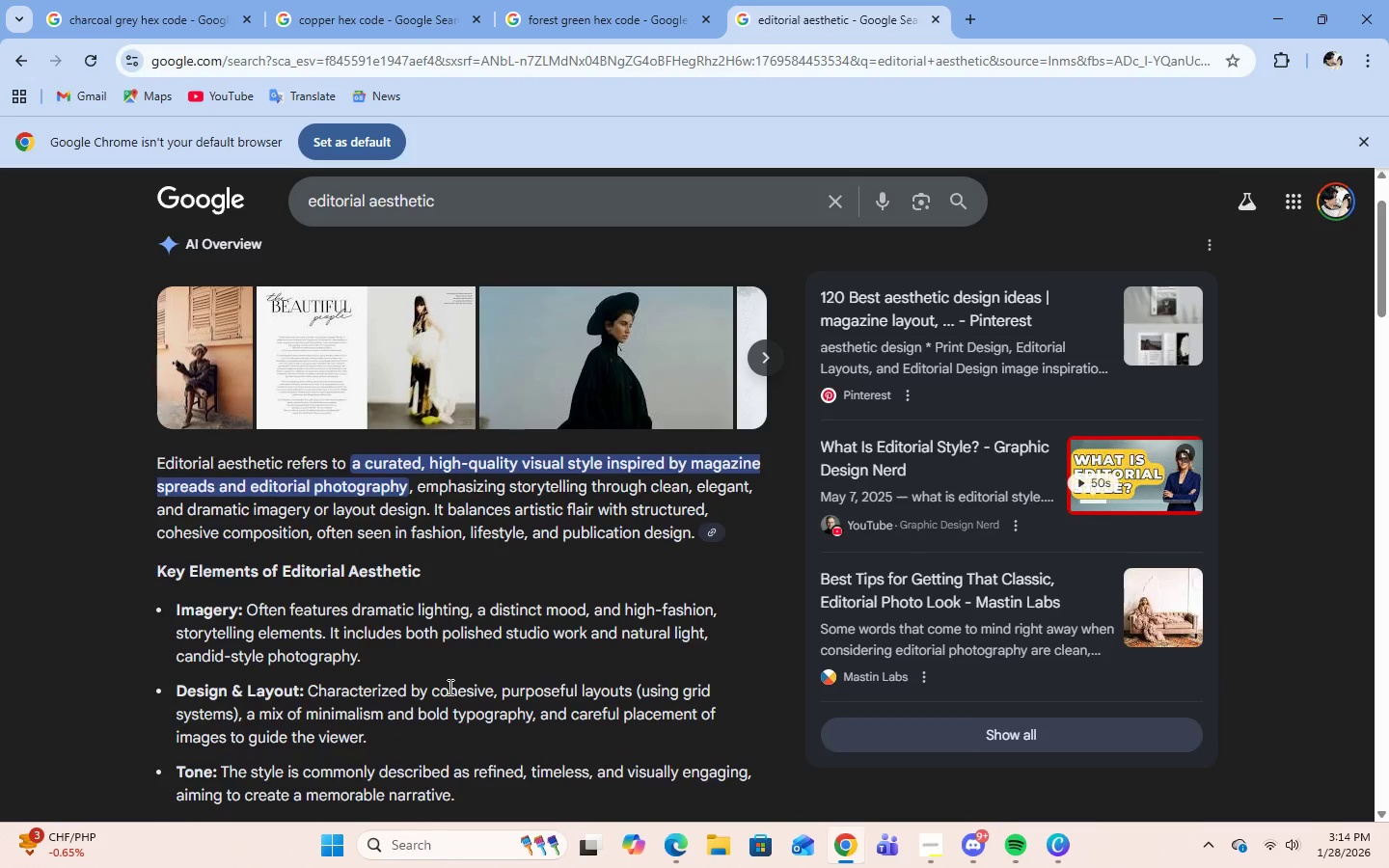 
scroll: coordinate [1015, 535], scroll_direction: down, amount: 23.0
 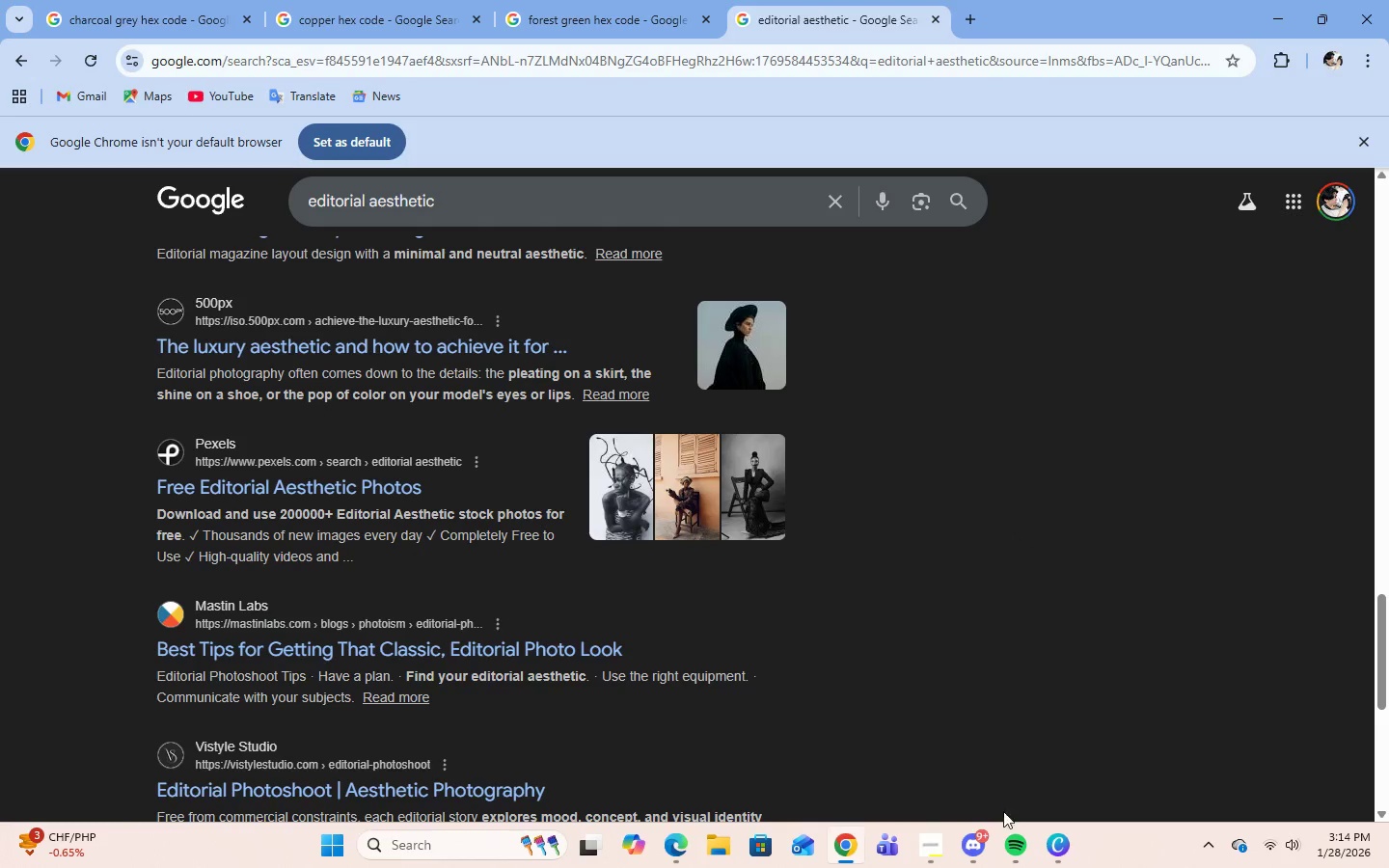 
left_click([1052, 840])
 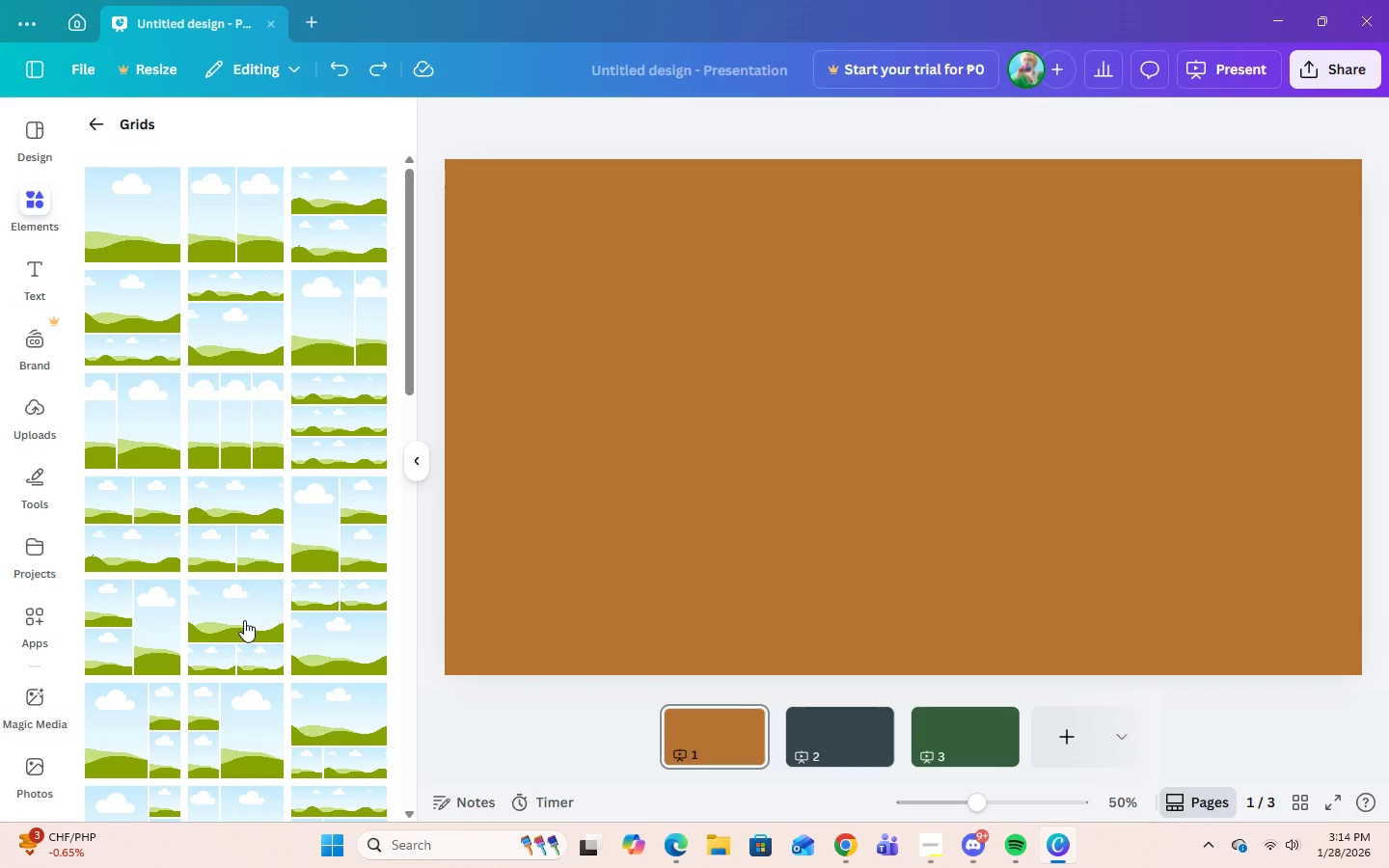 
scroll: coordinate [195, 354], scroll_direction: up, amount: 6.0
 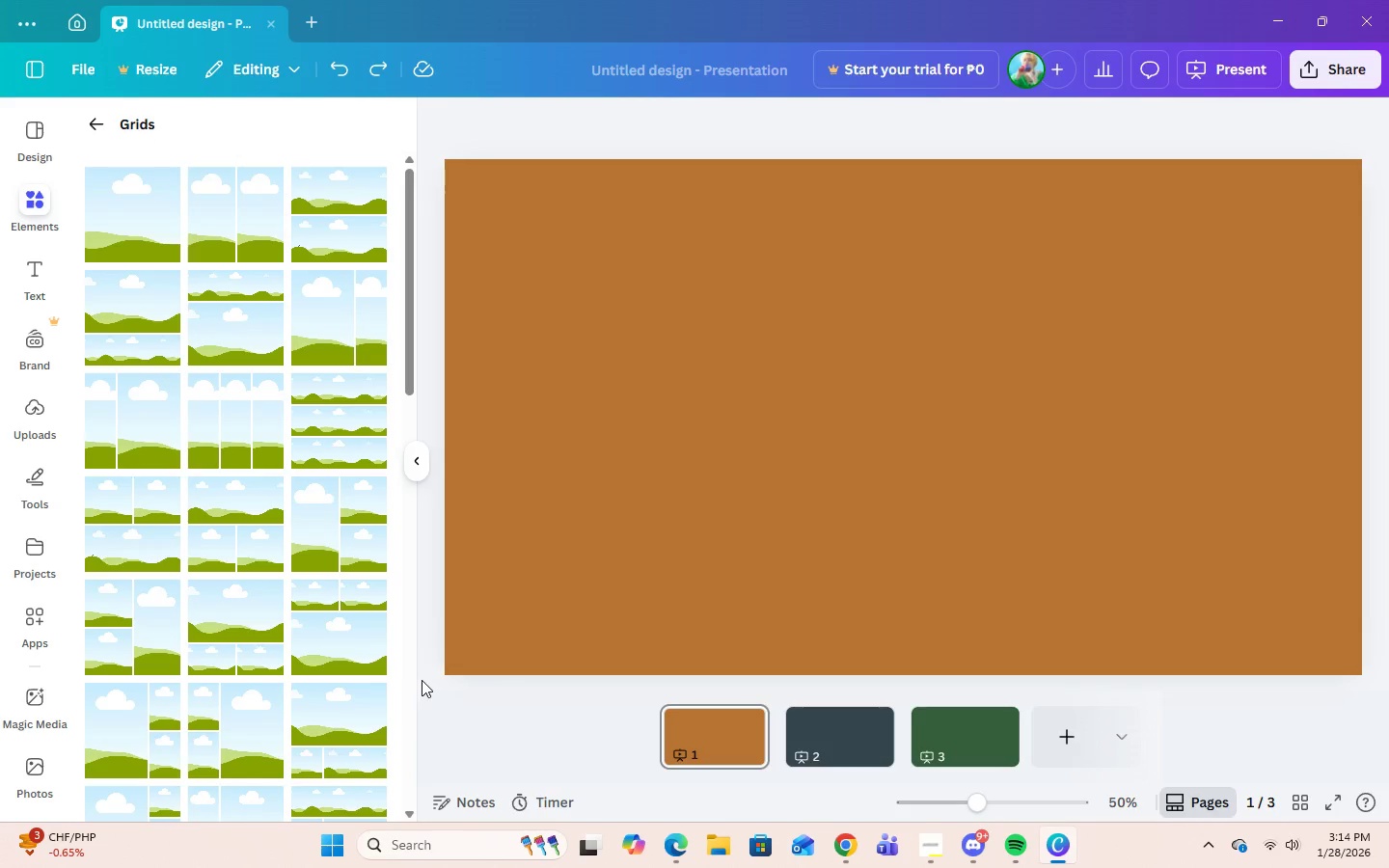 
wait(5.45)
 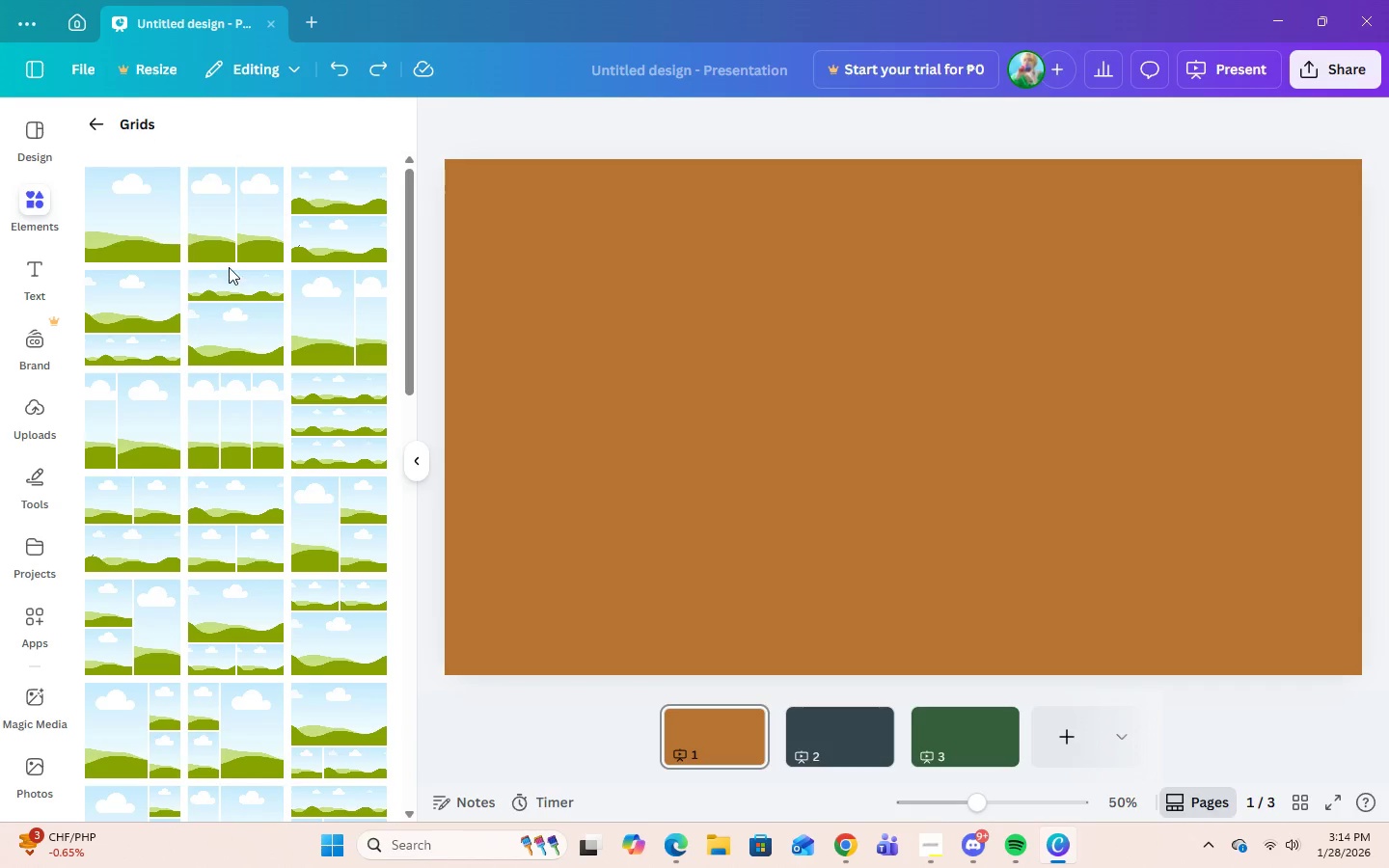 
scroll: coordinate [269, 741], scroll_direction: down, amount: 10.0
 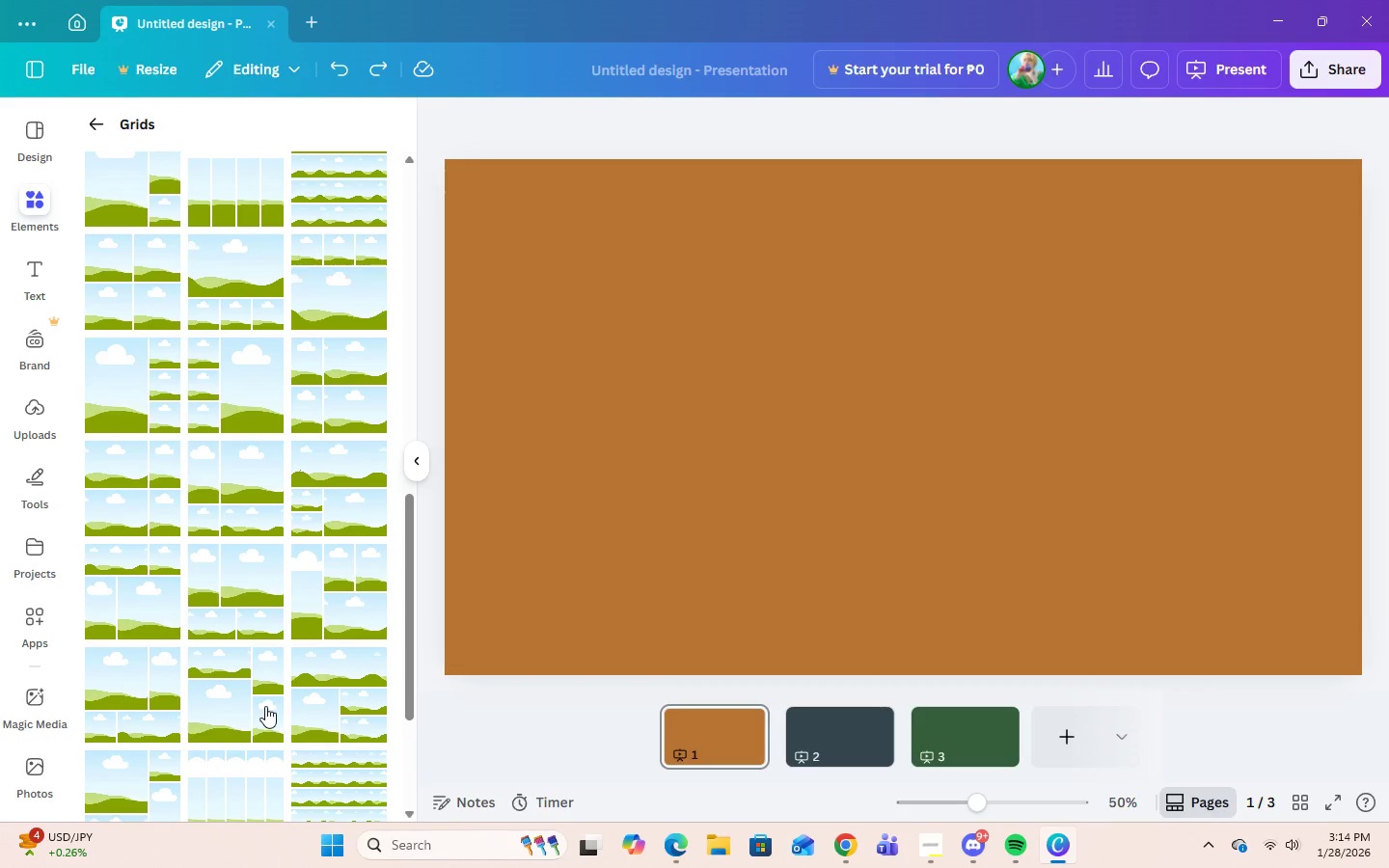 
left_click([244, 390])
 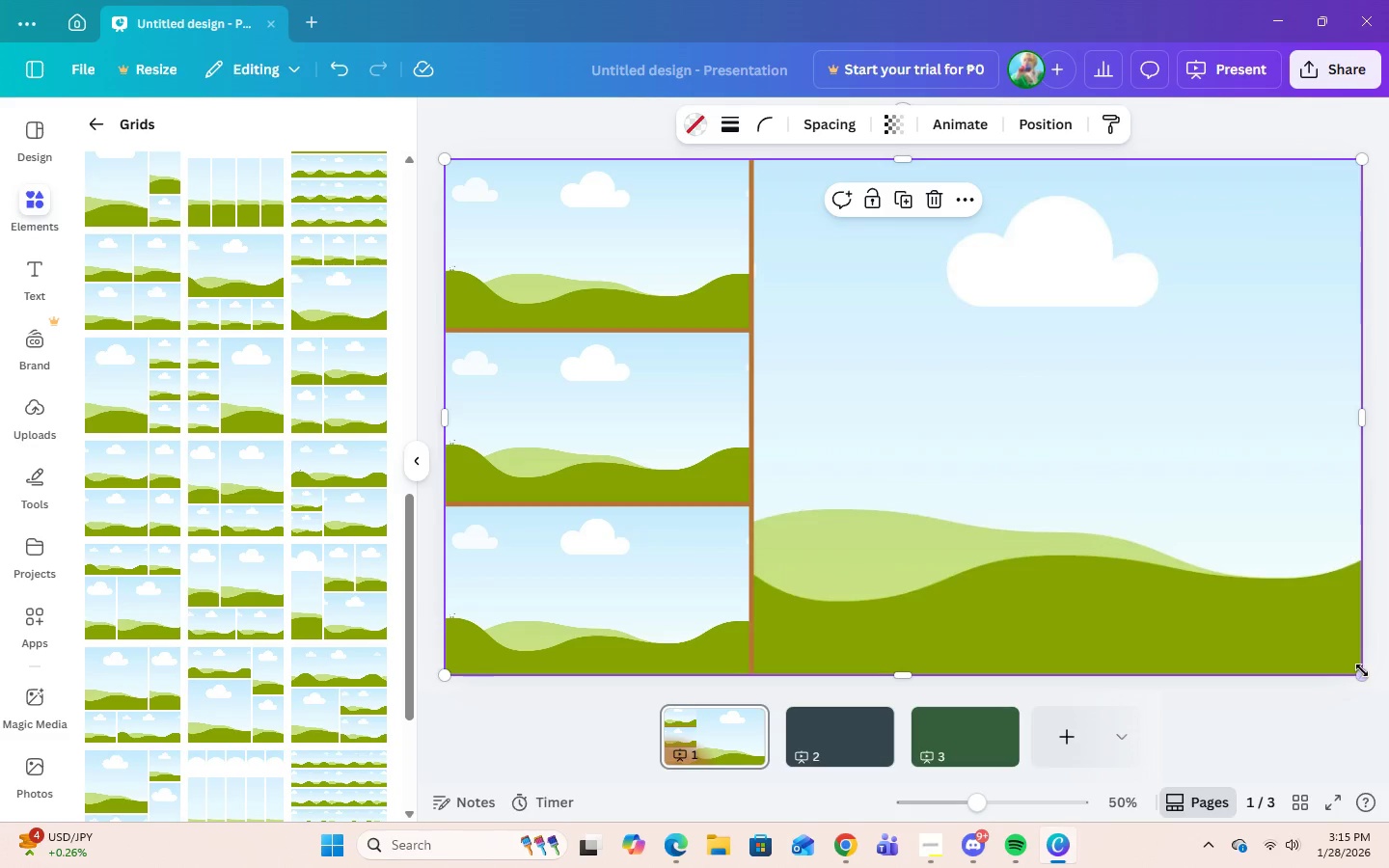 
left_click_drag(start_coordinate=[1362, 671], to_coordinate=[912, 668])
 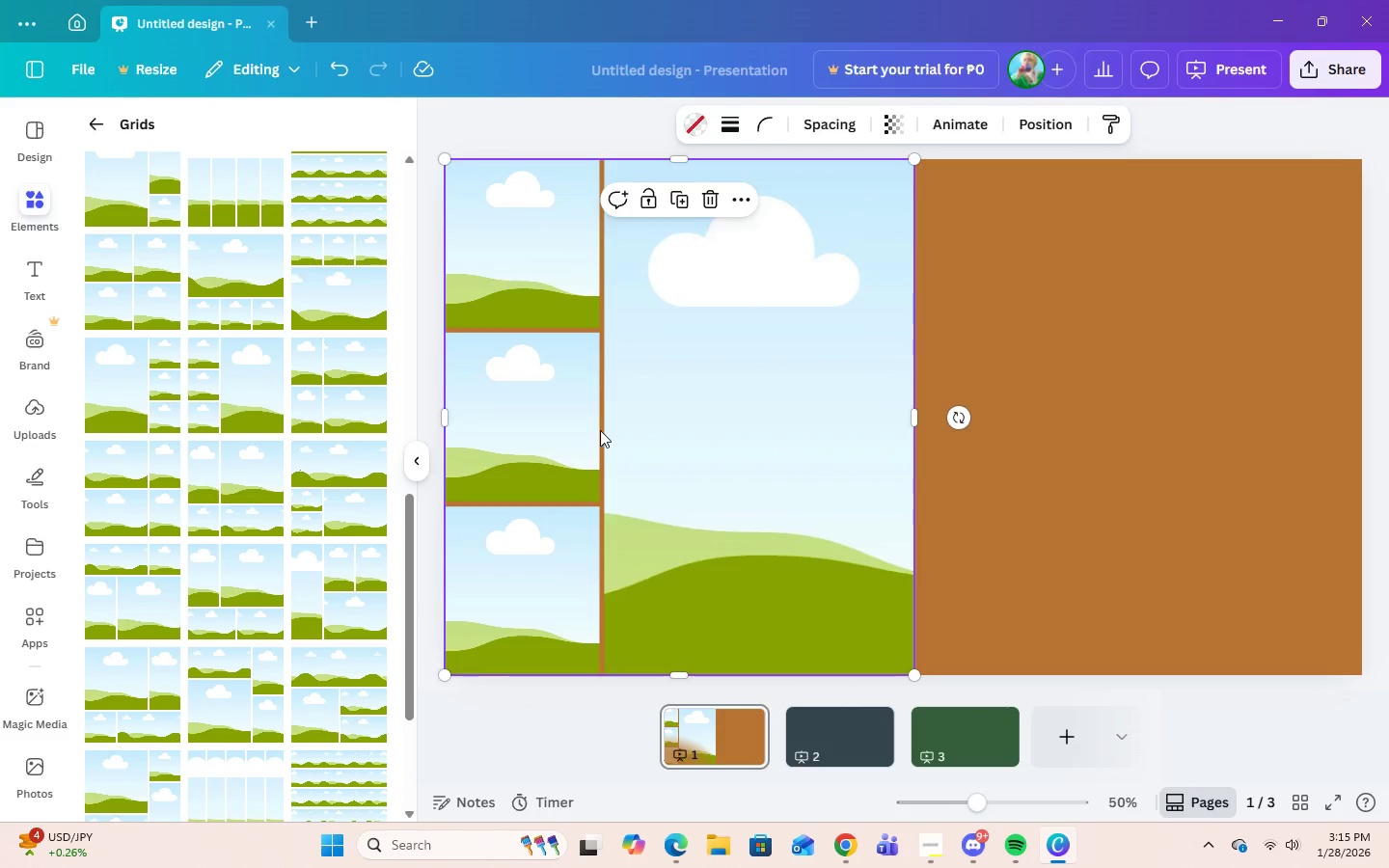 
left_click([596, 431])
 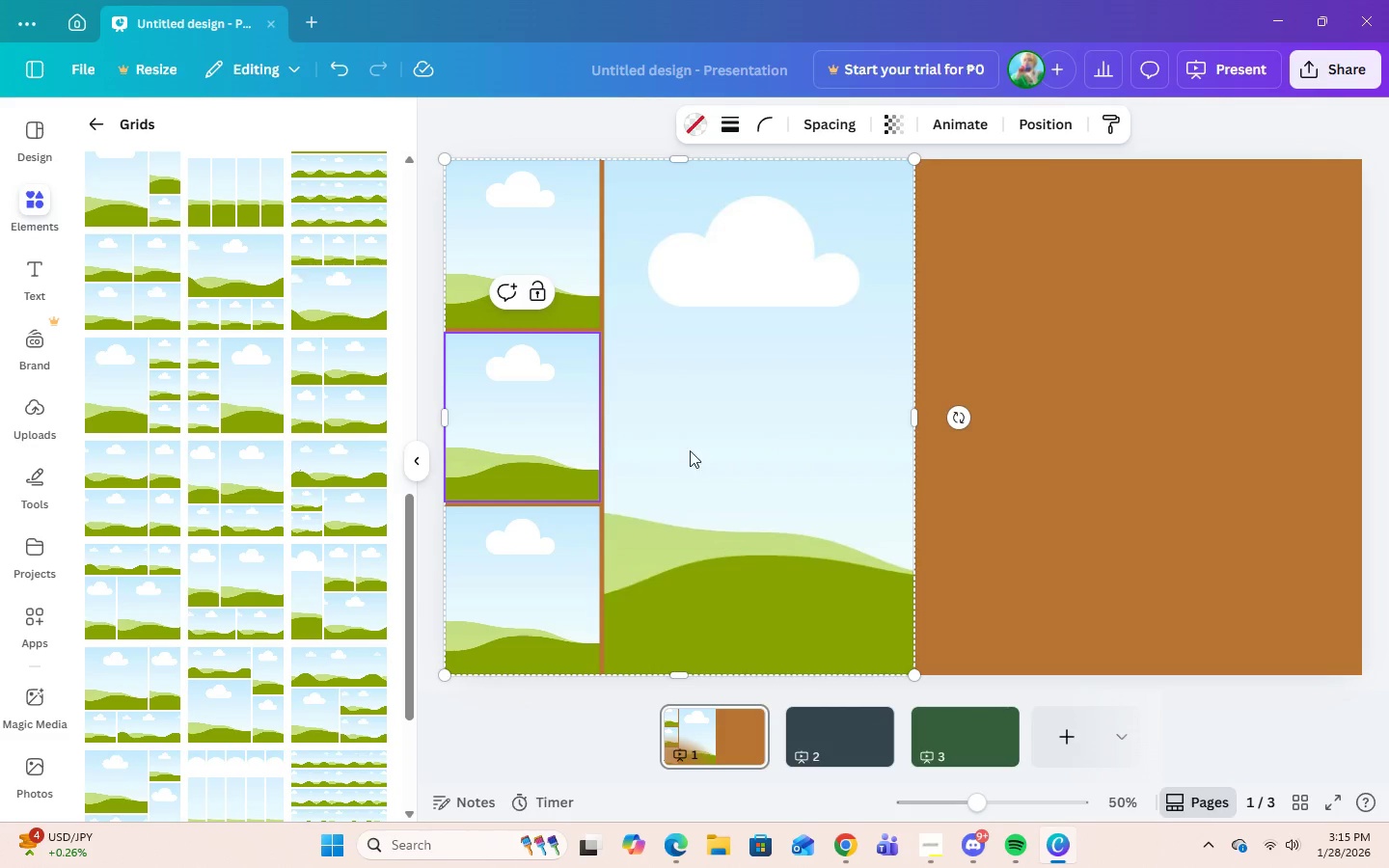 
left_click([759, 567])
 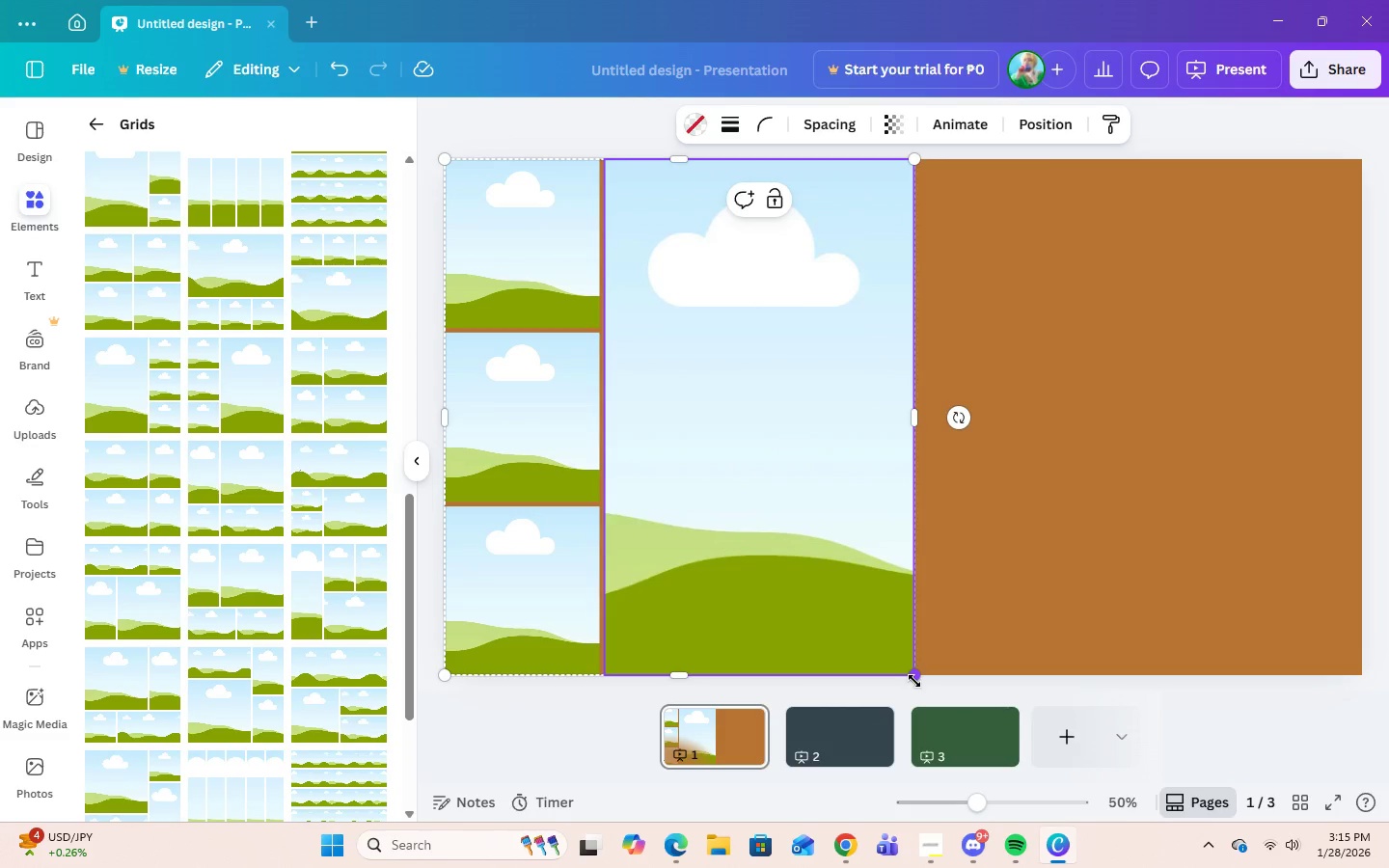 
left_click_drag(start_coordinate=[915, 681], to_coordinate=[1367, 682])
 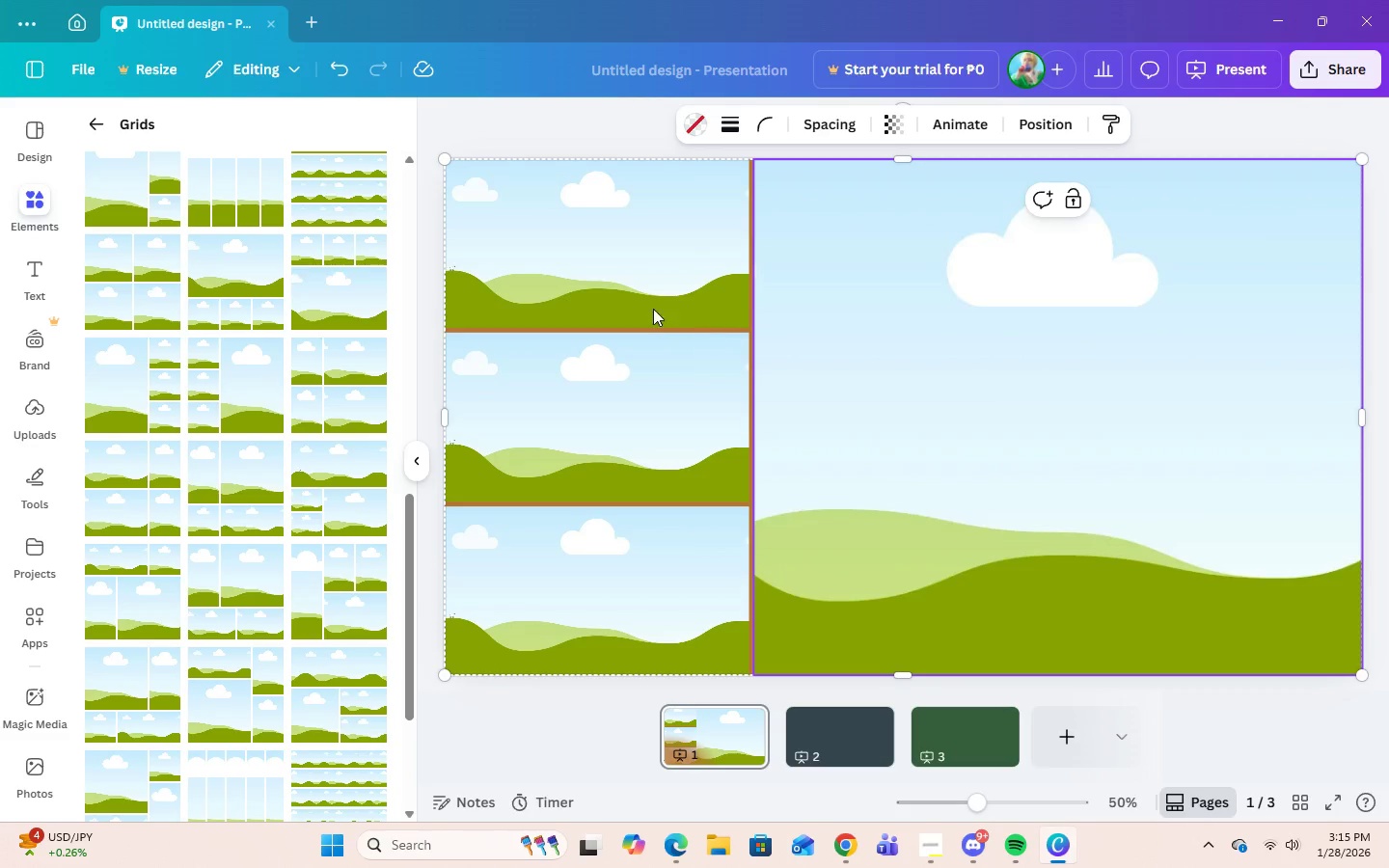 
left_click([635, 302])
 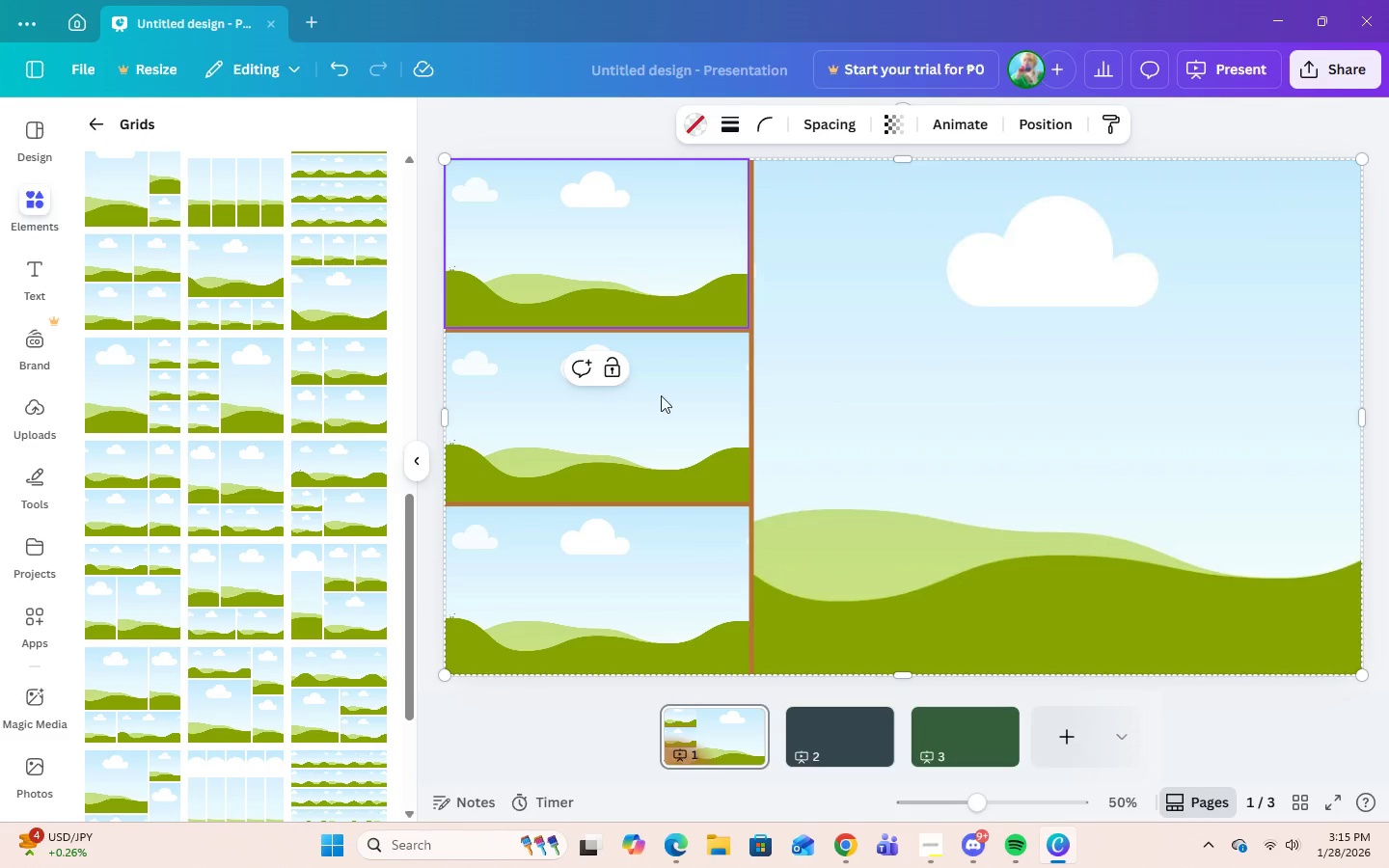 
left_click([38, 153])
 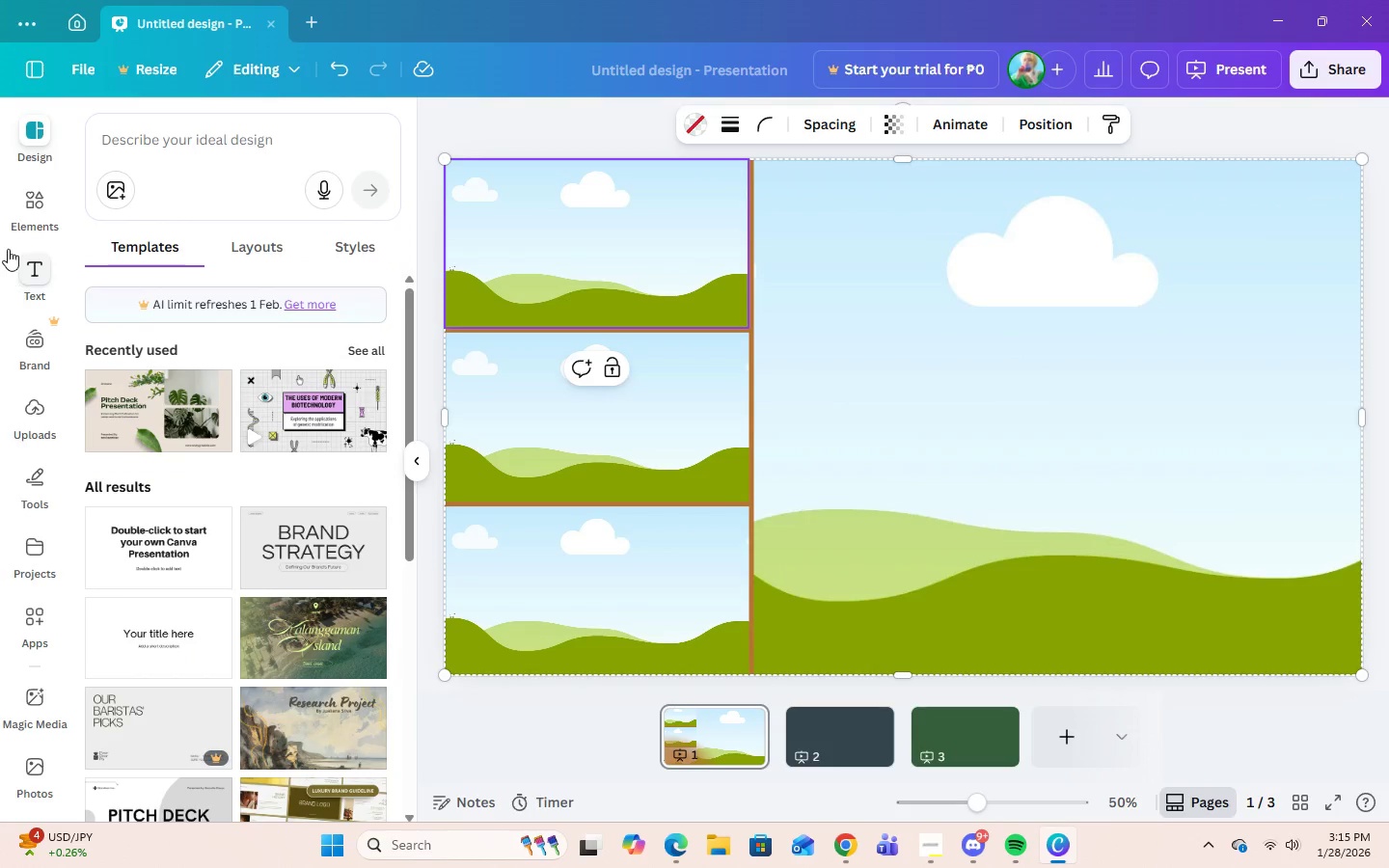 
left_click([15, 216])
 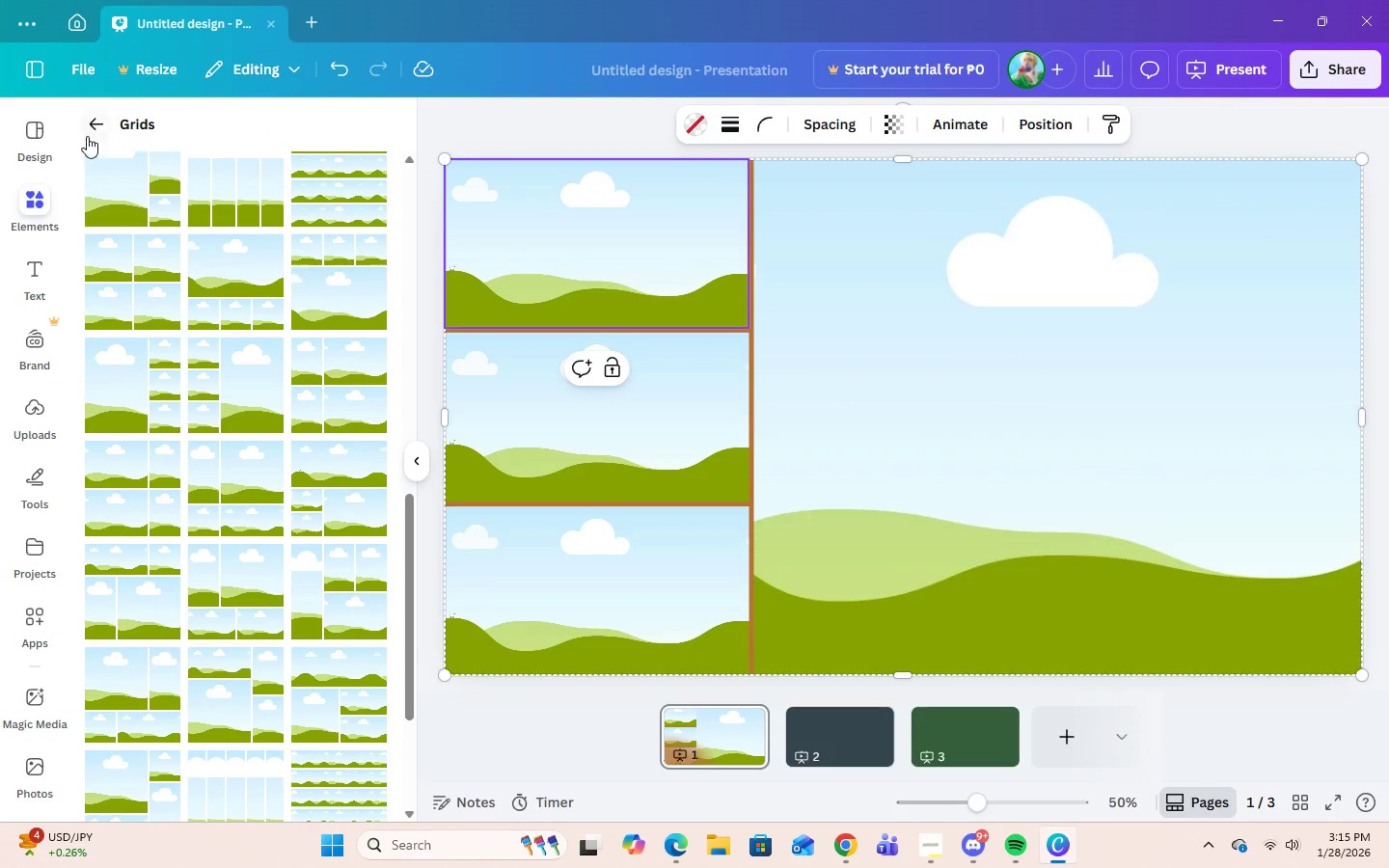 
left_click([87, 123])
 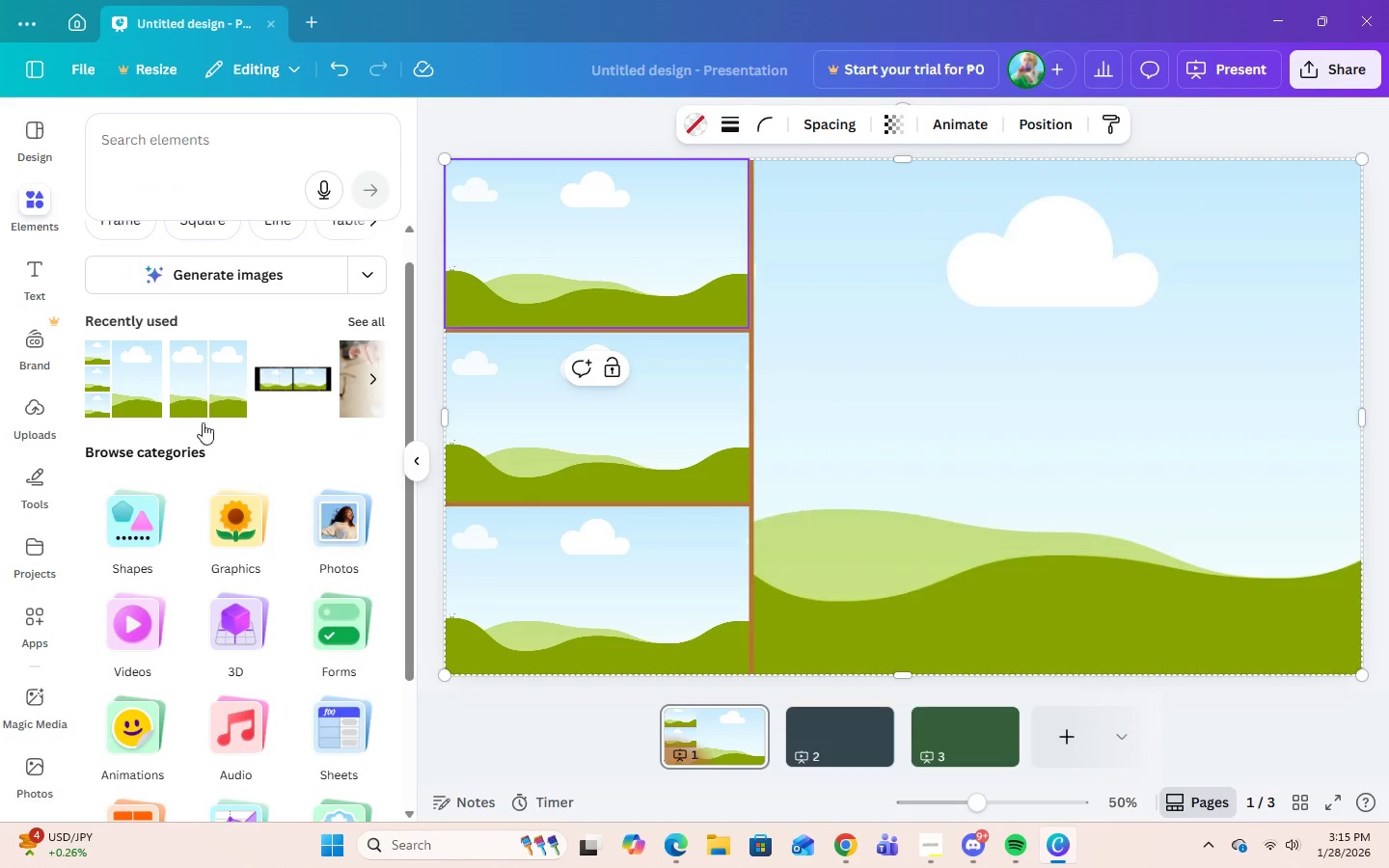 
scroll: coordinate [237, 507], scroll_direction: down, amount: 3.0
 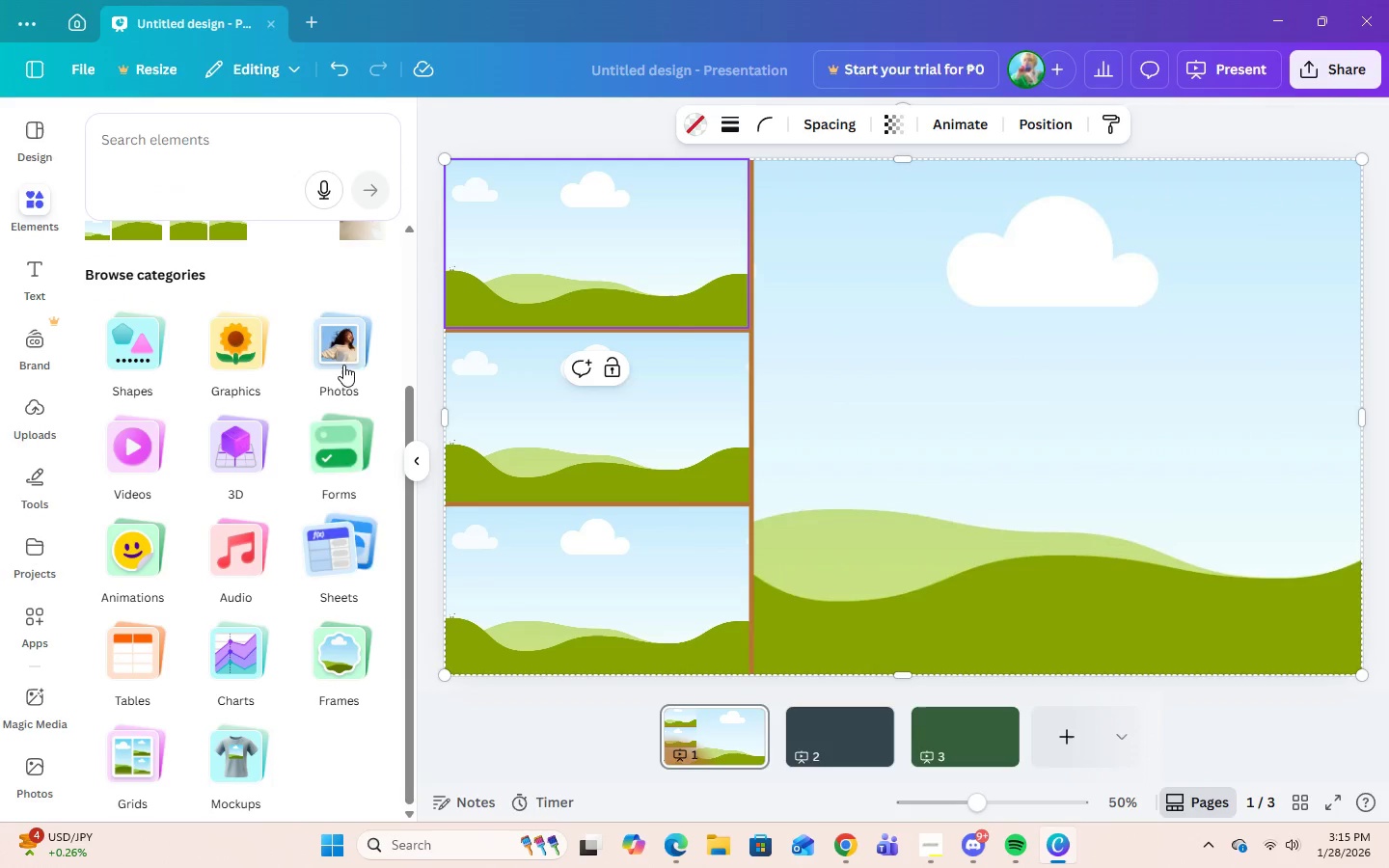 
left_click([348, 351])
 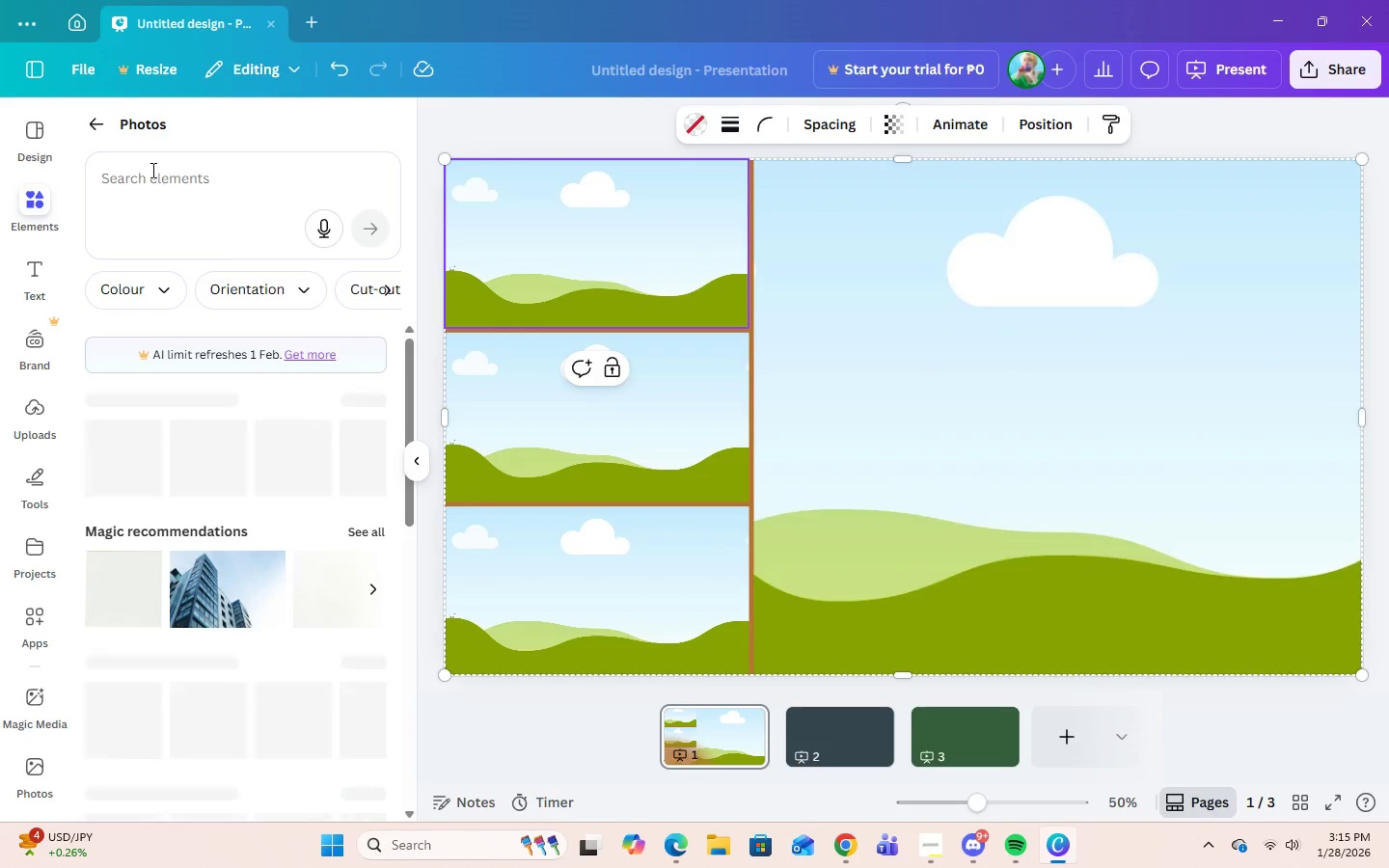 
left_click([151, 170])
 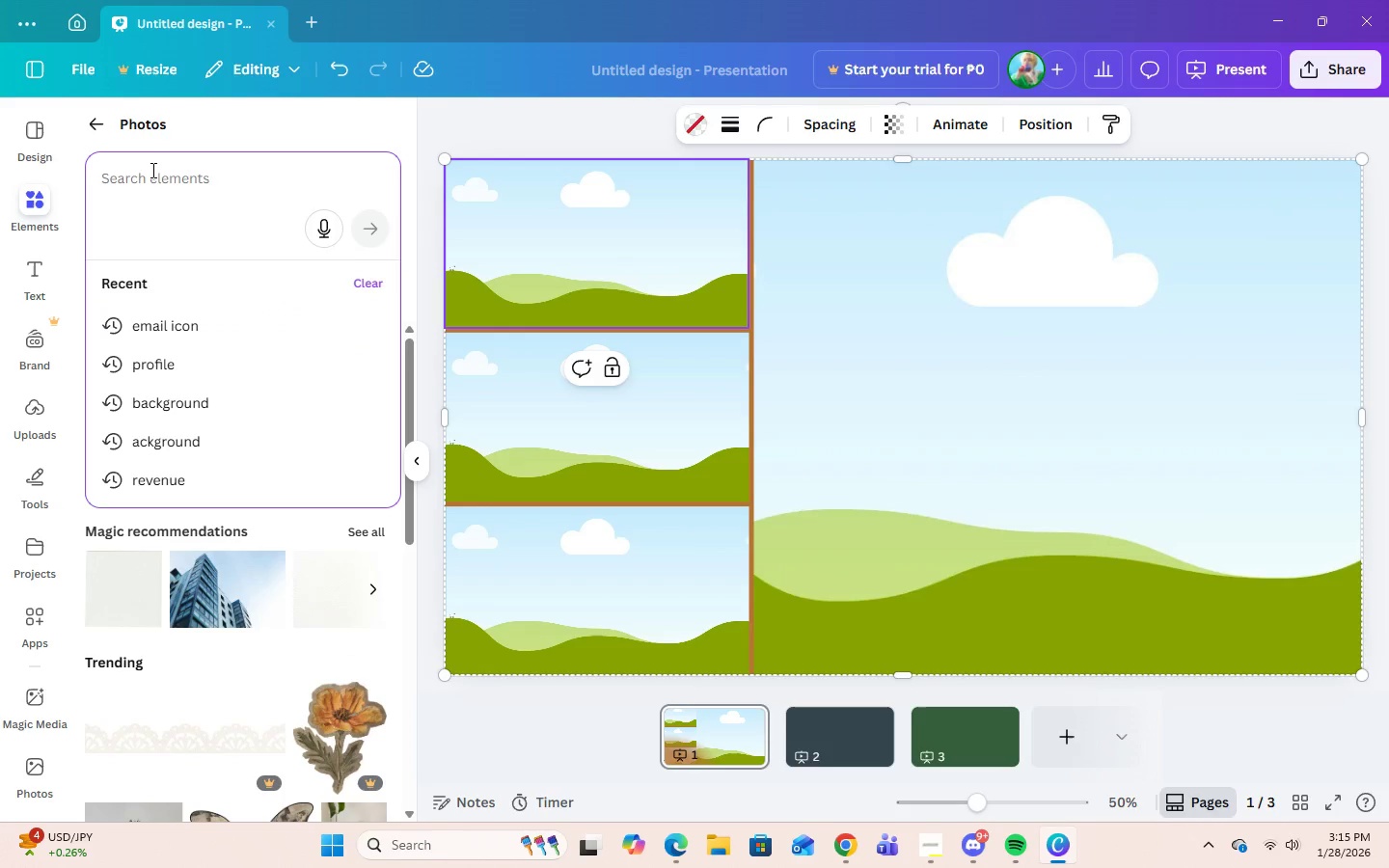 
type(esp)
 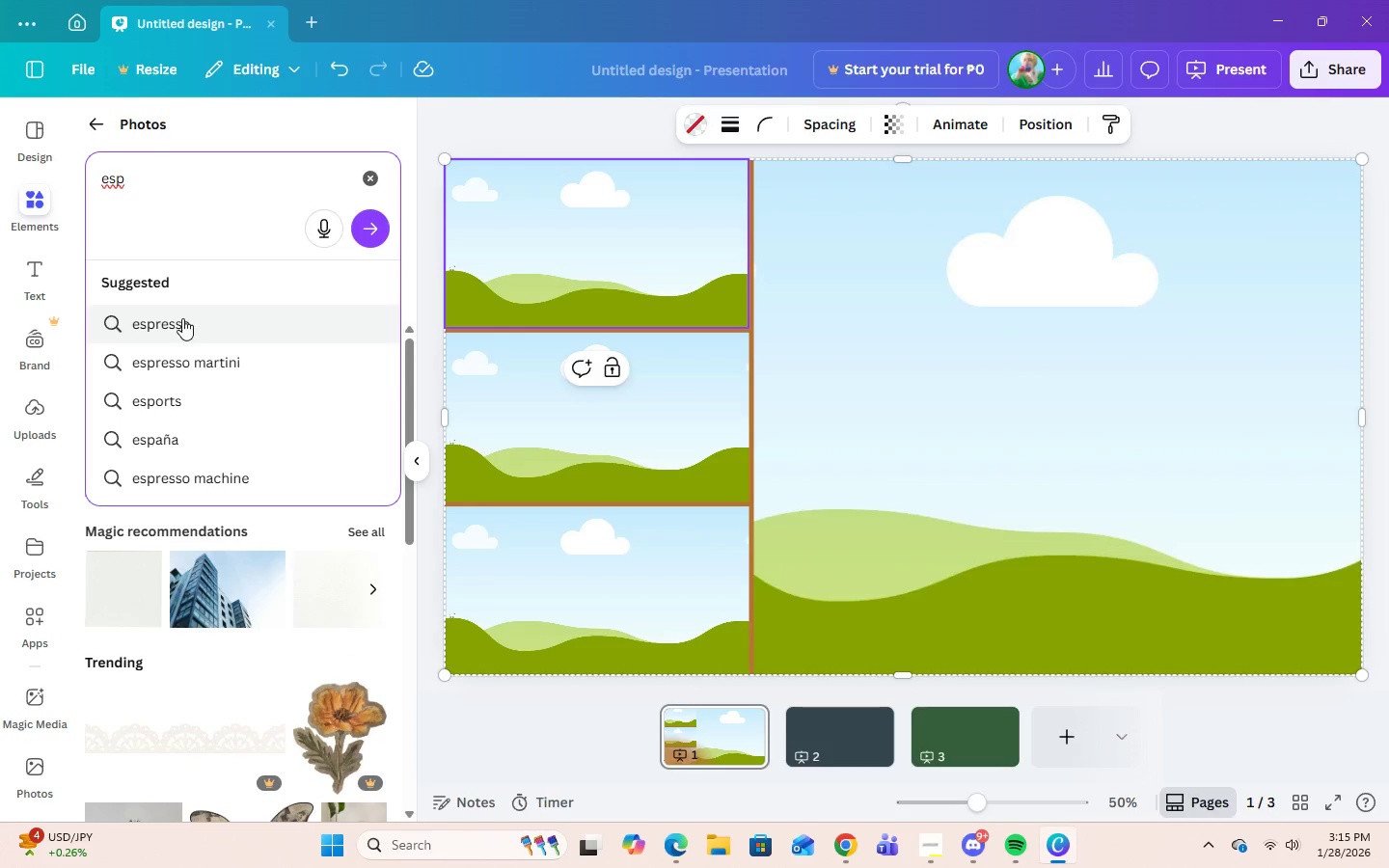 
wait(5.42)
 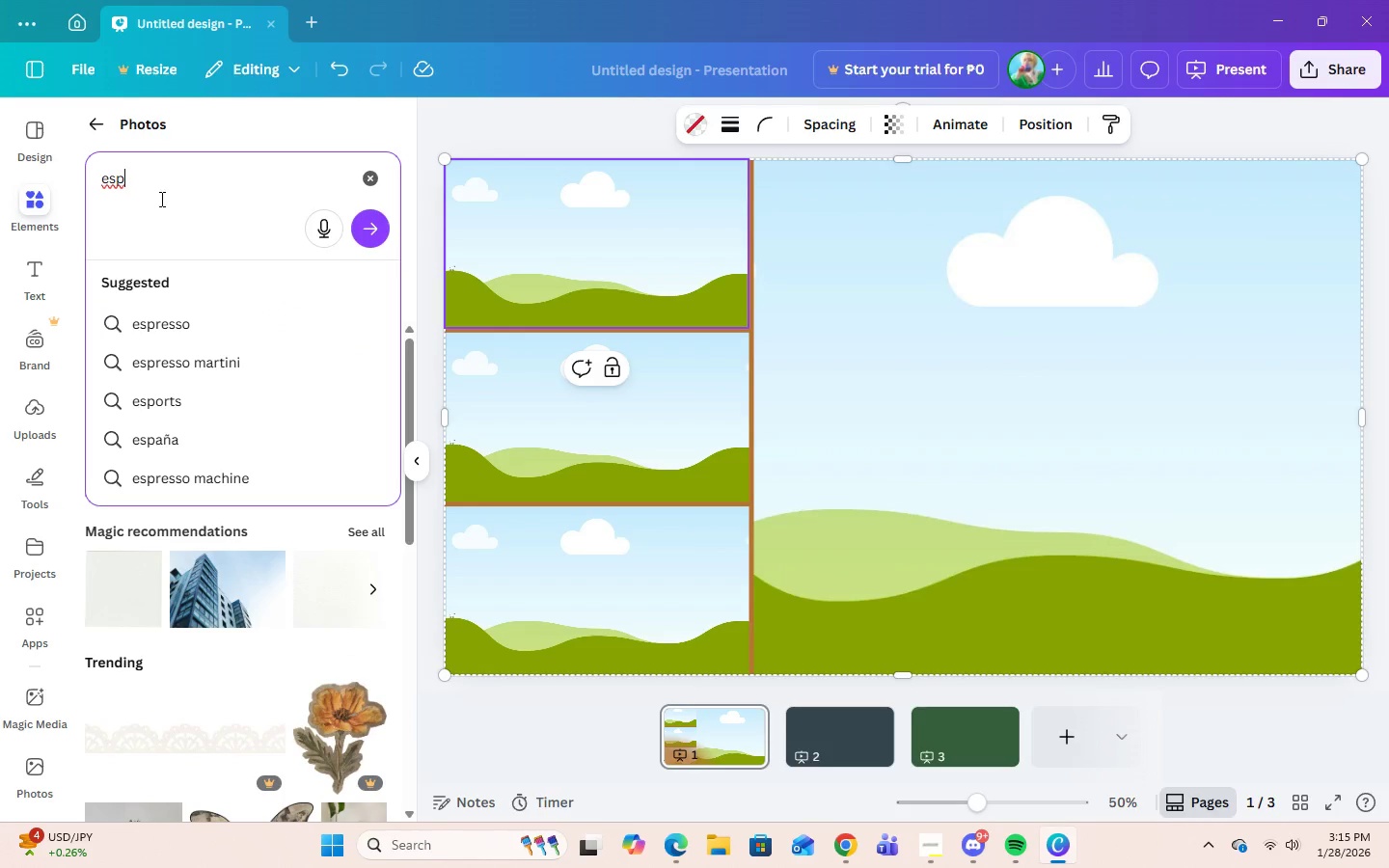 
left_click([164, 330])
 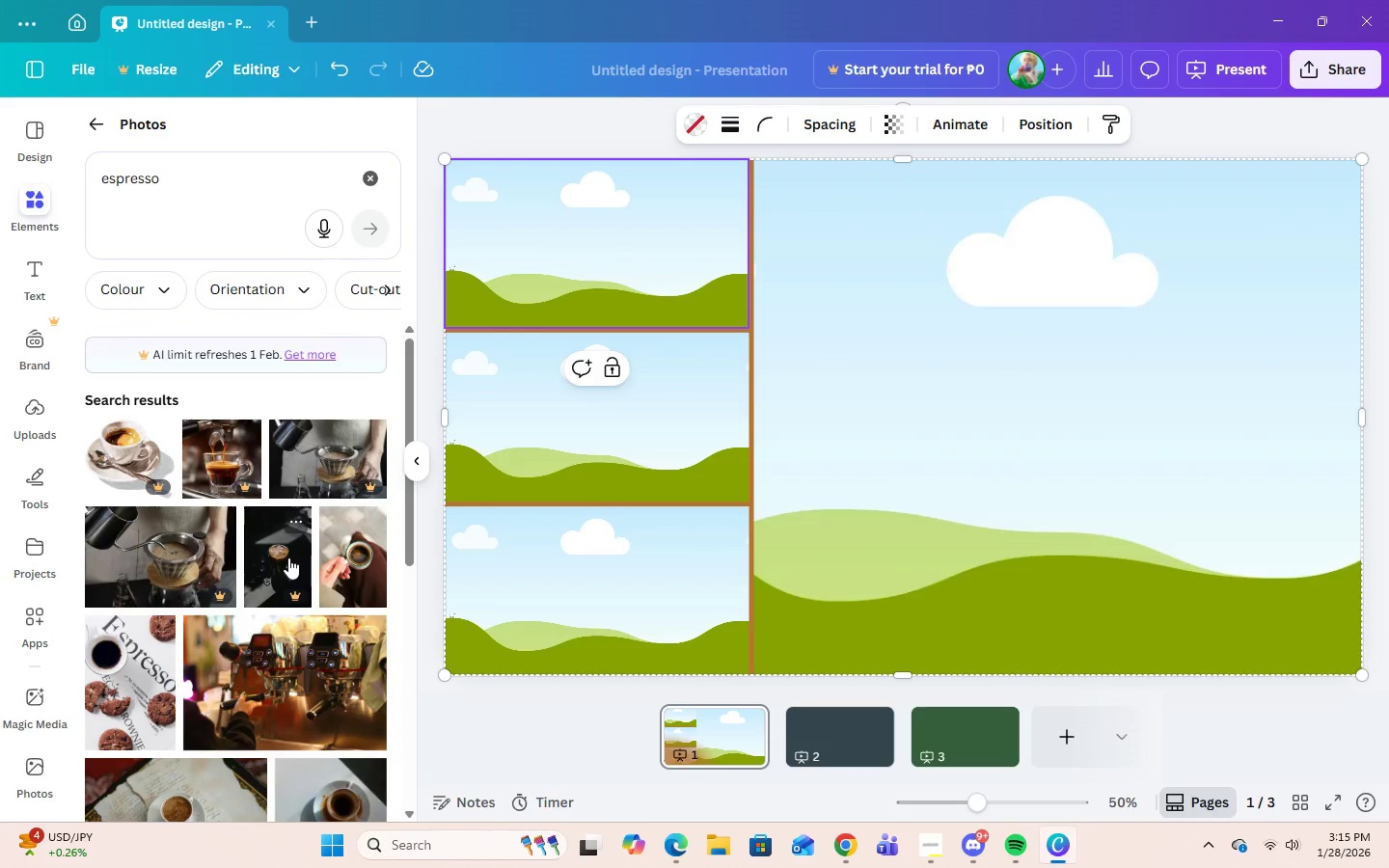 
scroll: coordinate [306, 650], scroll_direction: down, amount: 11.0
 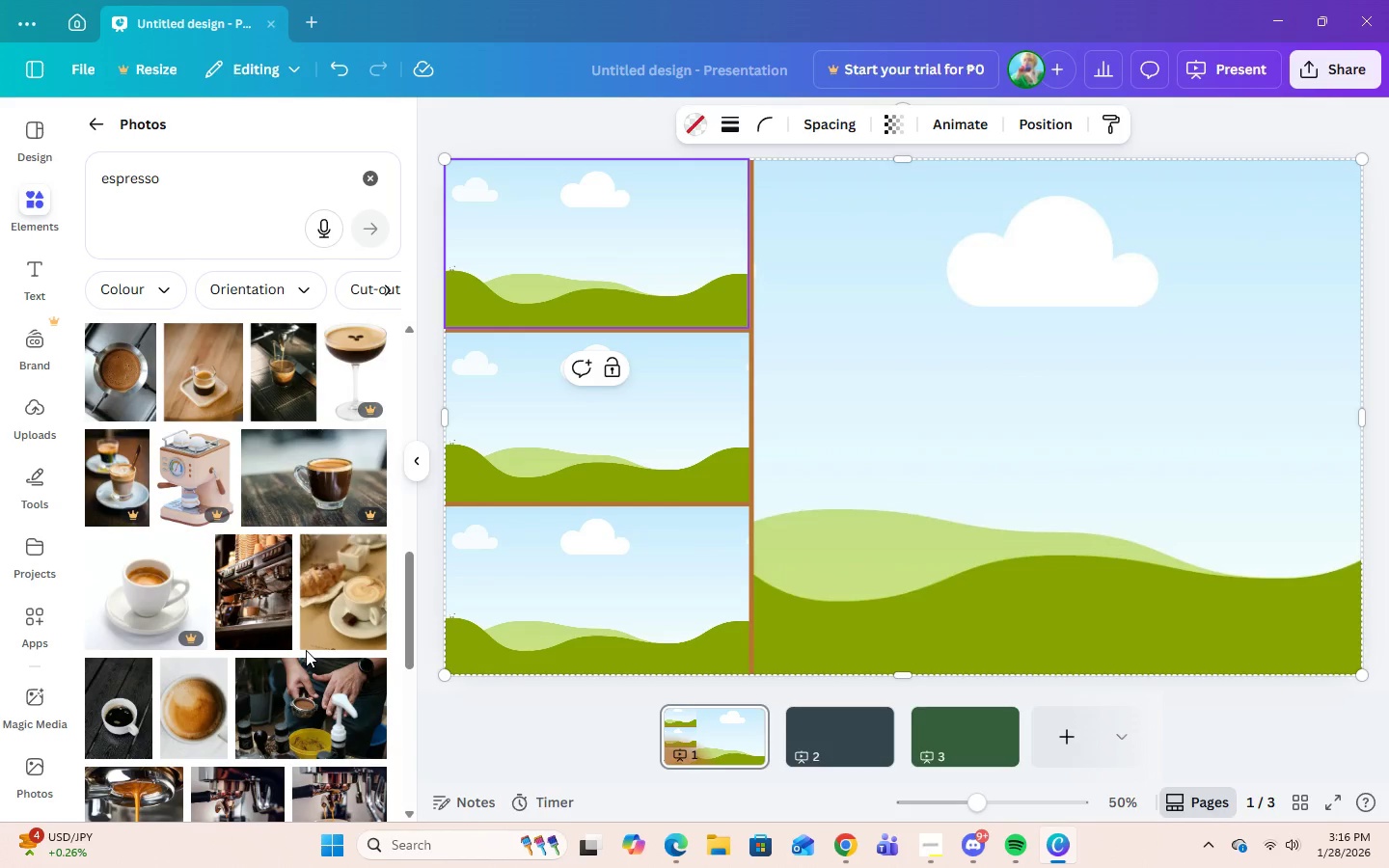 
scroll: coordinate [306, 650], scroll_direction: down, amount: 1.0
 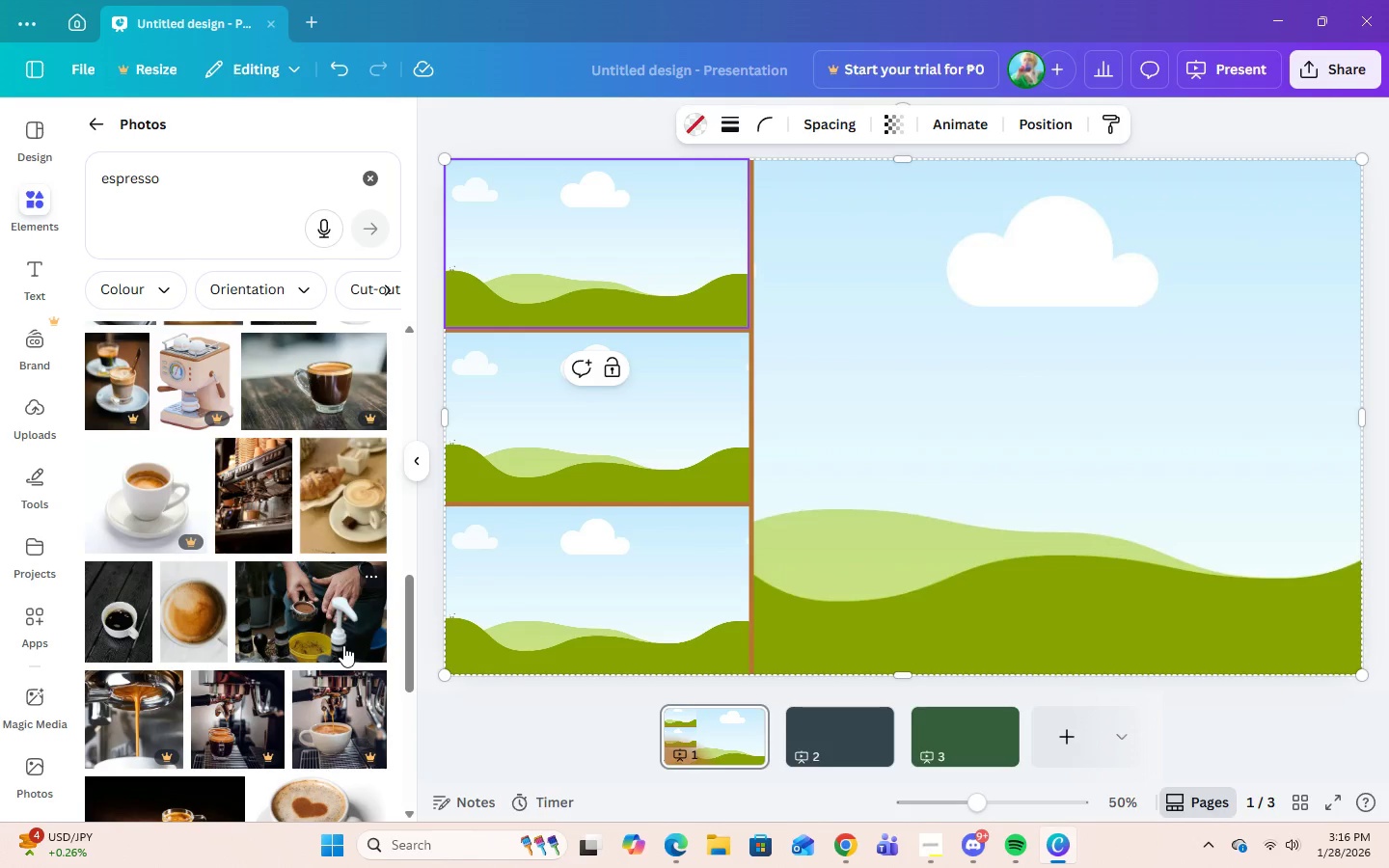 
scroll: coordinate [343, 645], scroll_direction: up, amount: 12.0
 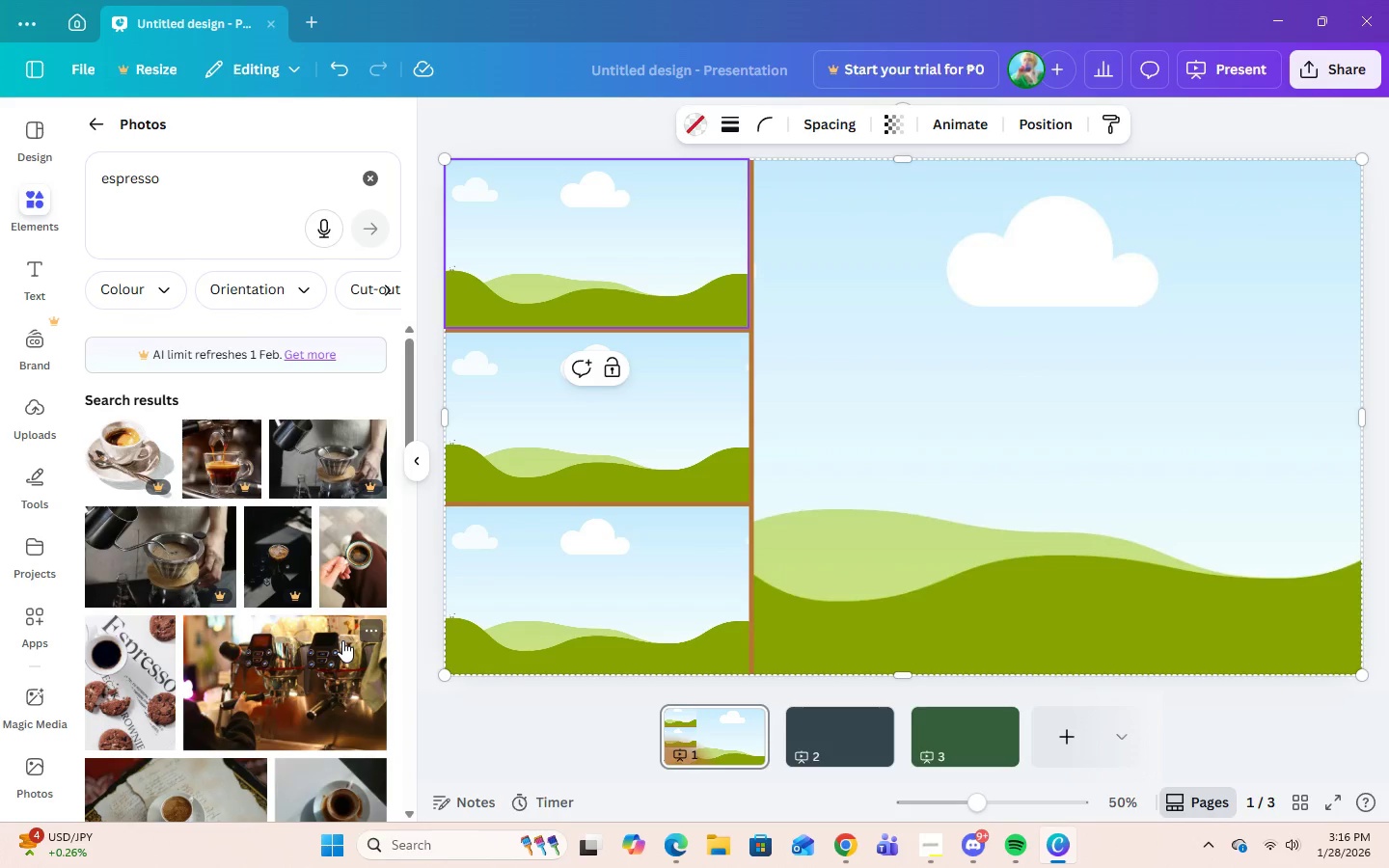 
scroll: coordinate [342, 640], scroll_direction: down, amount: 1.0
 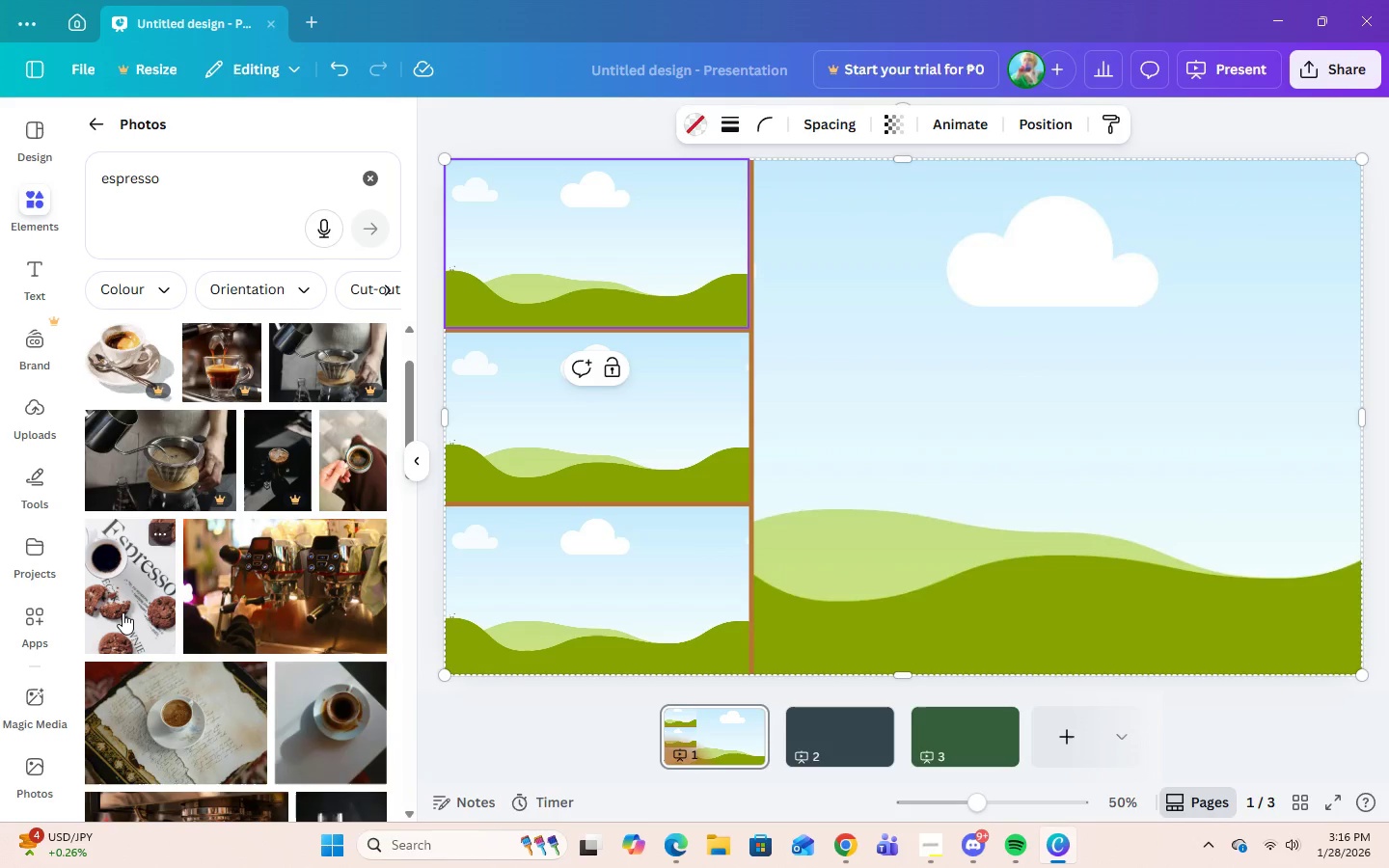 
left_click([123, 612])
 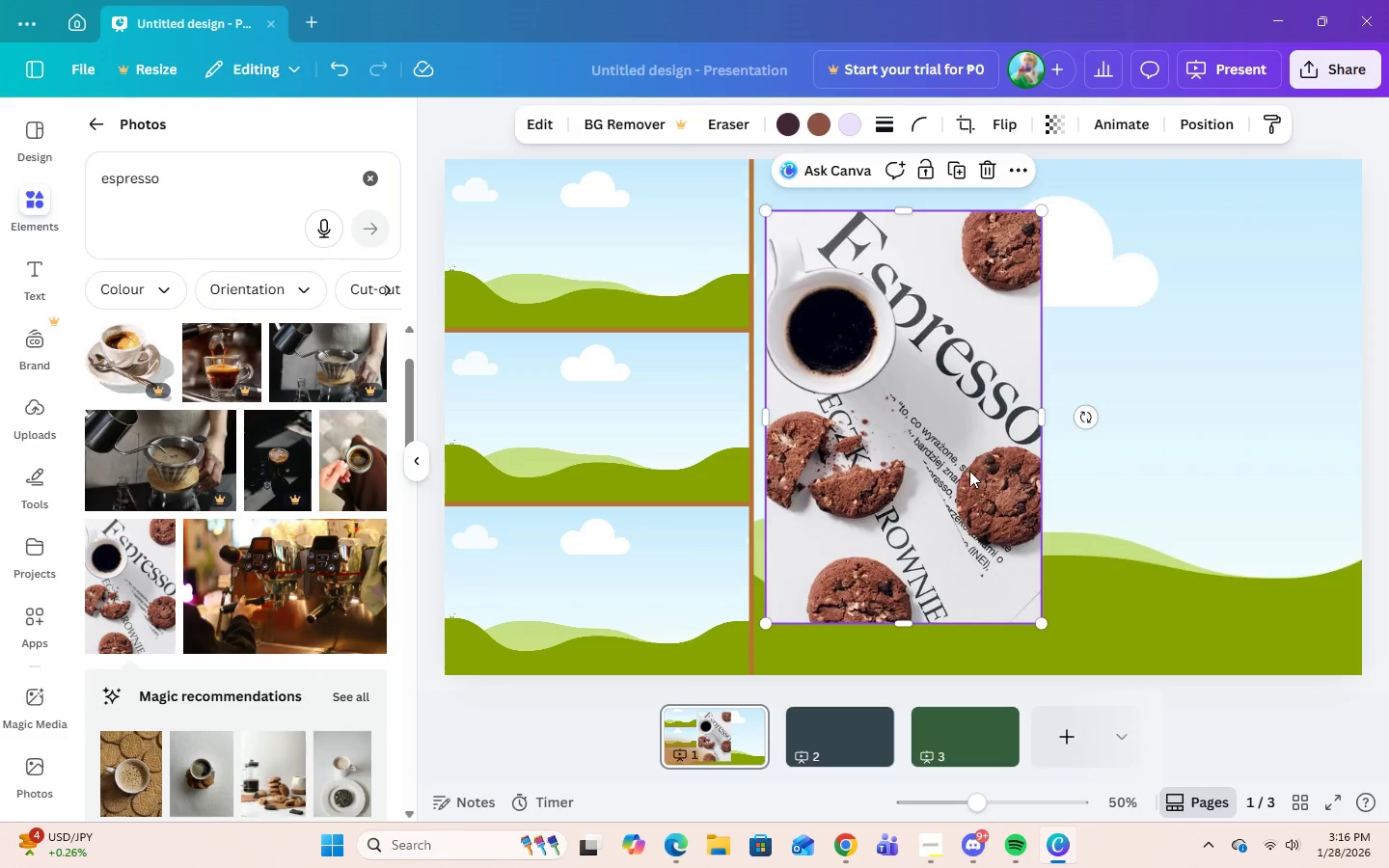 
left_click_drag(start_coordinate=[964, 472], to_coordinate=[668, 304])
 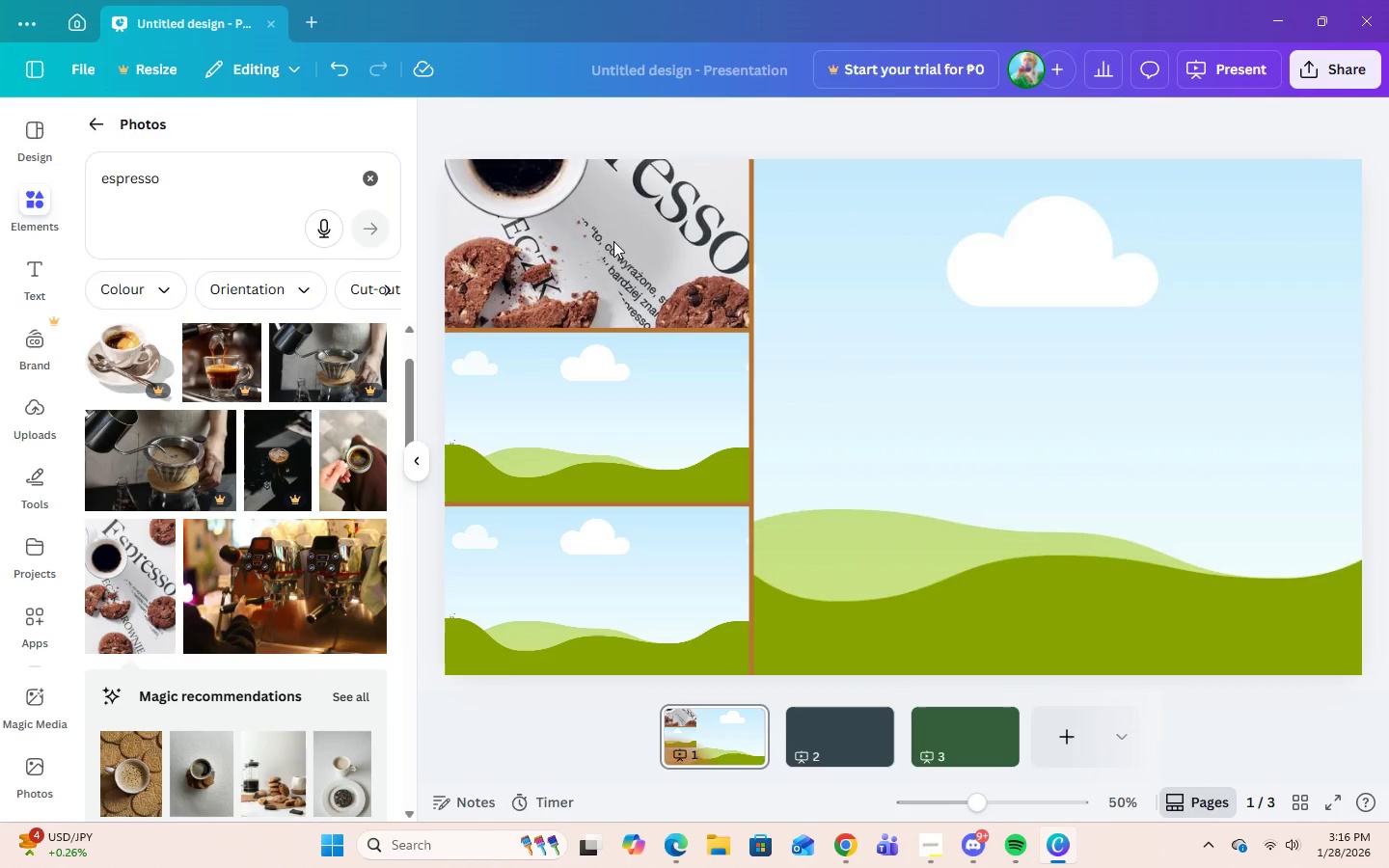 
left_click_drag(start_coordinate=[613, 241], to_coordinate=[613, 246])
 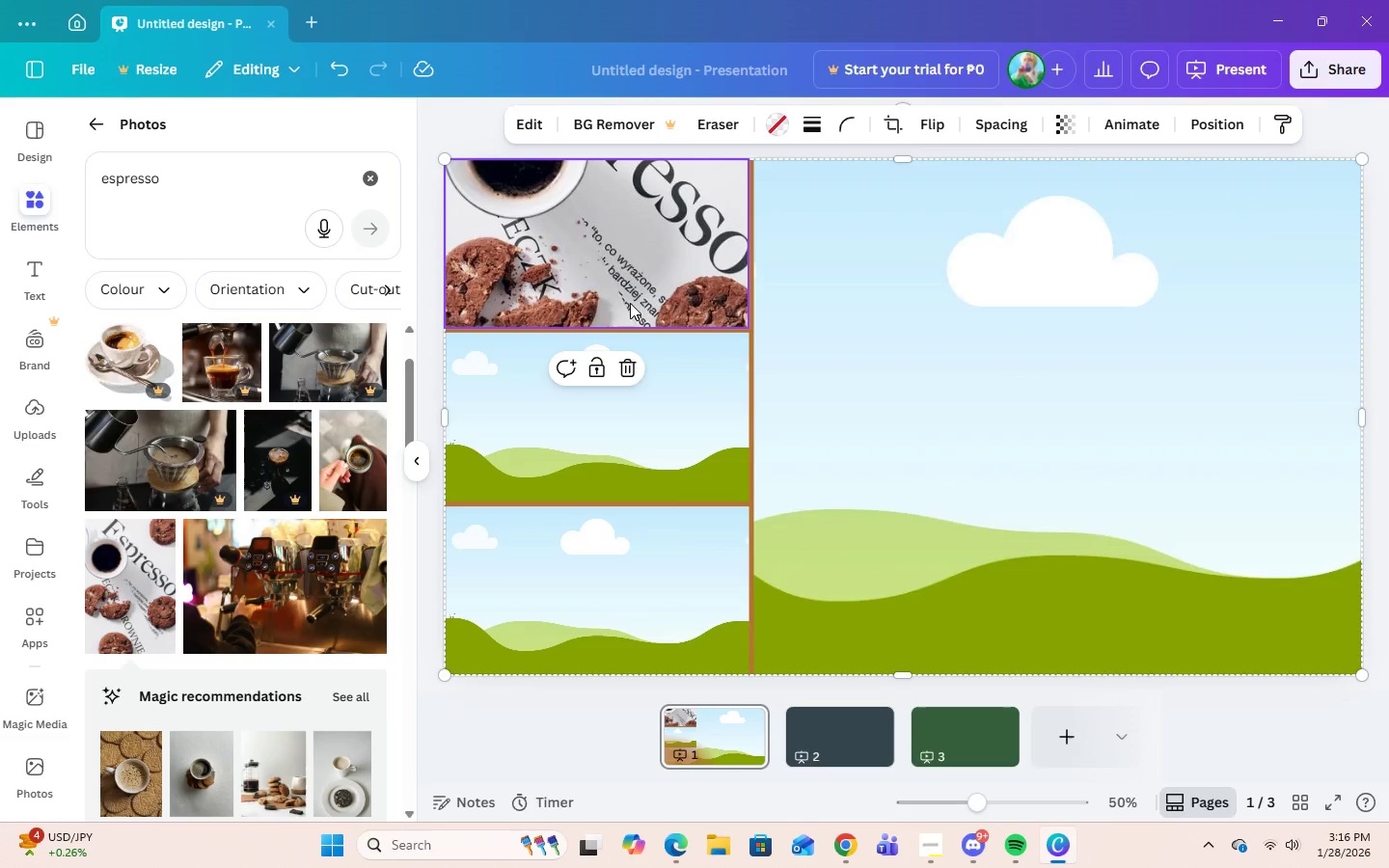 
left_click([602, 245])
 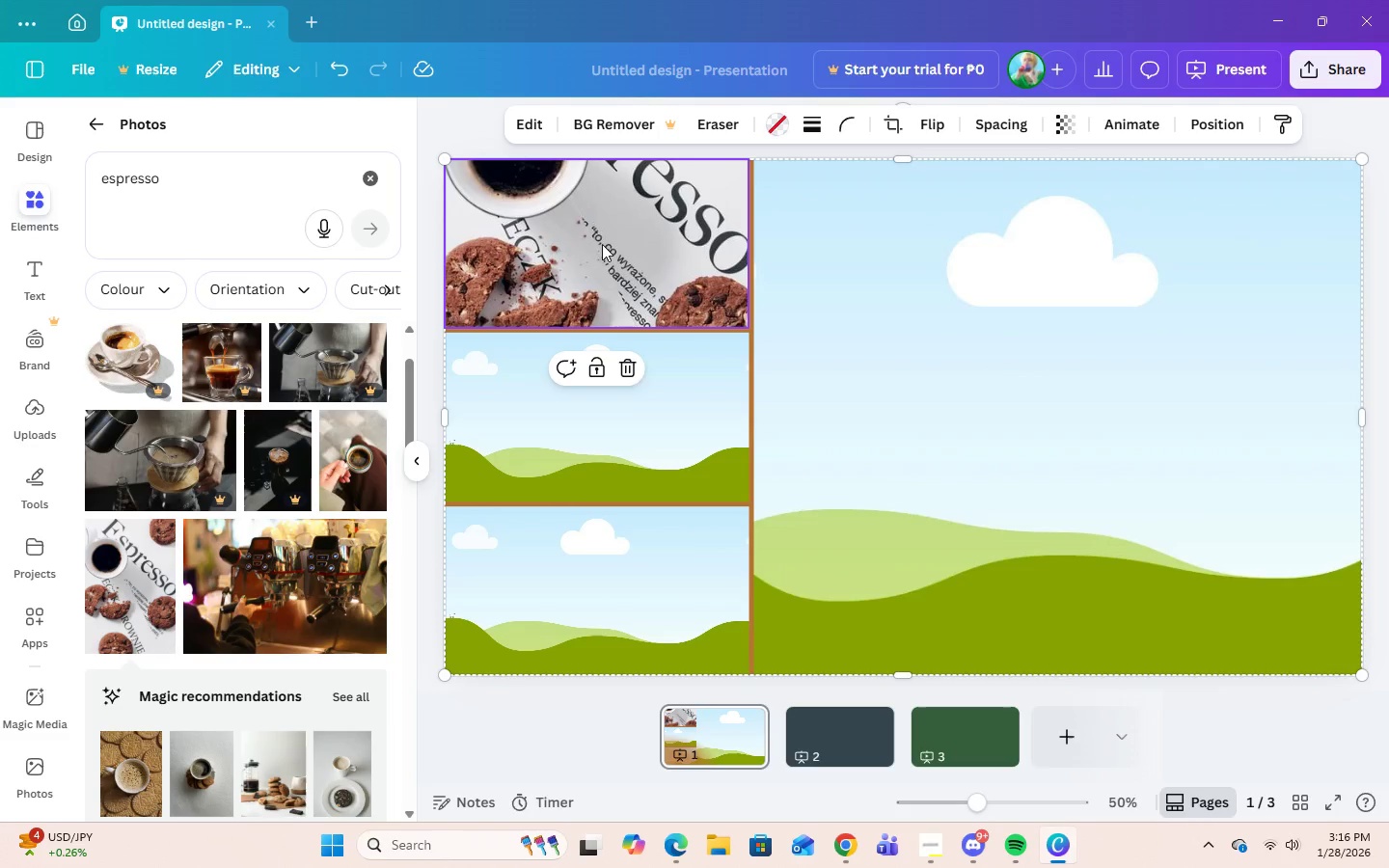 
left_click([602, 244])
 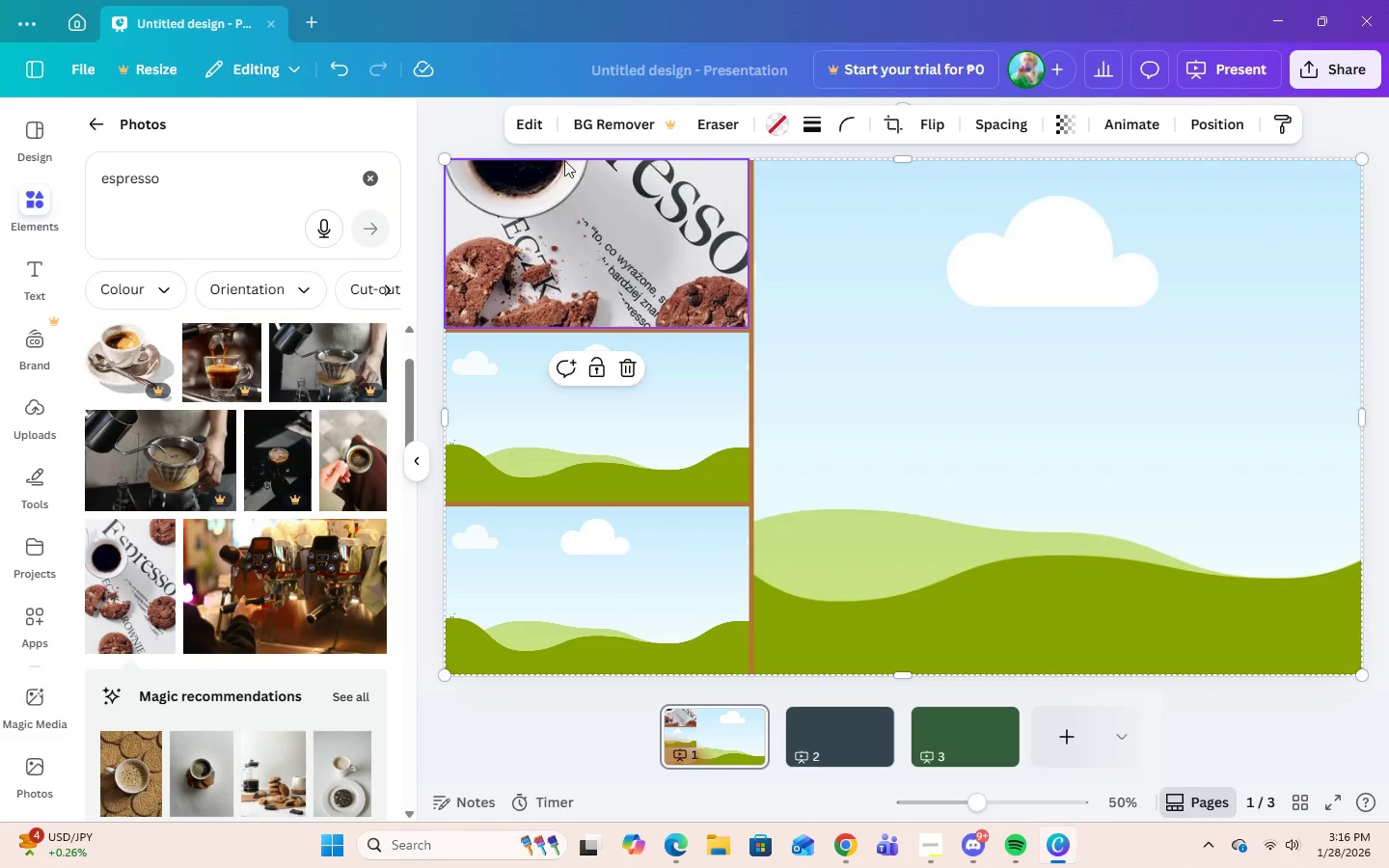 
left_click([540, 131])
 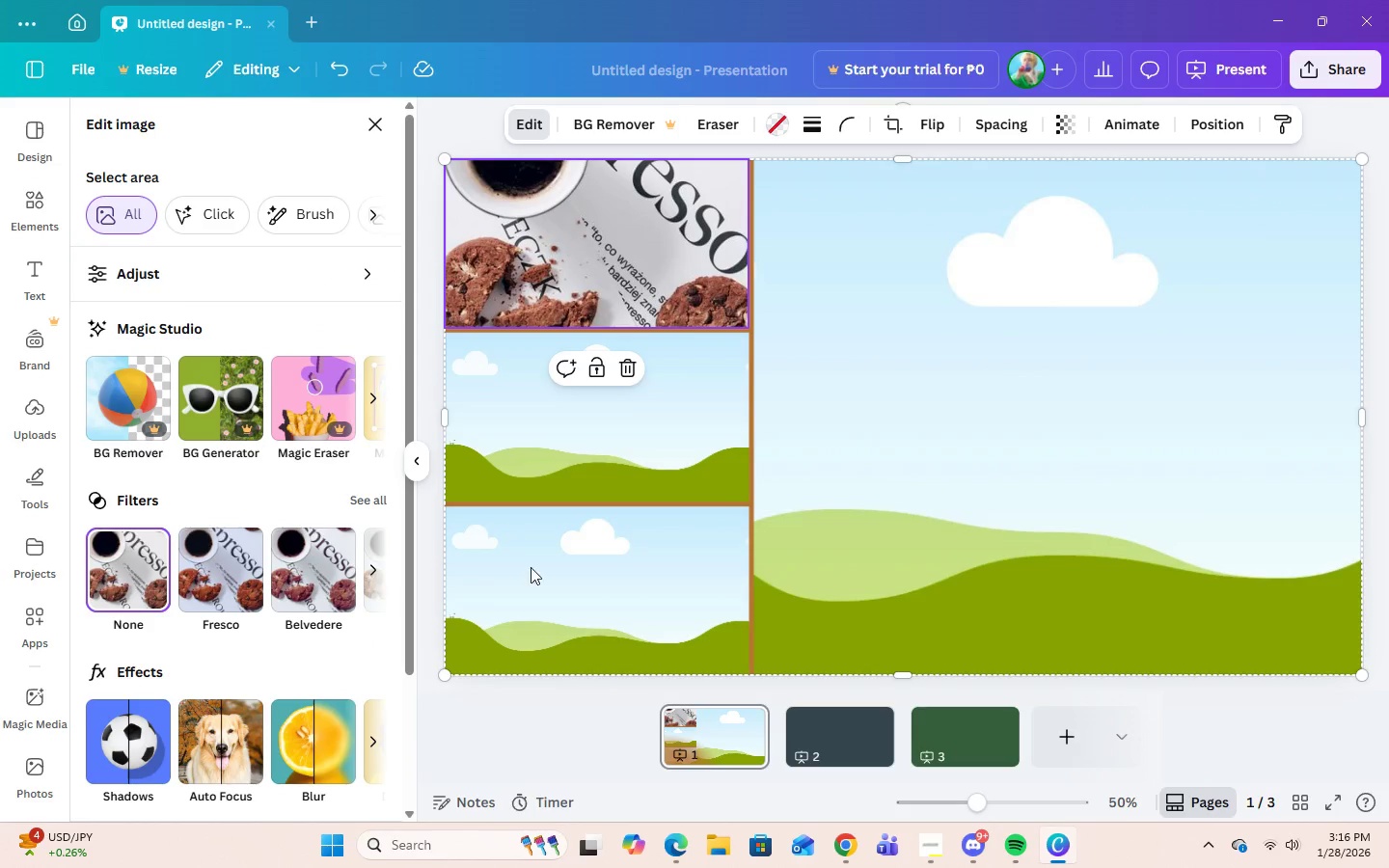 
wait(5.92)
 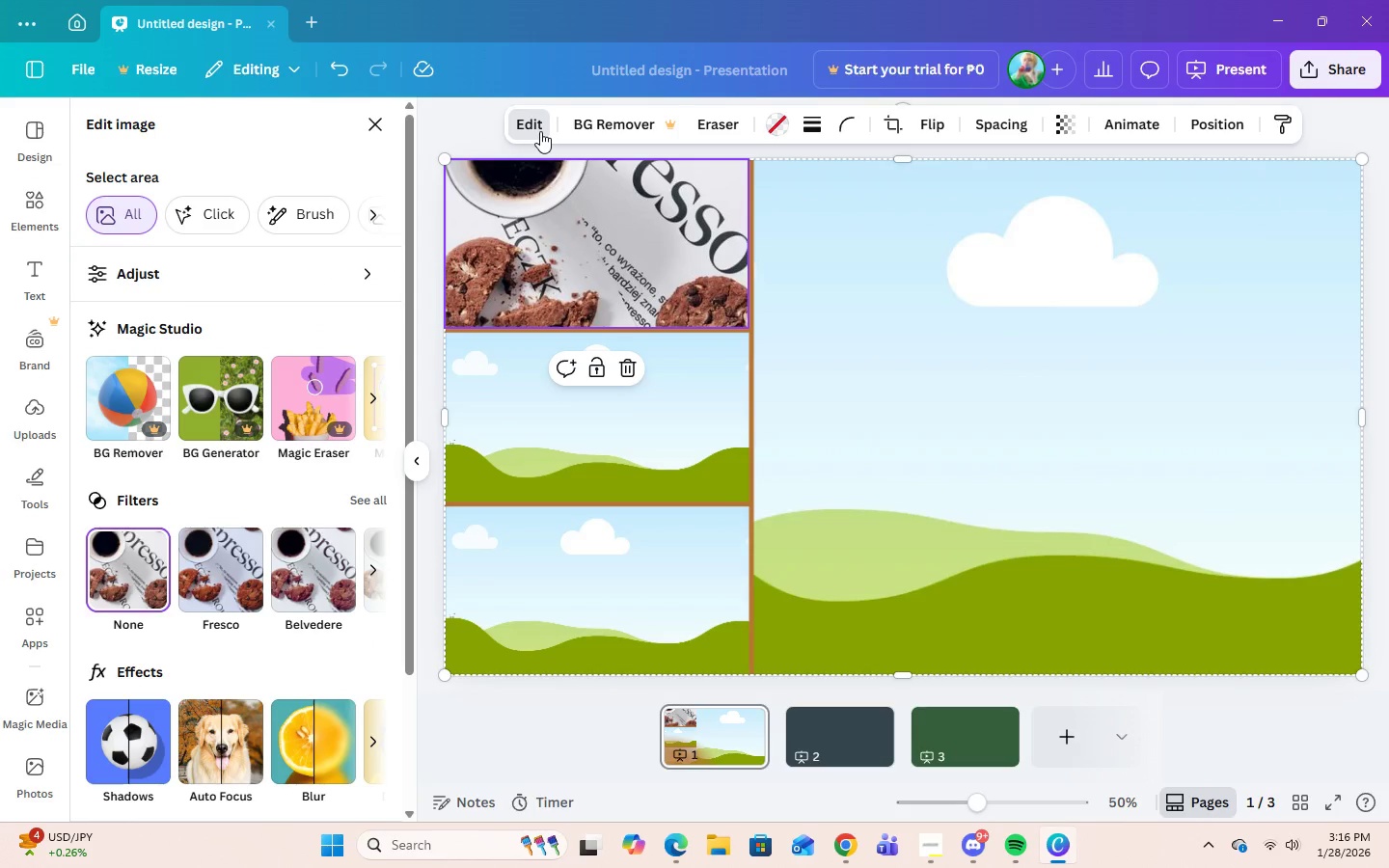 
left_click([556, 459])
 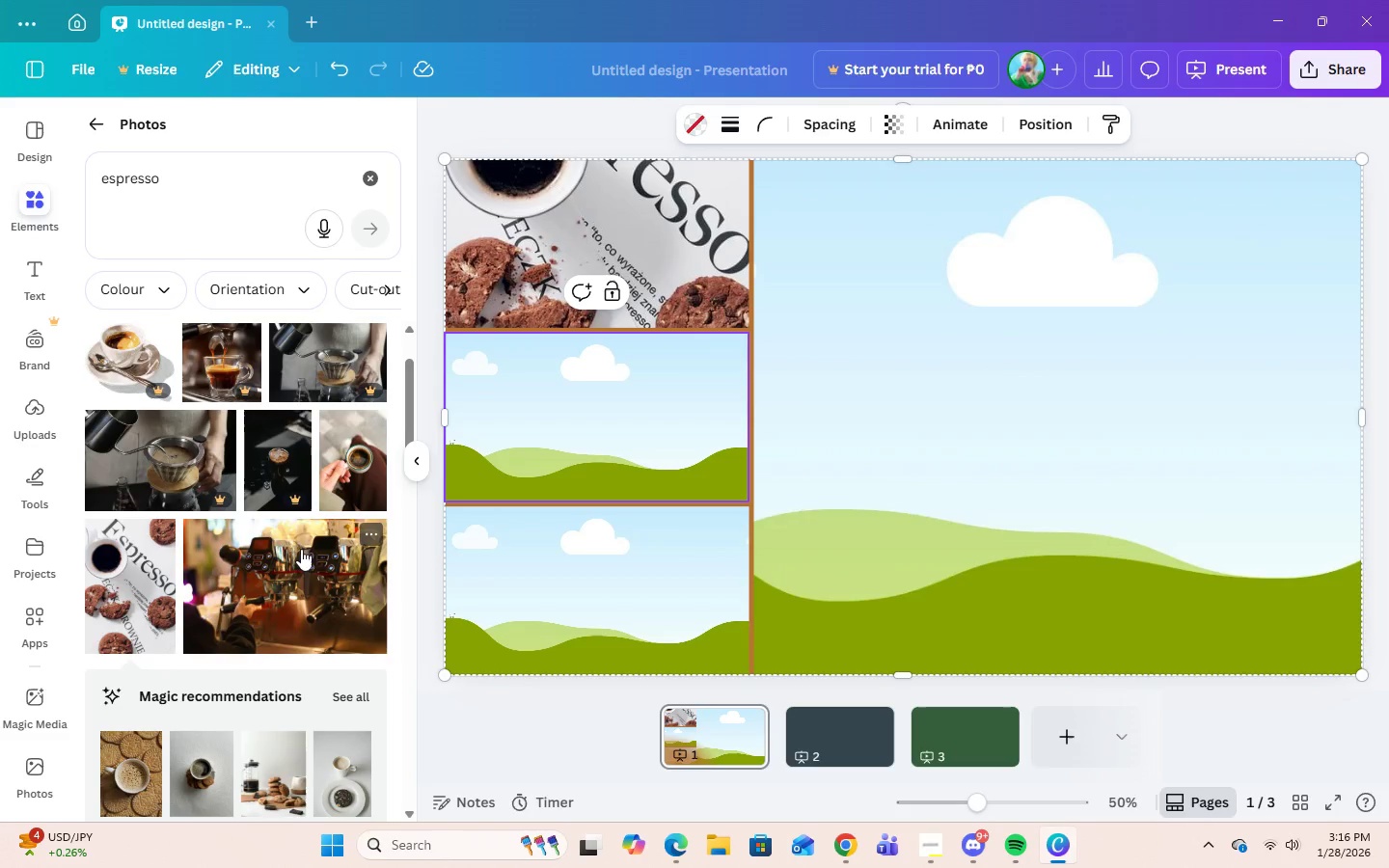 
scroll: coordinate [328, 581], scroll_direction: down, amount: 7.0
 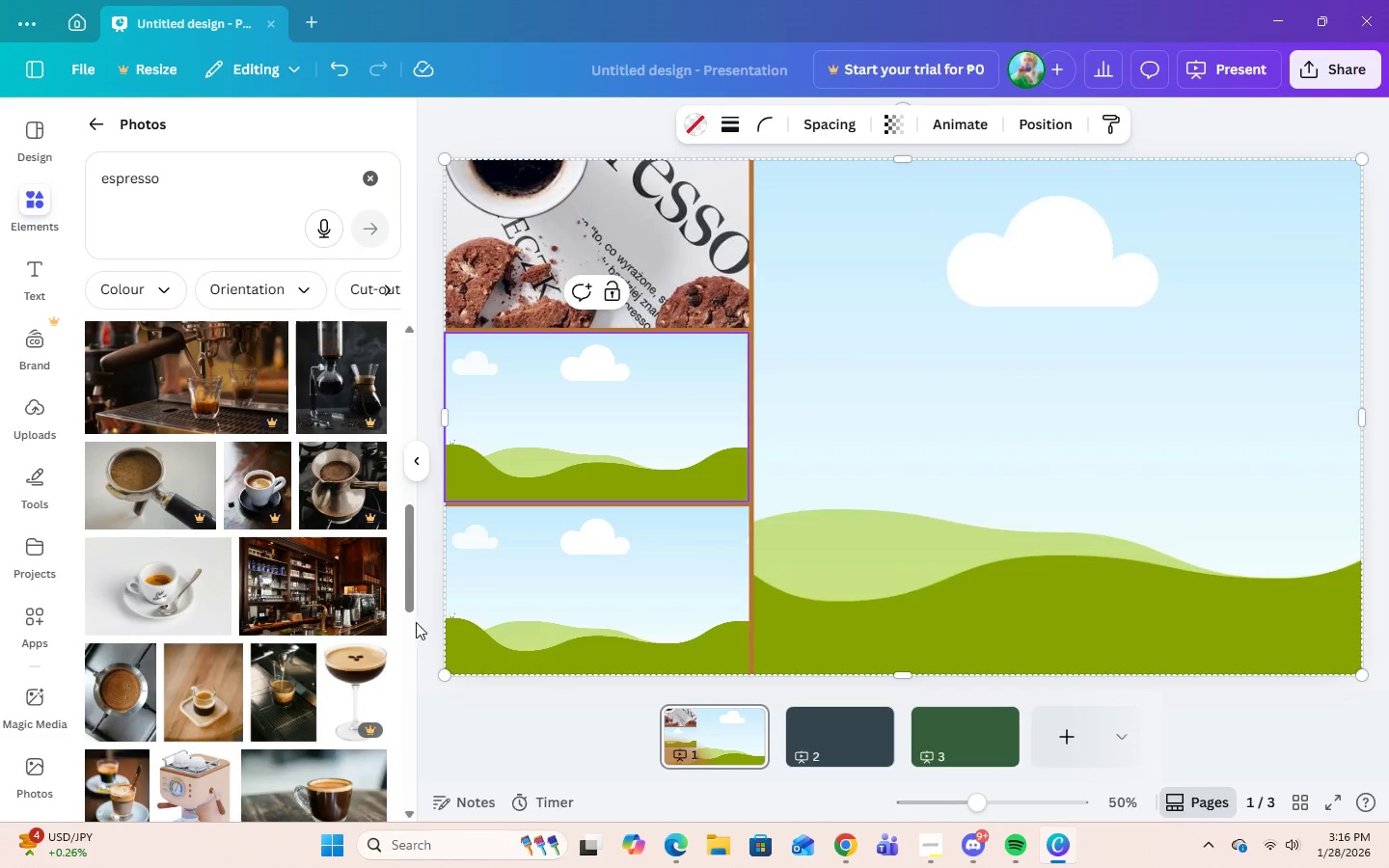 
left_click_drag(start_coordinate=[323, 602], to_coordinate=[604, 432])
 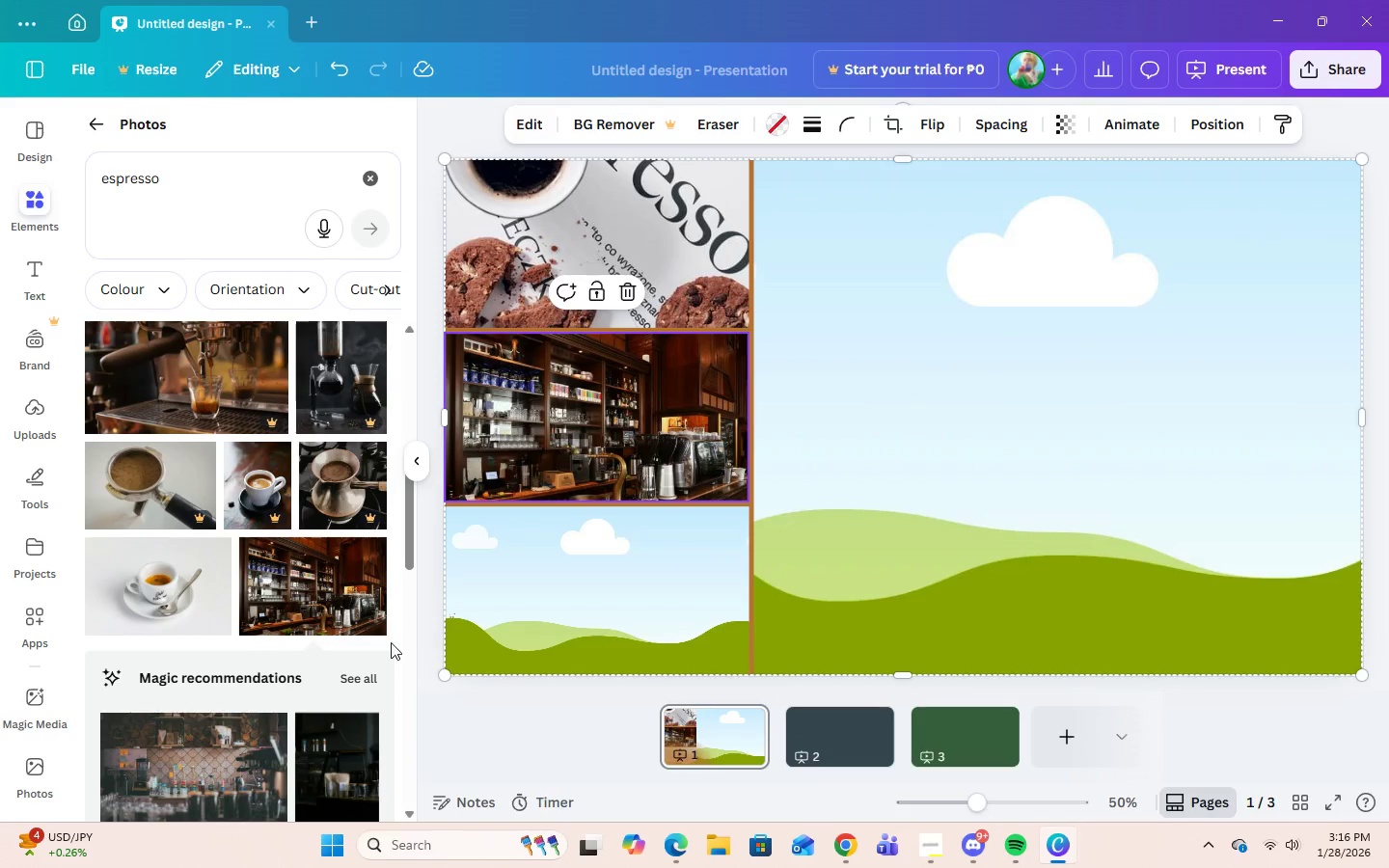 
scroll: coordinate [239, 740], scroll_direction: down, amount: 7.0
 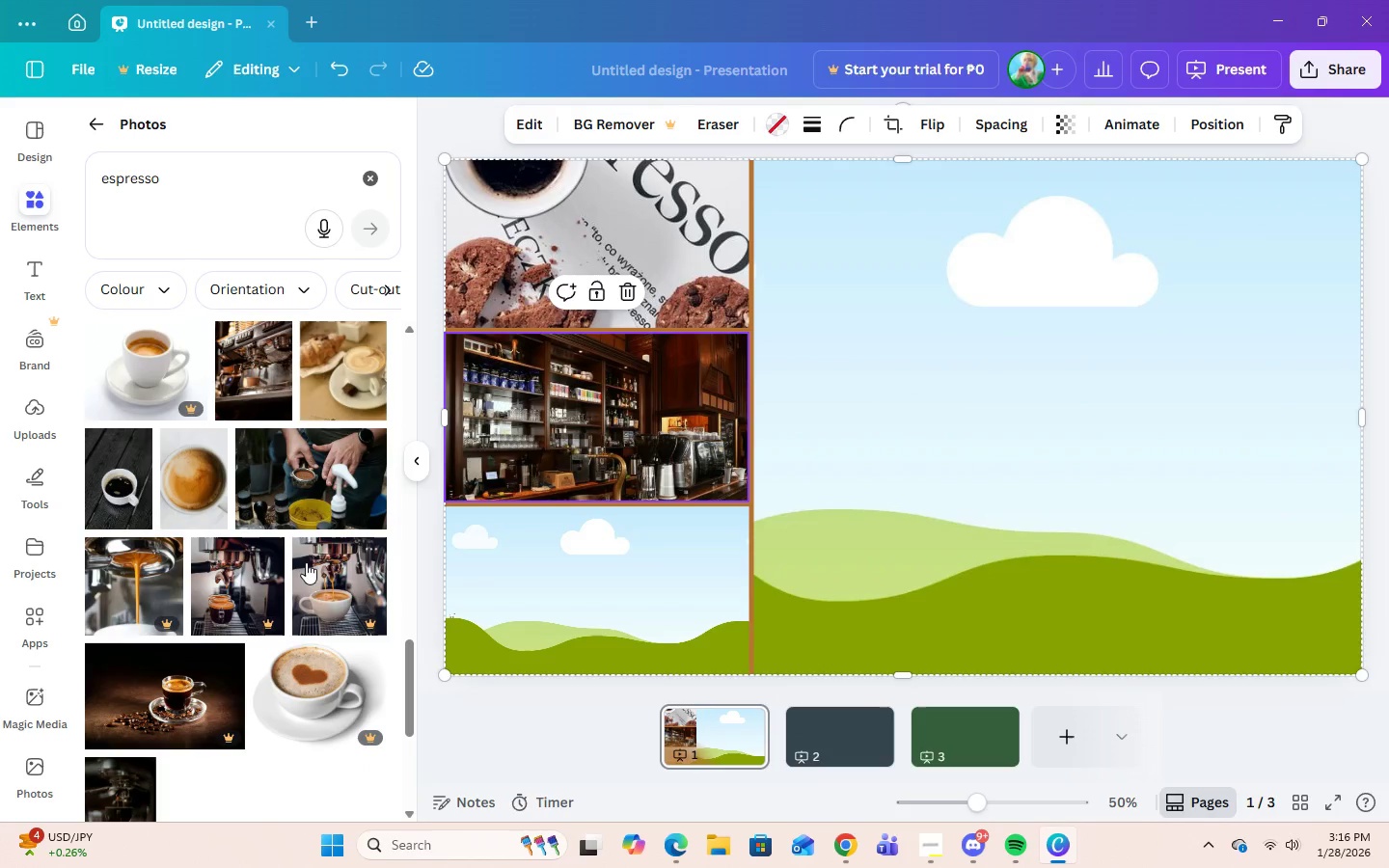 
left_click_drag(start_coordinate=[298, 484], to_coordinate=[199, 521])
 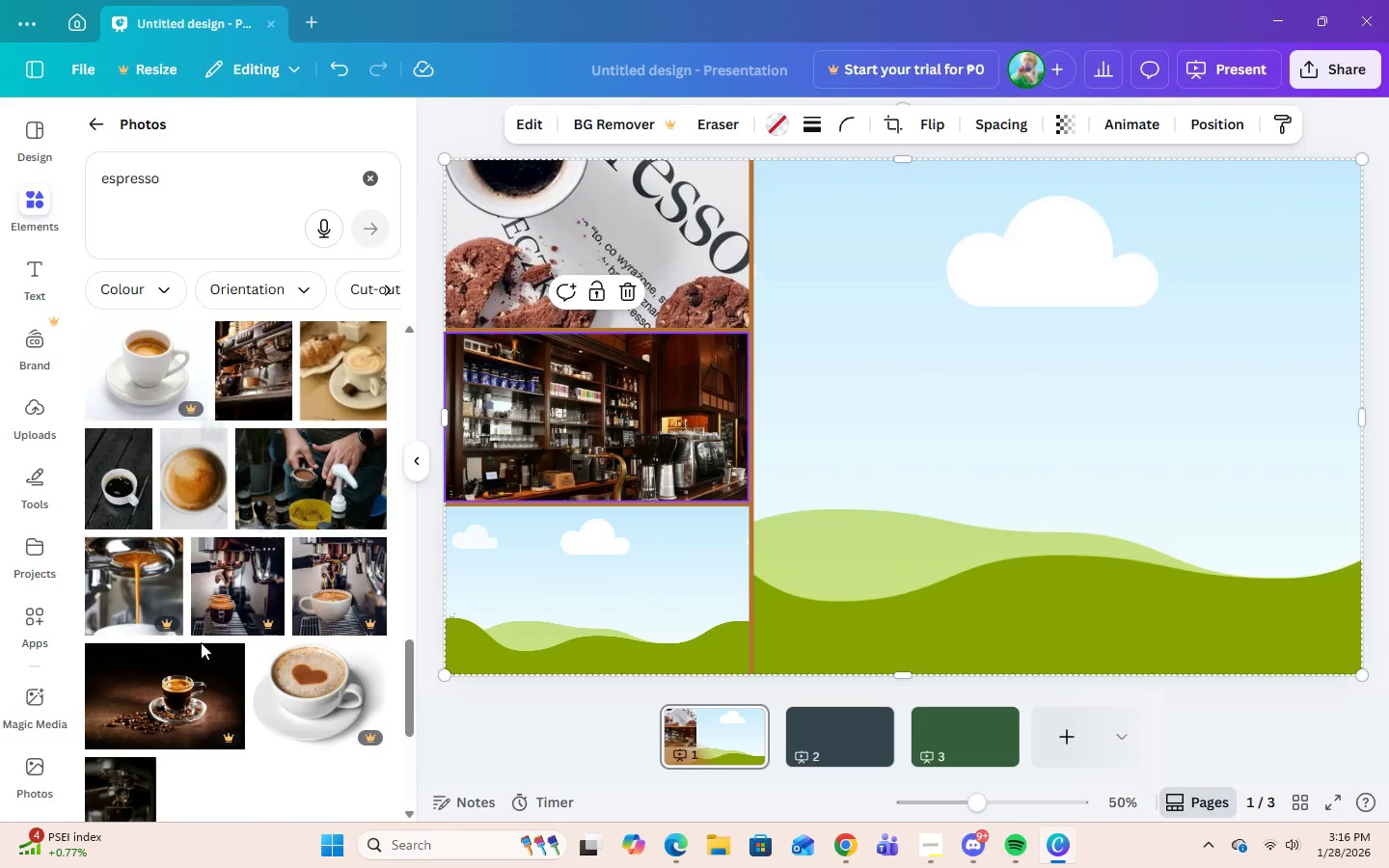 
scroll: coordinate [203, 662], scroll_direction: down, amount: 2.0
 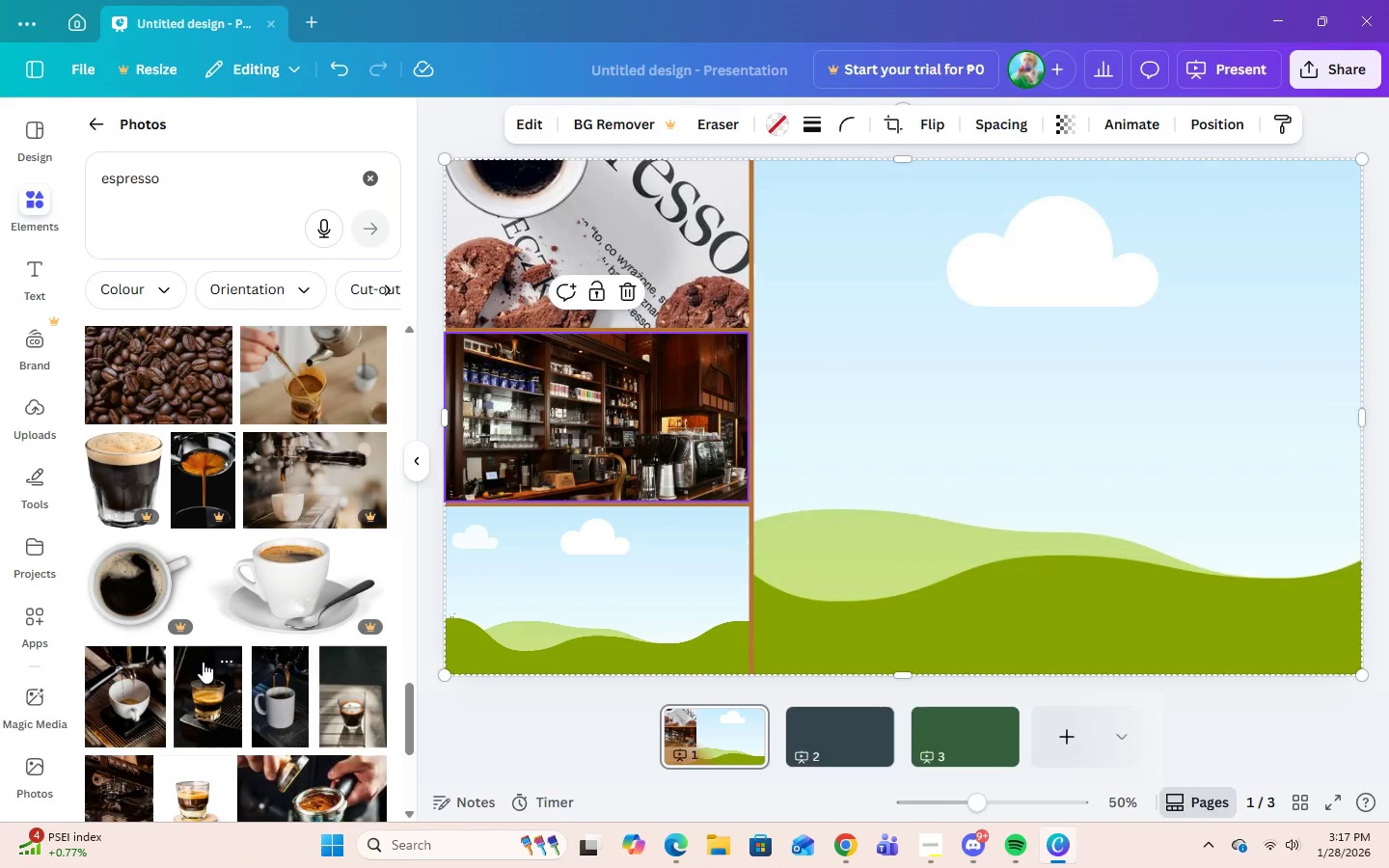 
scroll: coordinate [192, 639], scroll_direction: up, amount: 19.0
 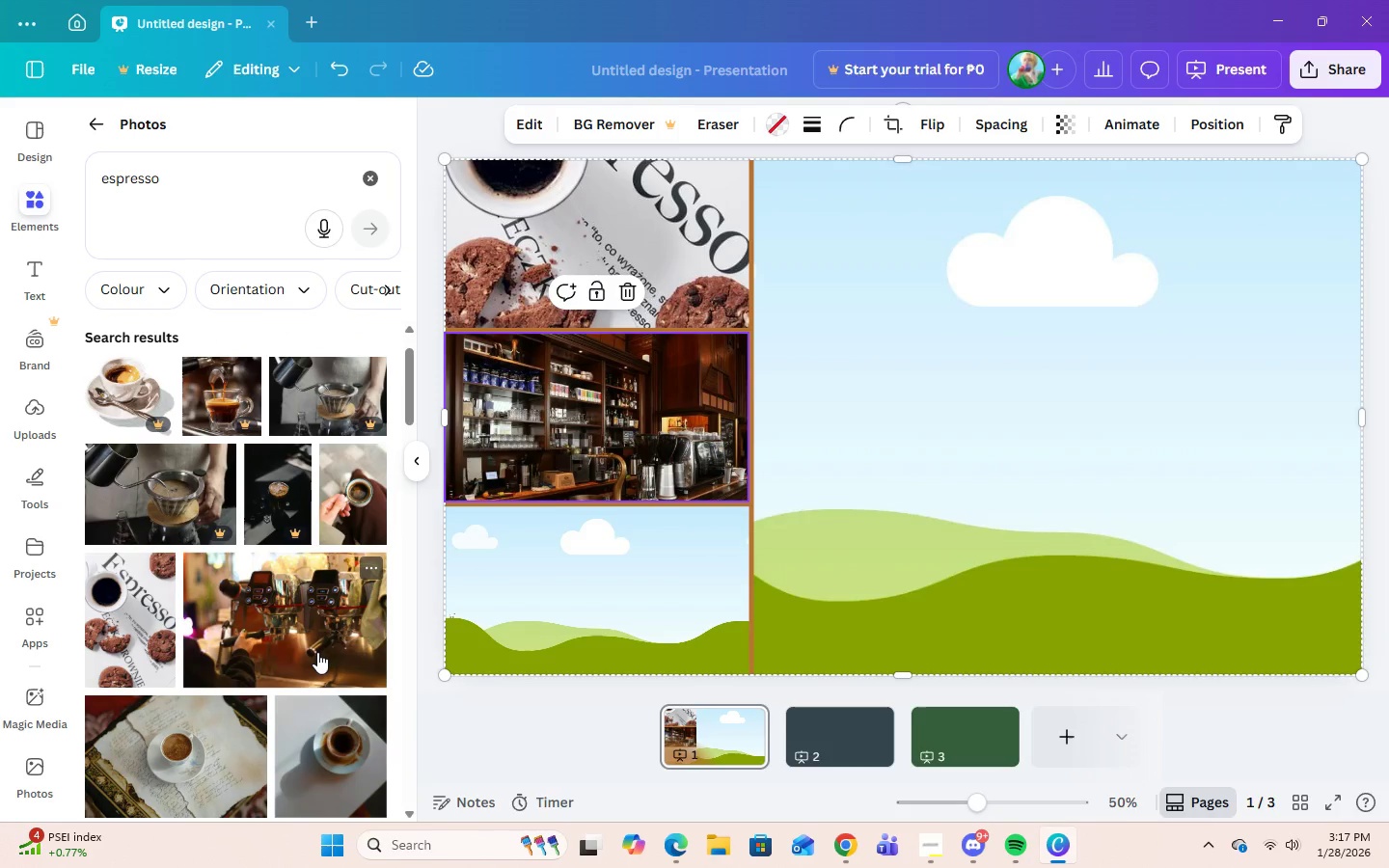 
left_click_drag(start_coordinate=[266, 636], to_coordinate=[247, 570])
 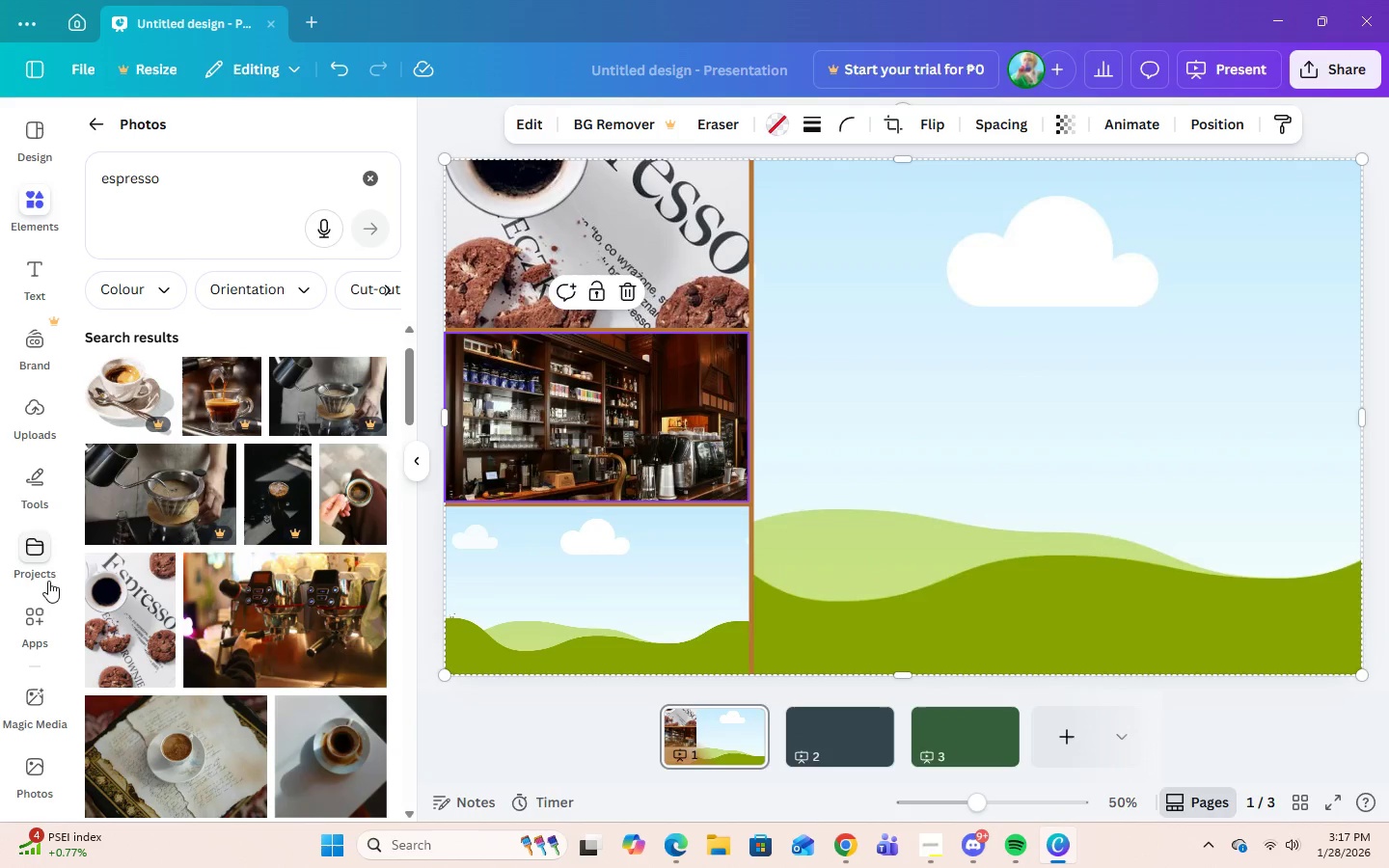 
scroll: coordinate [271, 576], scroll_direction: up, amount: 5.0
 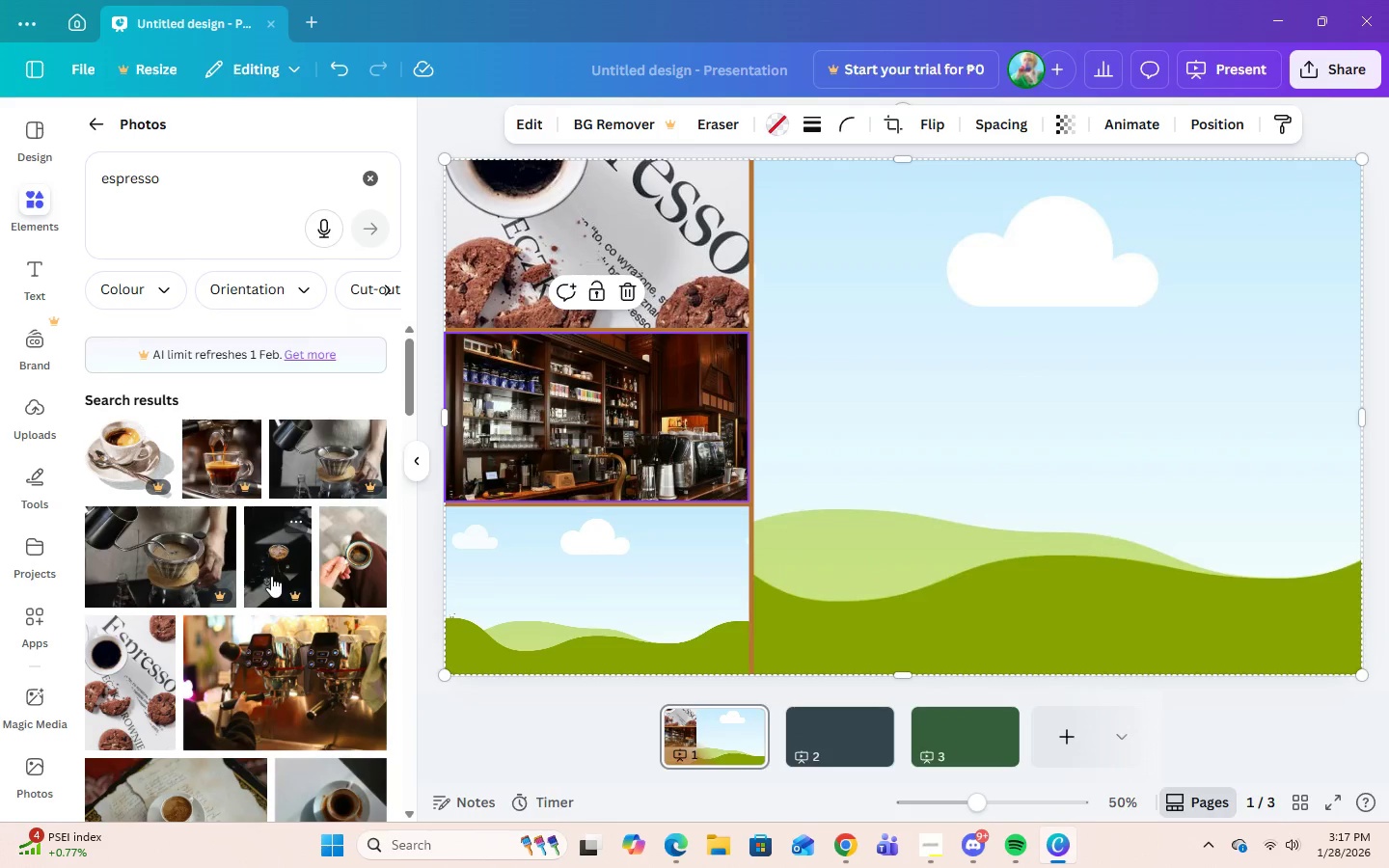 
scroll: coordinate [271, 576], scroll_direction: down, amount: 2.0
 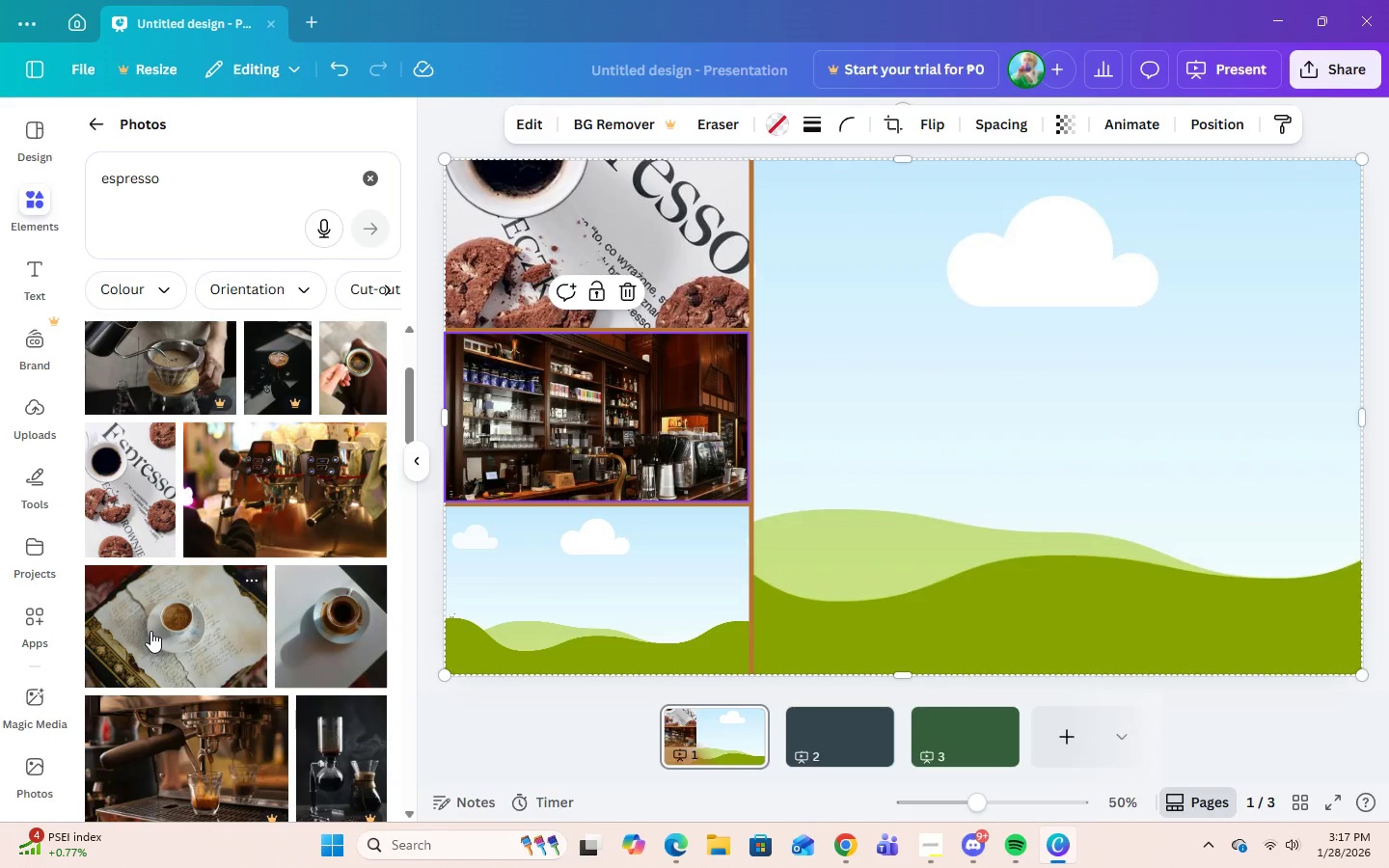 
left_click_drag(start_coordinate=[152, 632], to_coordinate=[497, 627])
 